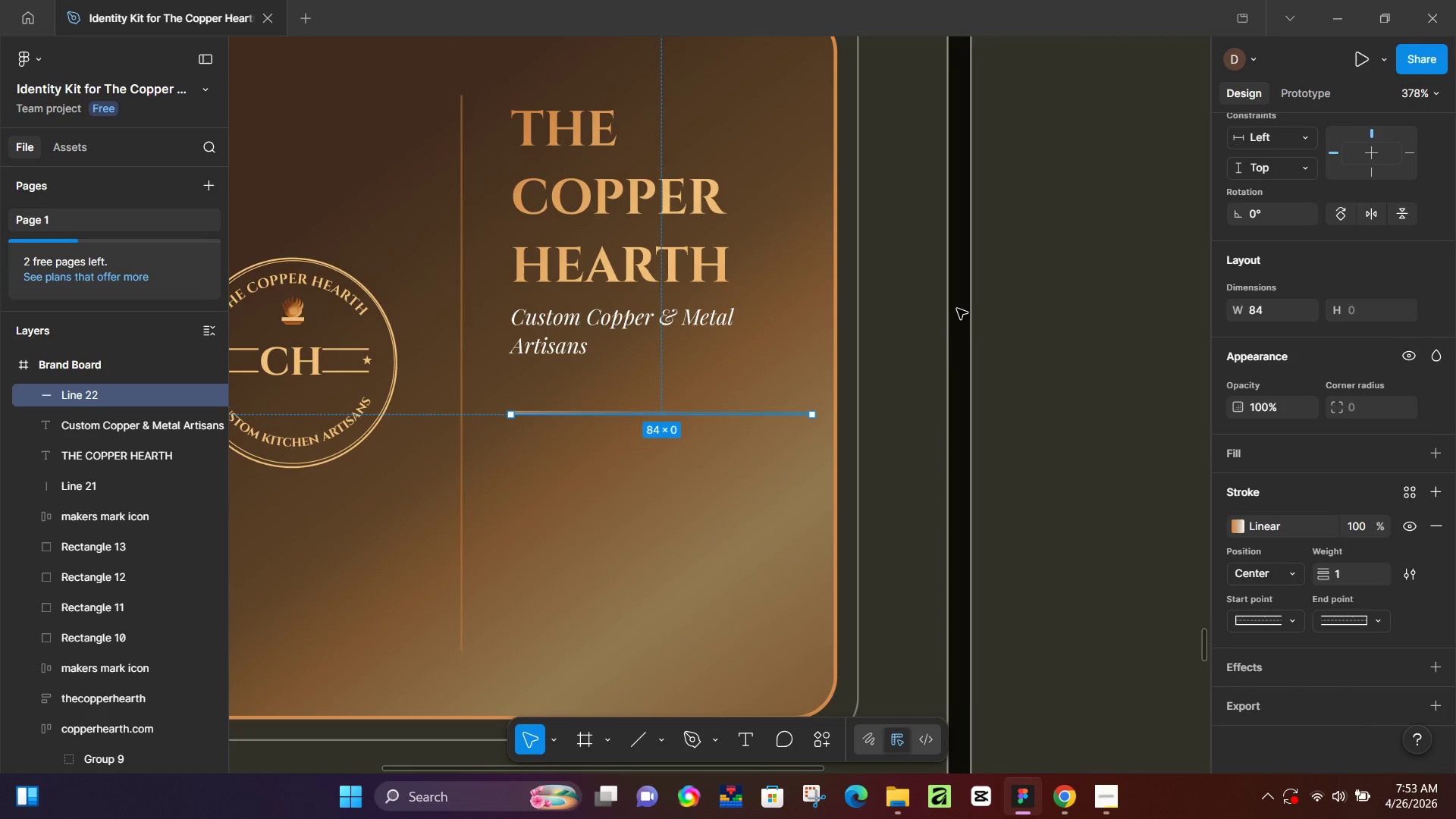 
double_click([957, 309])
 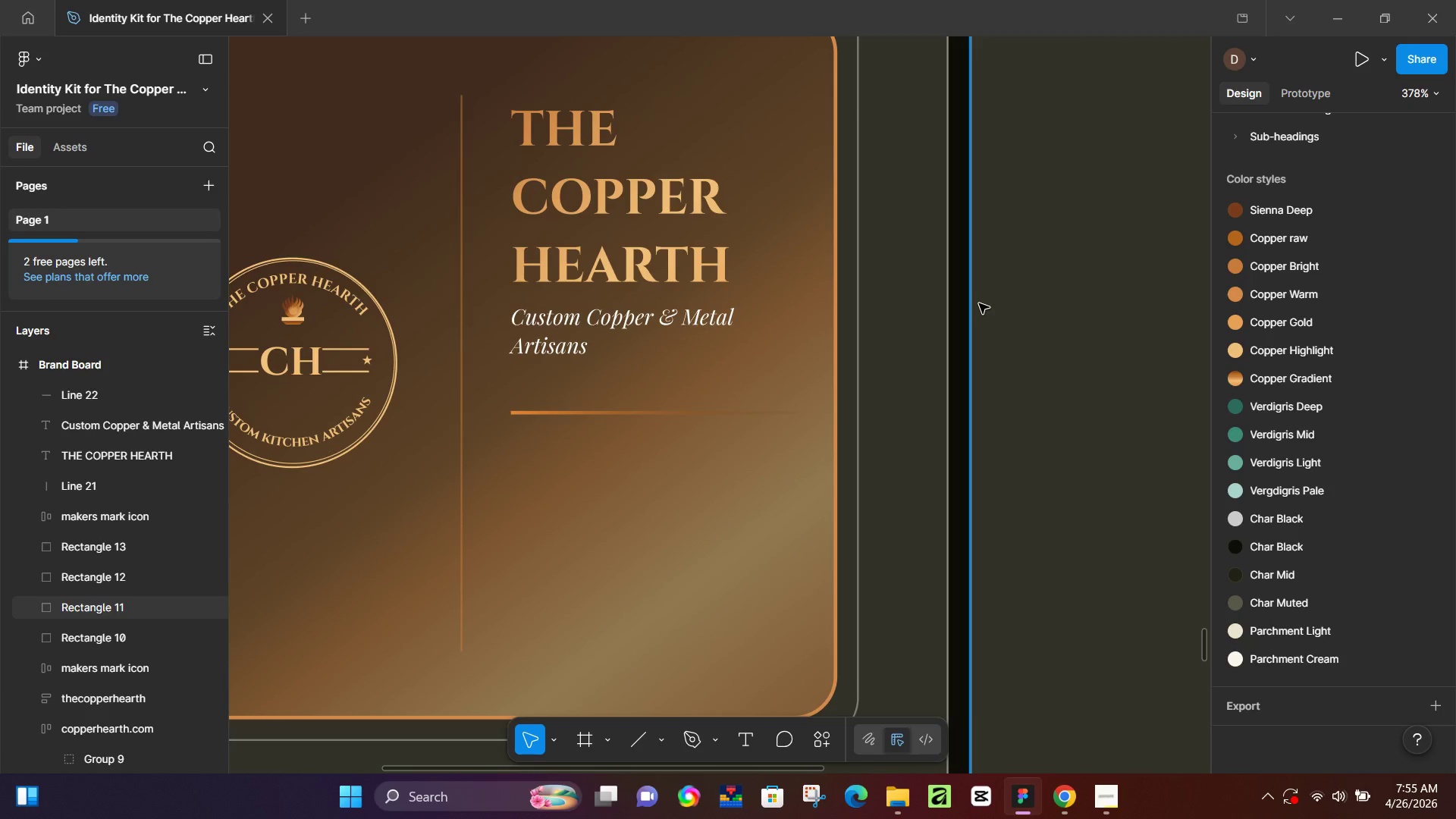 
wait(122.27)
 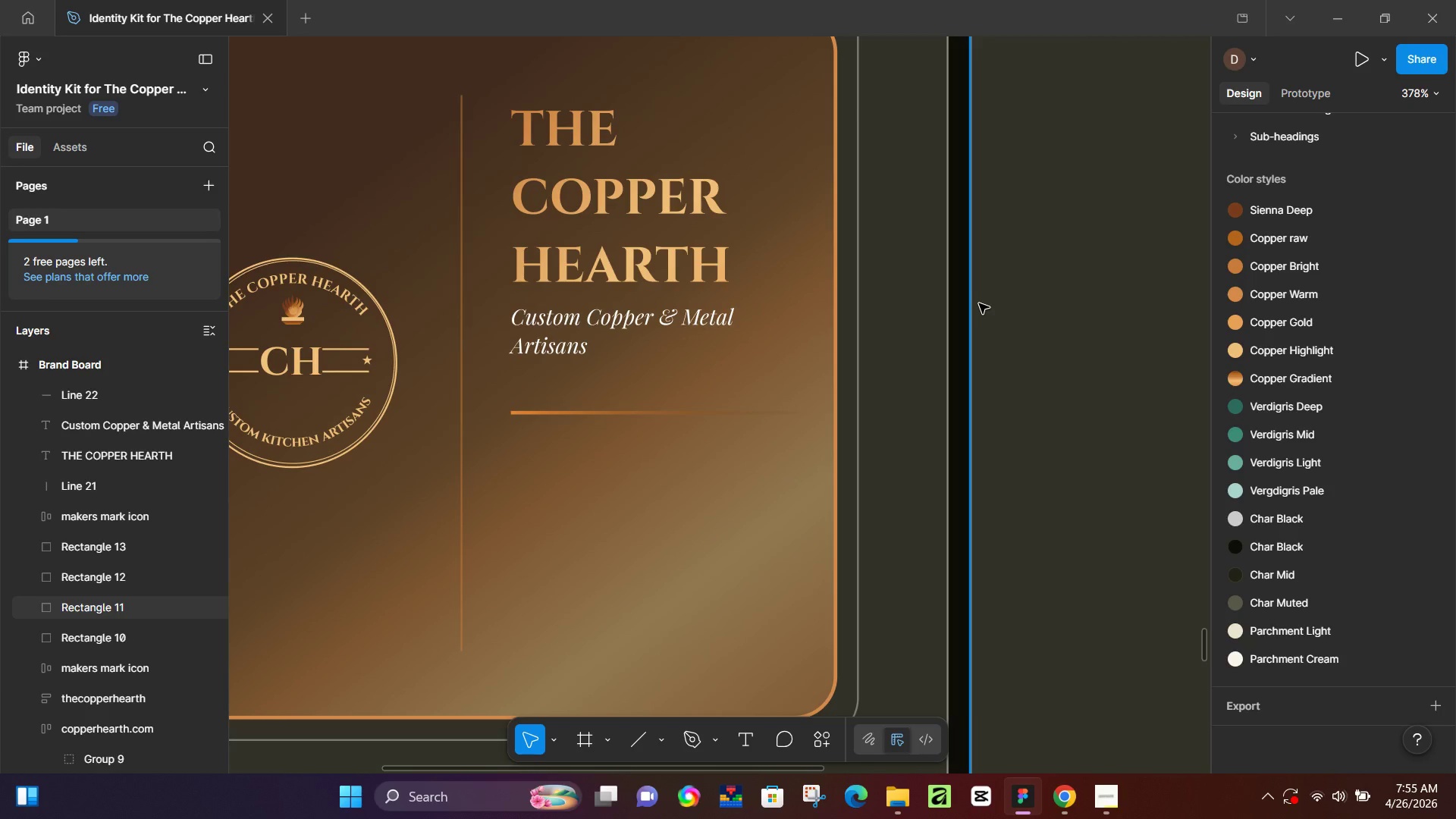 
hold_key(key=Space, duration=0.61)
 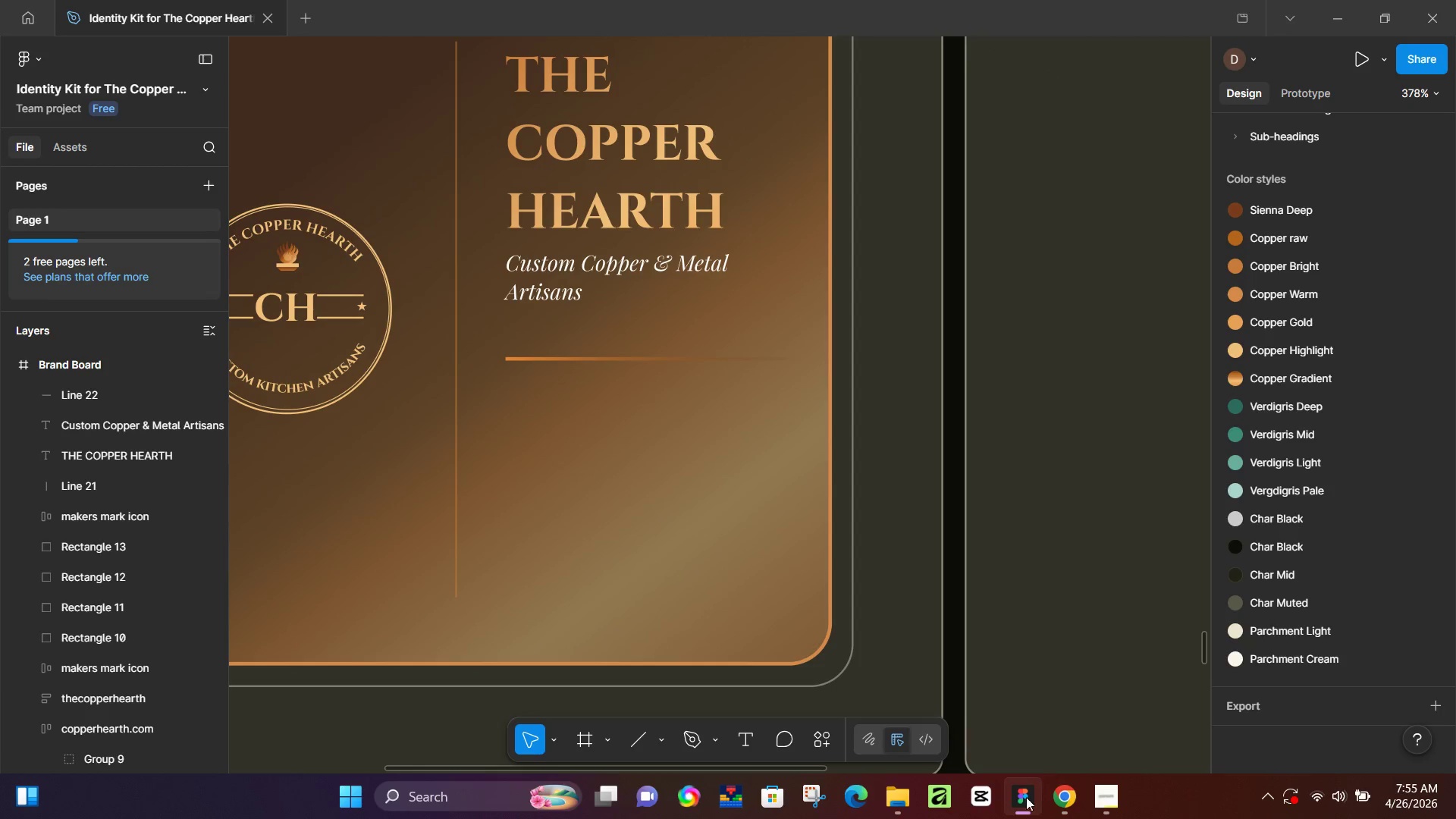 
left_click_drag(start_coordinate=[571, 481], to_coordinate=[565, 427])
 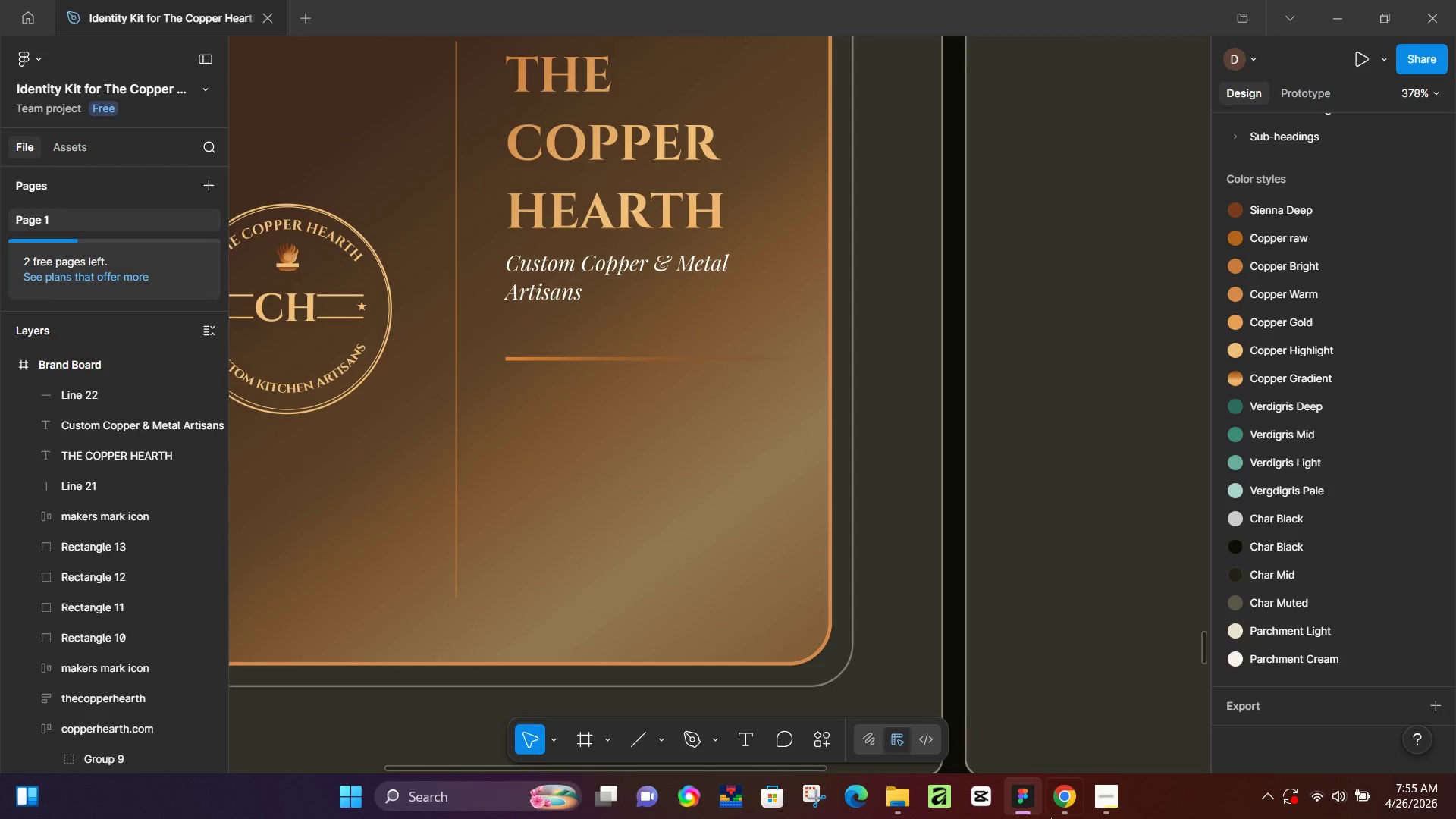 
left_click([1062, 812])
 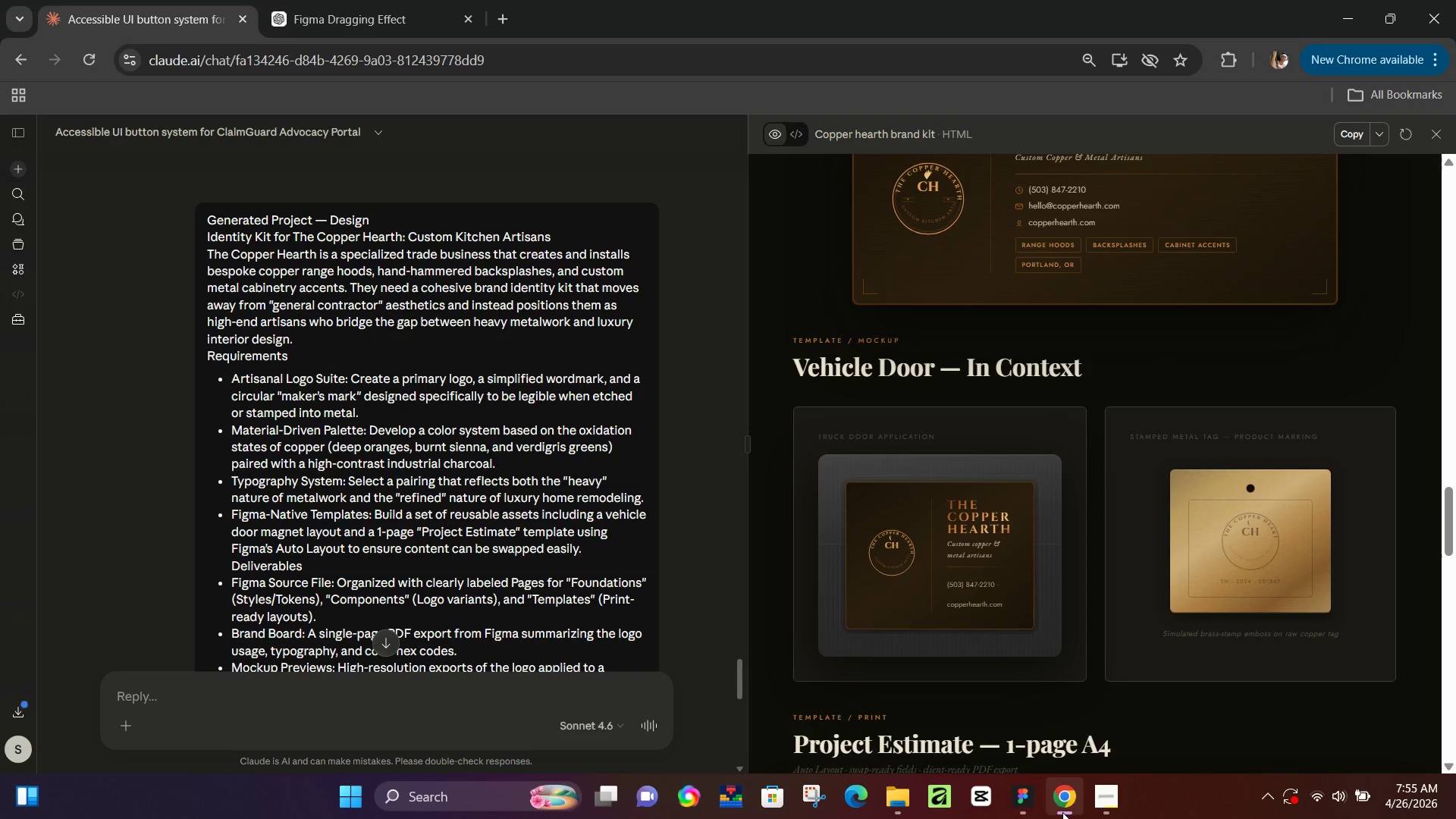 
left_click([1062, 812])
 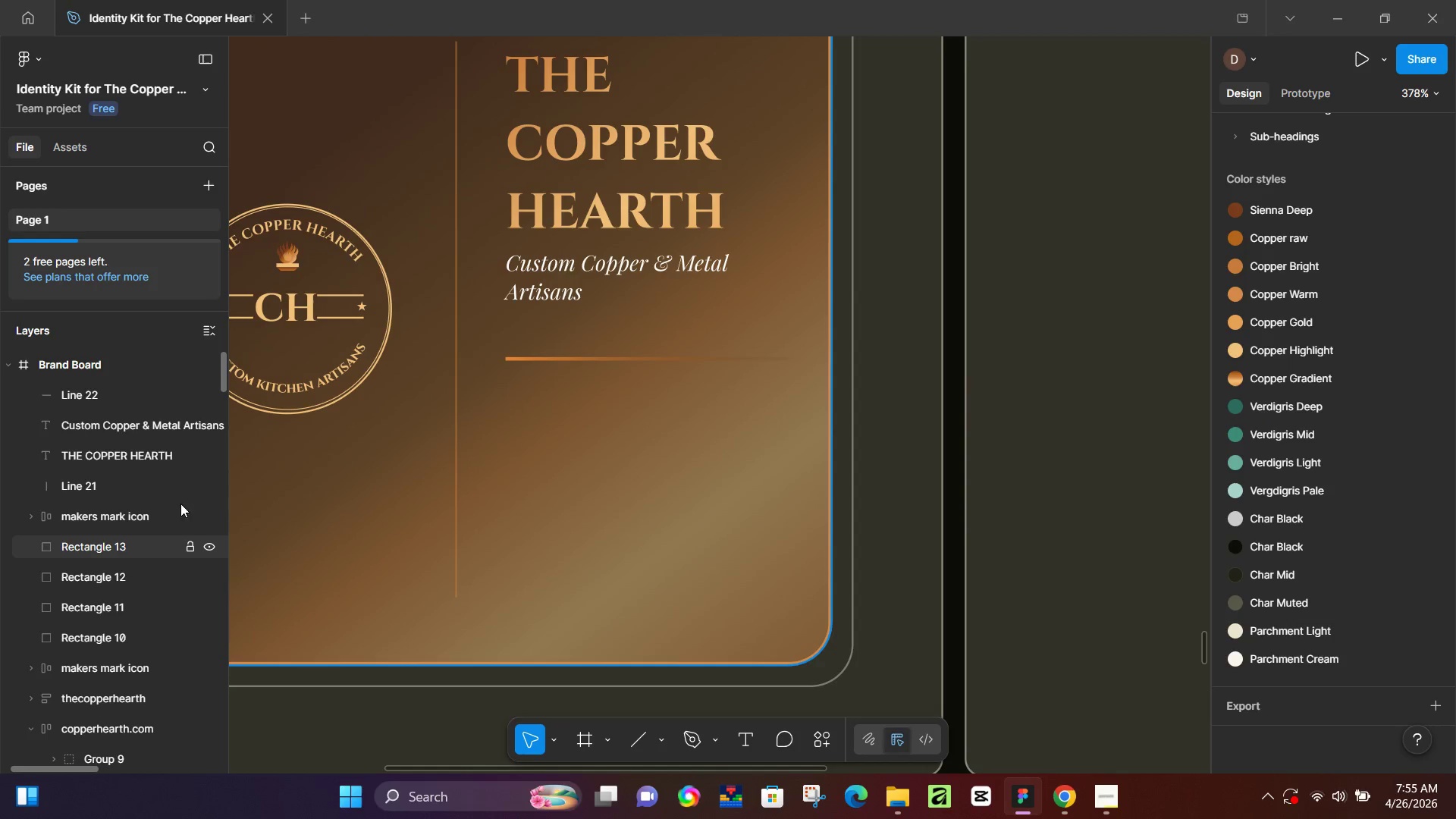 
hold_key(key=ControlLeft, duration=0.64)
 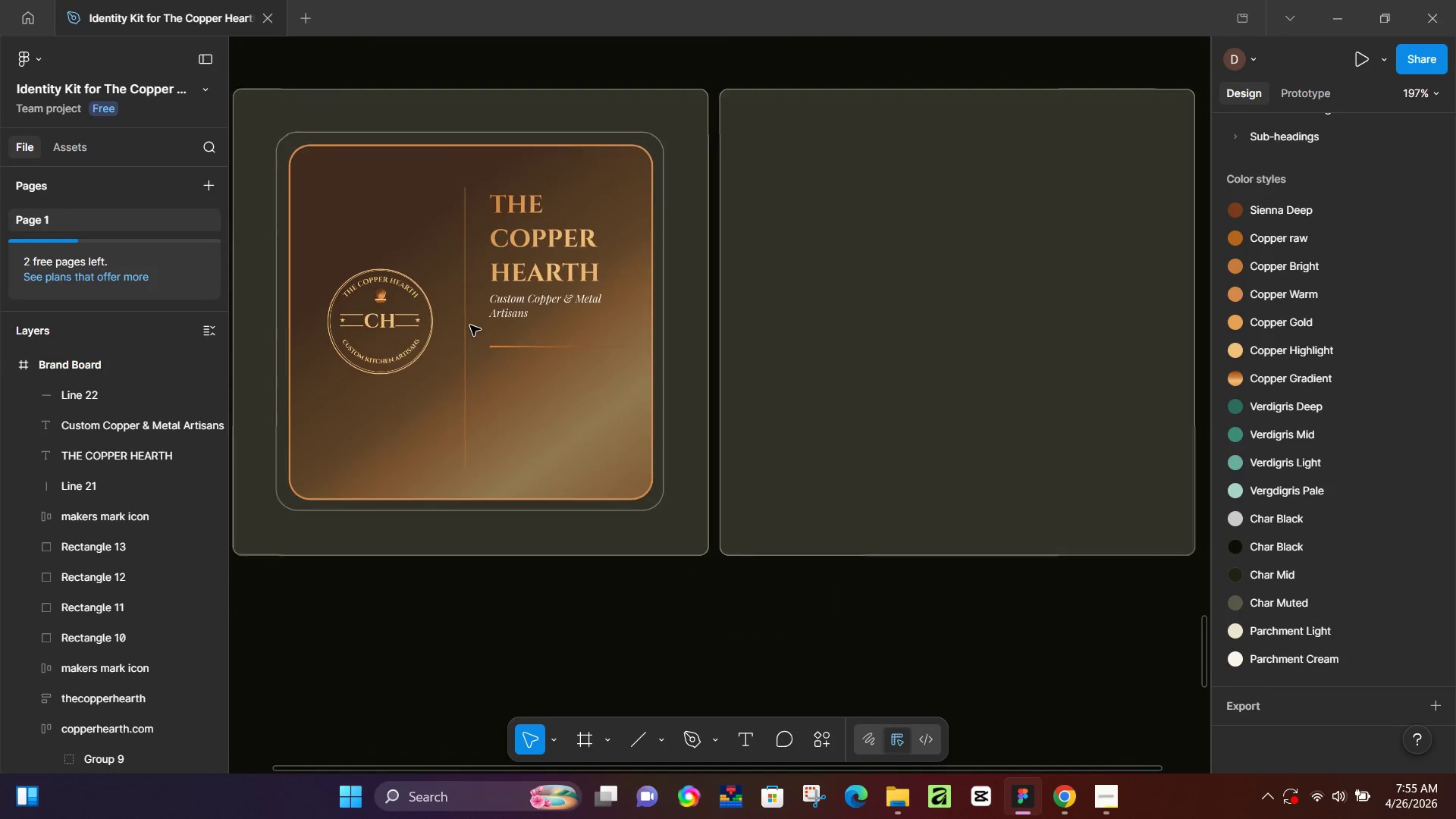 
hold_key(key=ControlLeft, duration=1.3)
 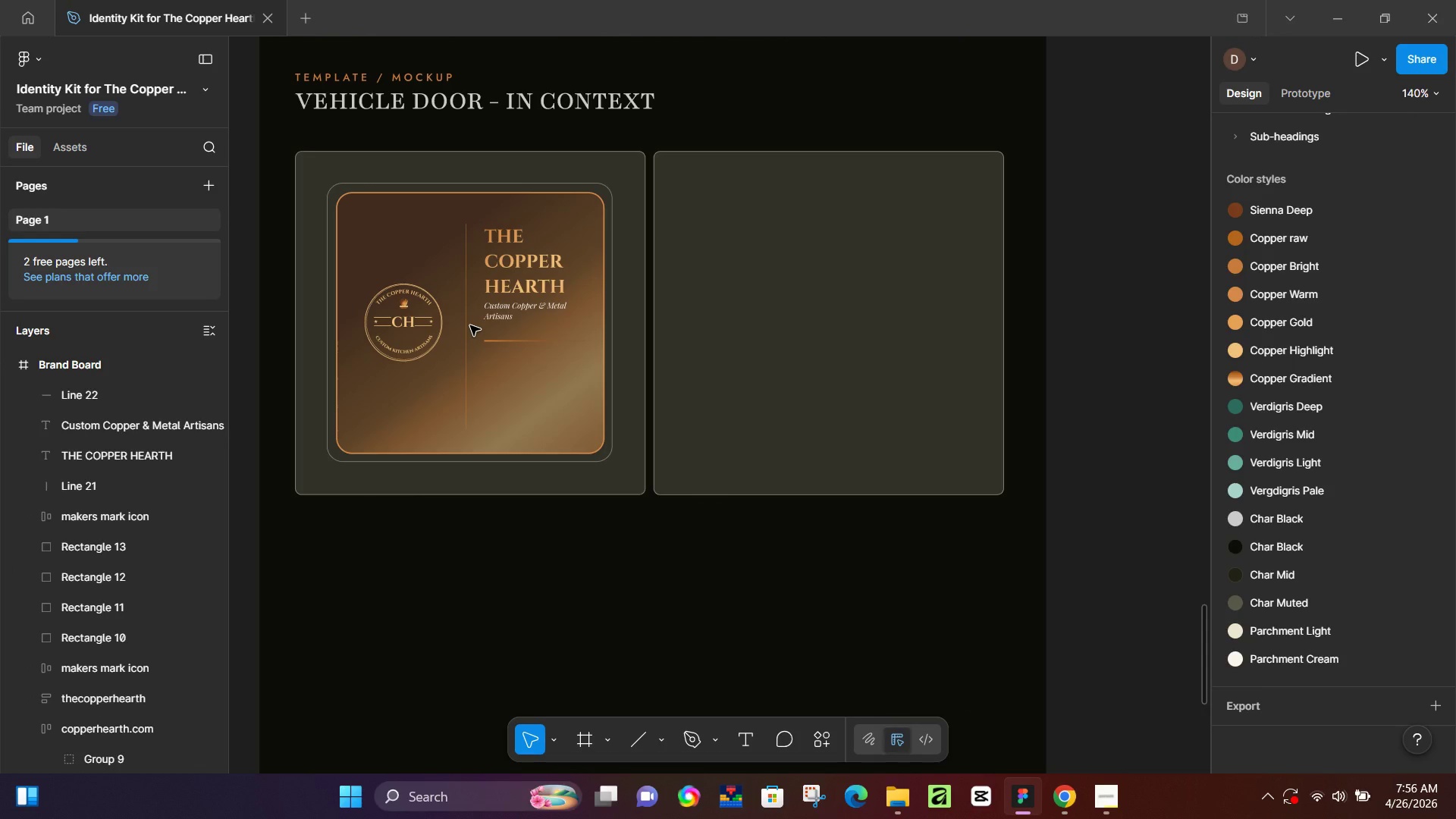 
scroll: coordinate [470, 325], scroll_direction: down, amount: 13.0
 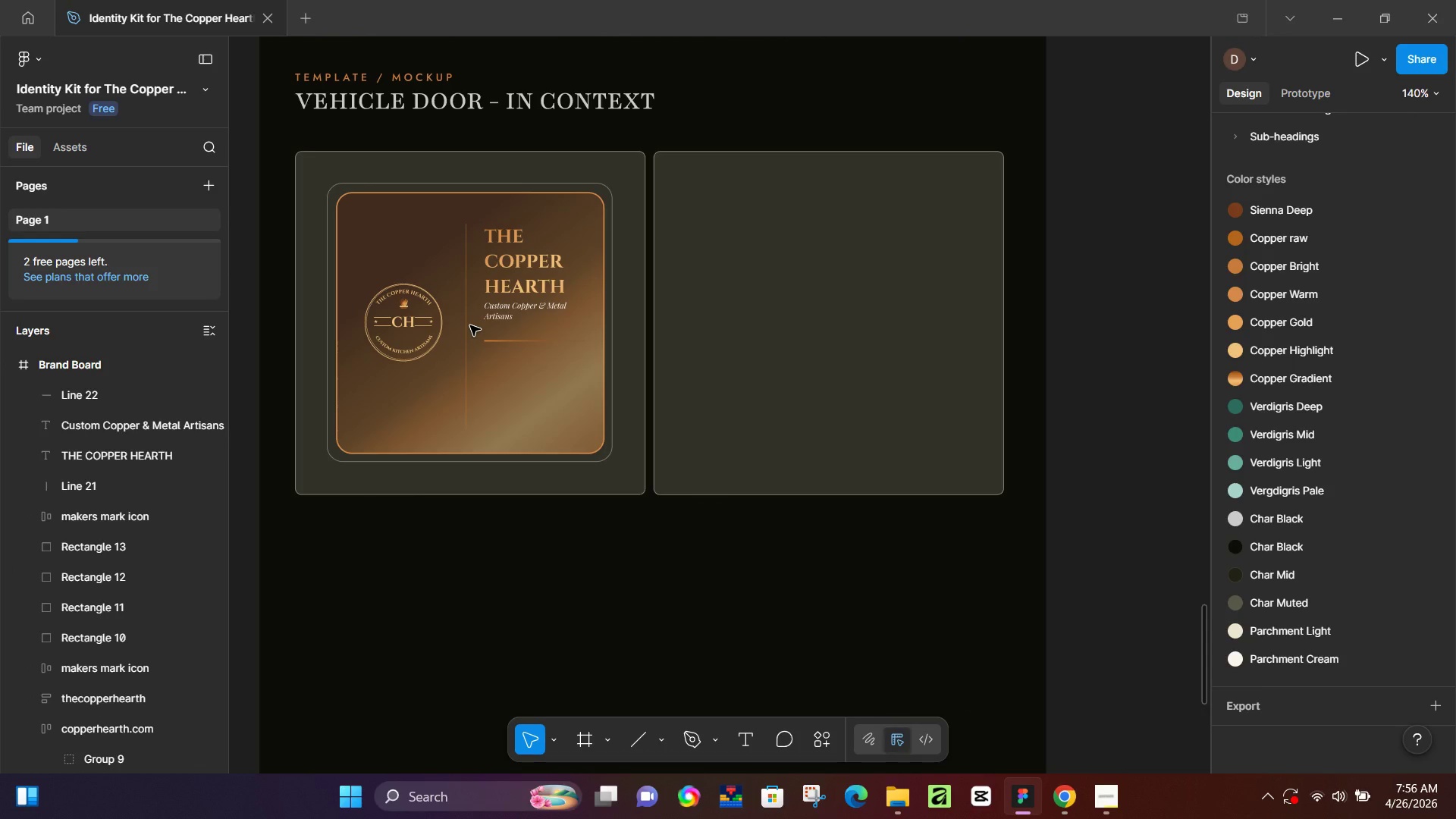 
left_click([623, 265])
 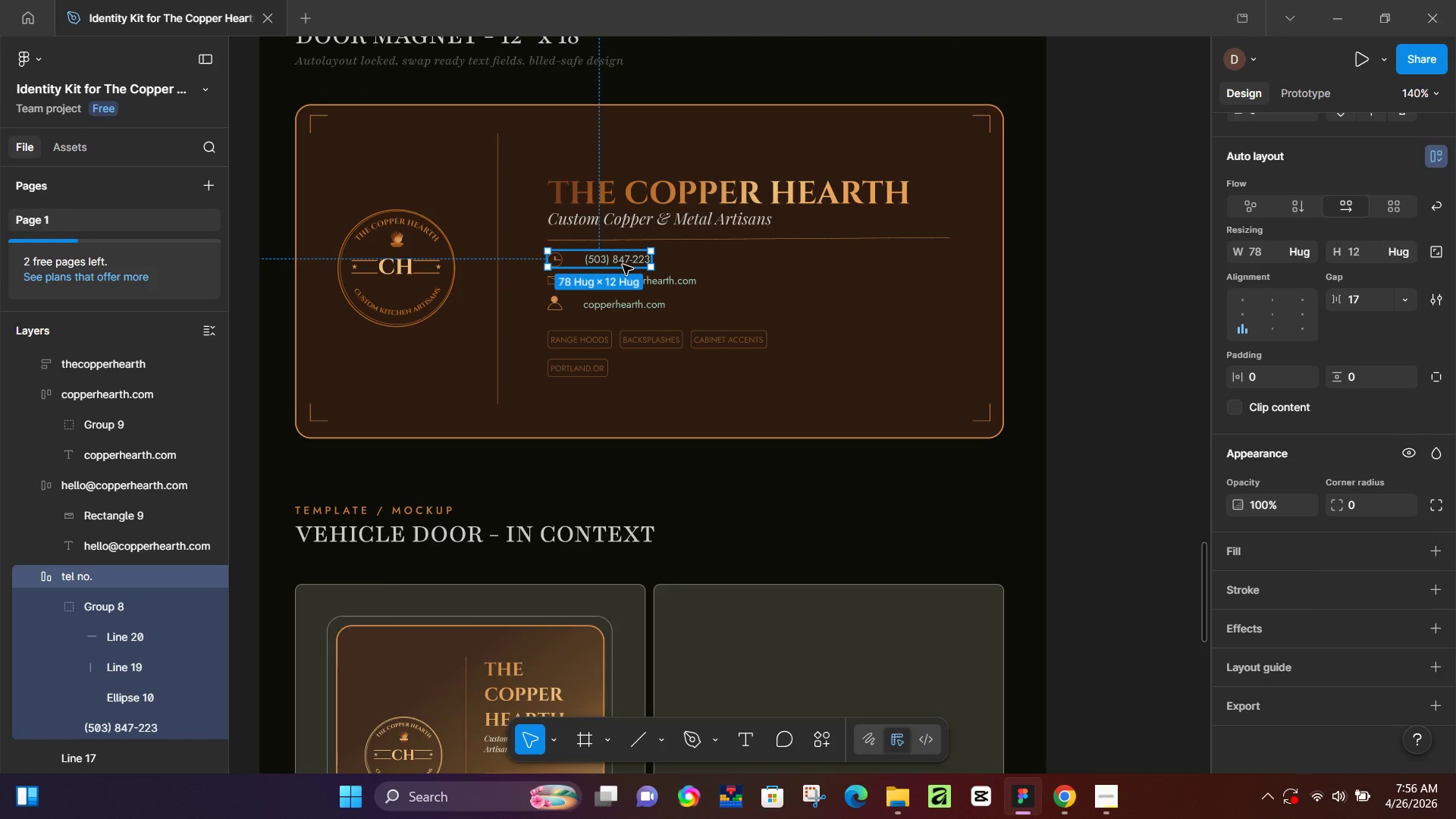 
double_click([623, 265])
 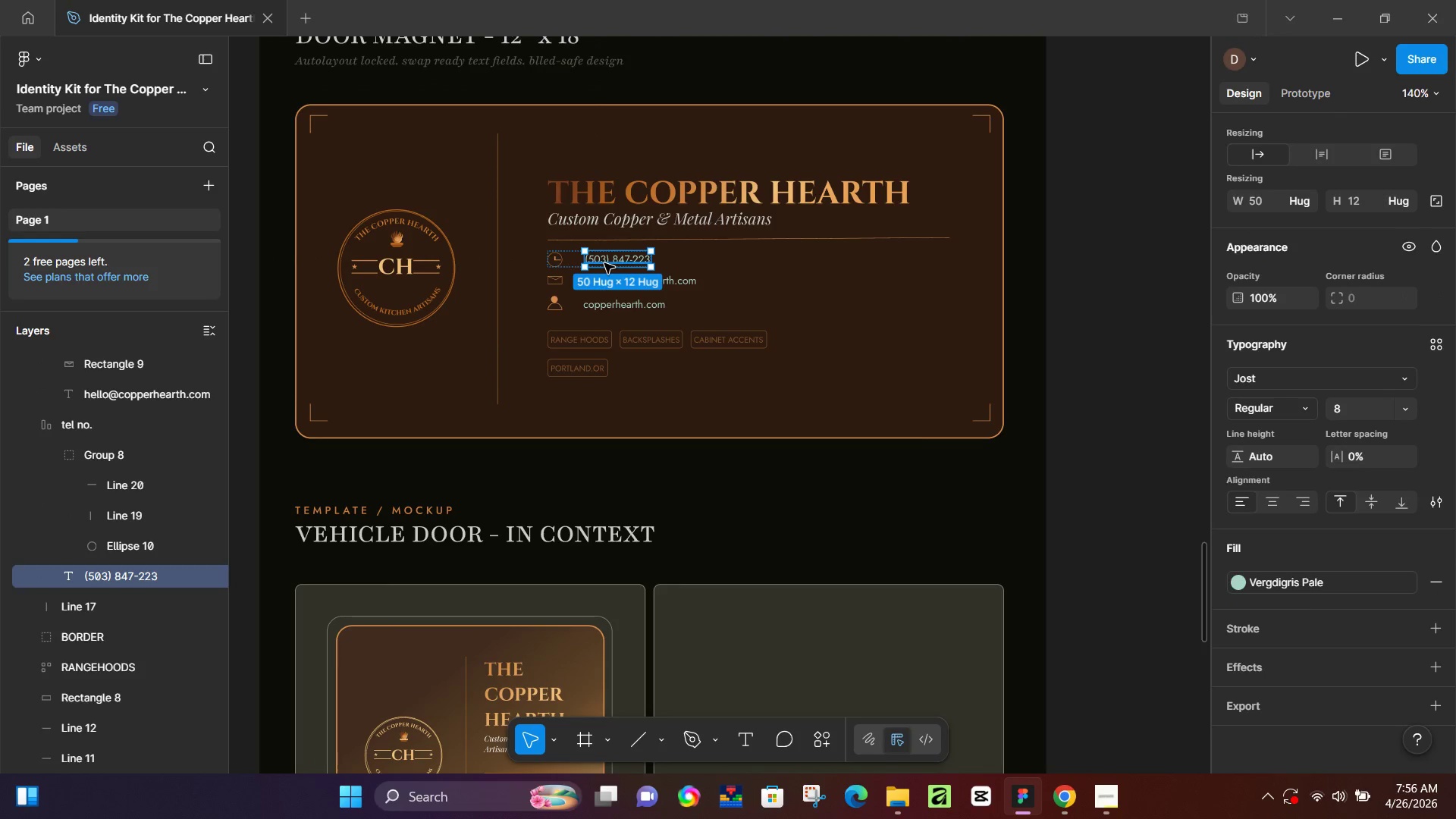 
scroll: coordinate [470, 325], scroll_direction: up, amount: 6.0
 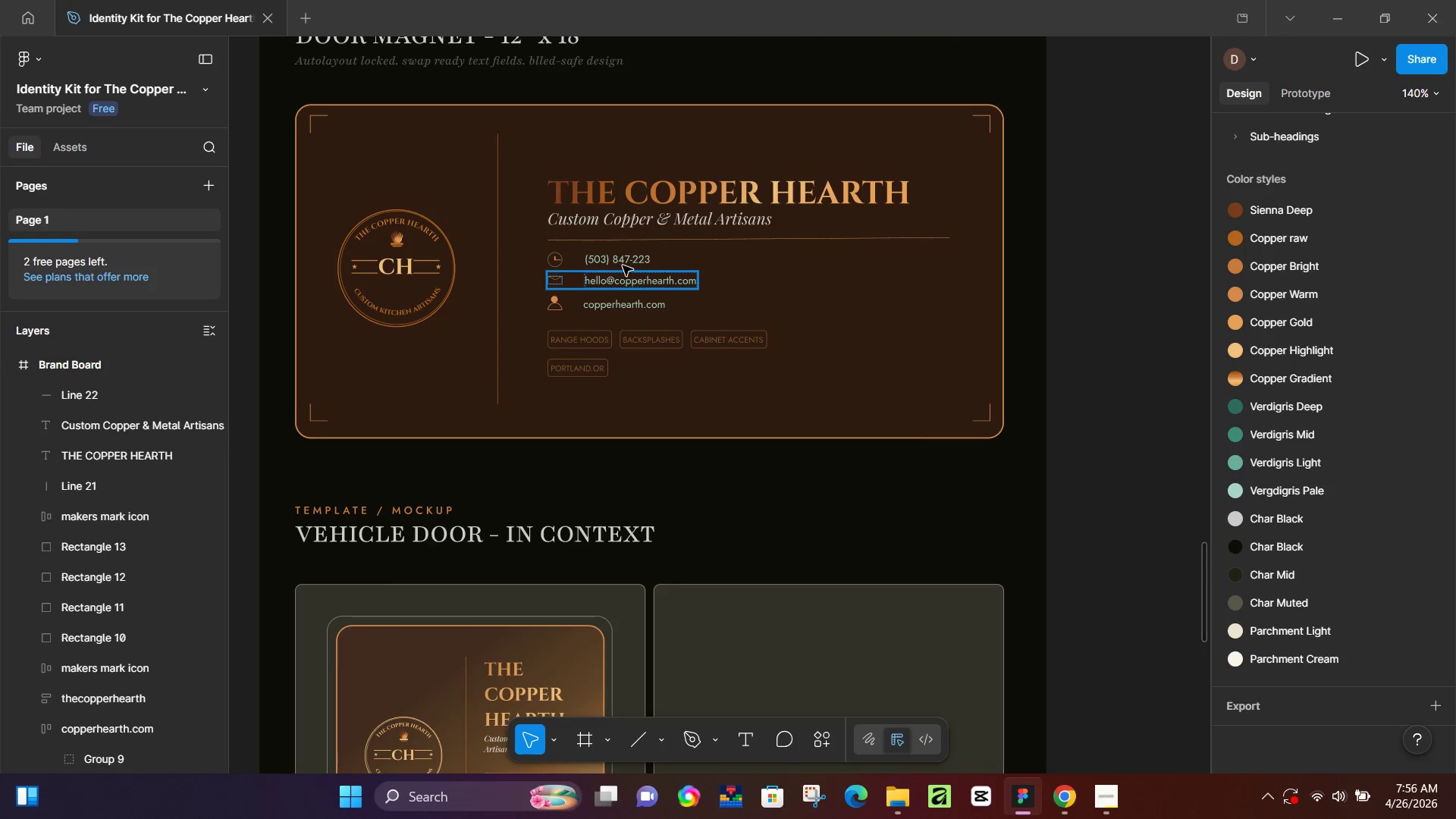 
double_click([604, 263])
 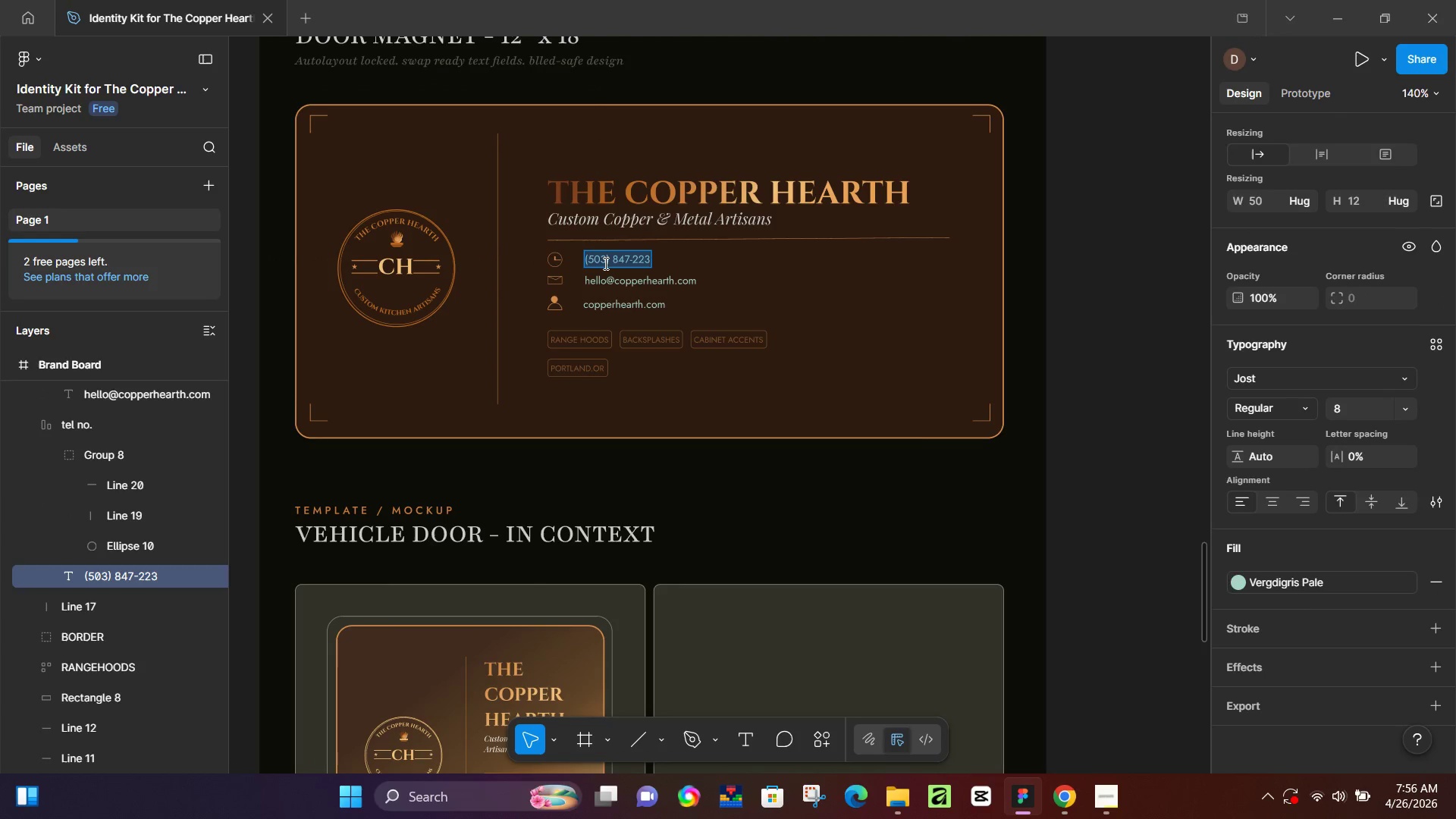 
key(Control+C)
 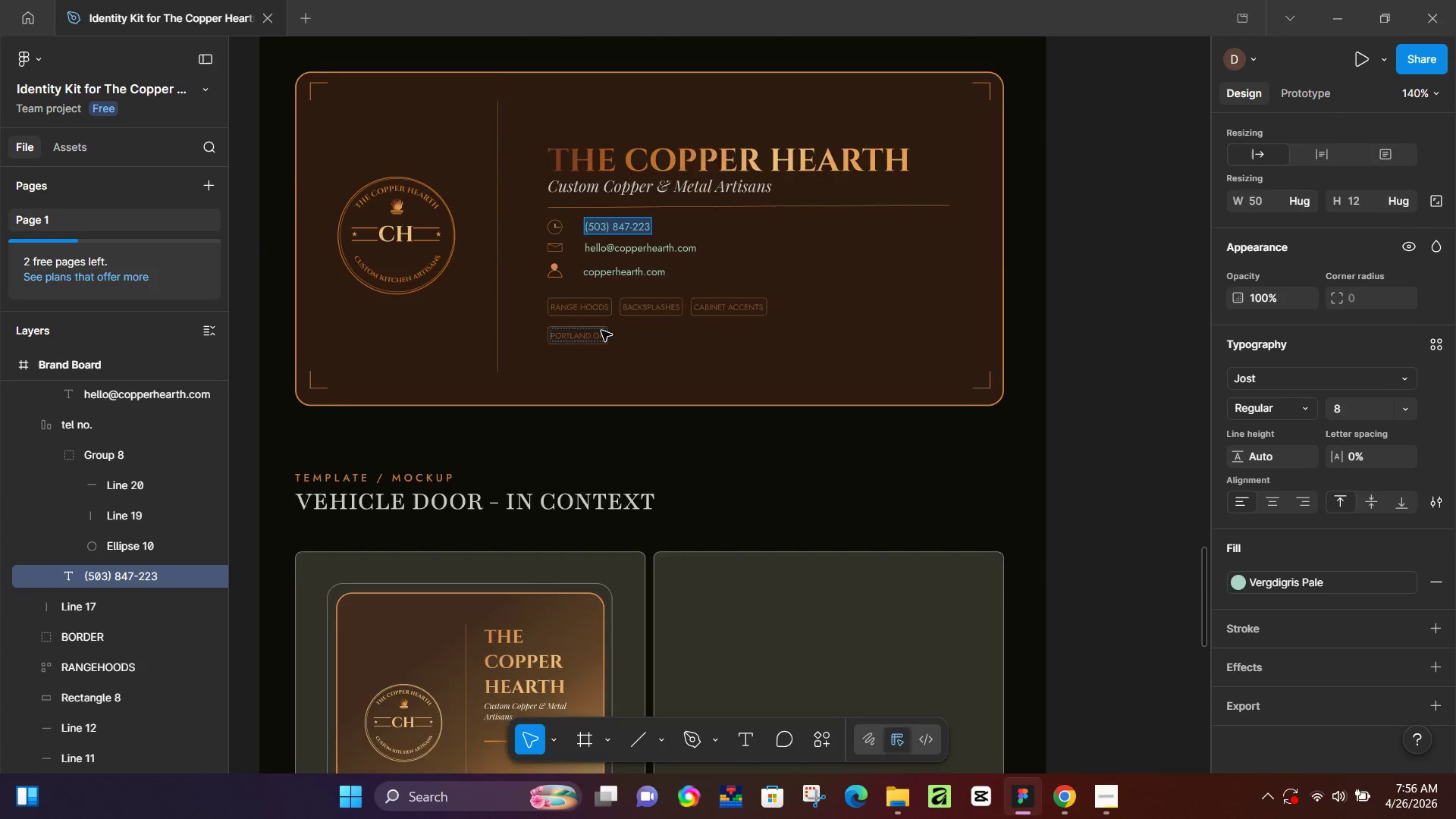 
left_click([513, 221])
 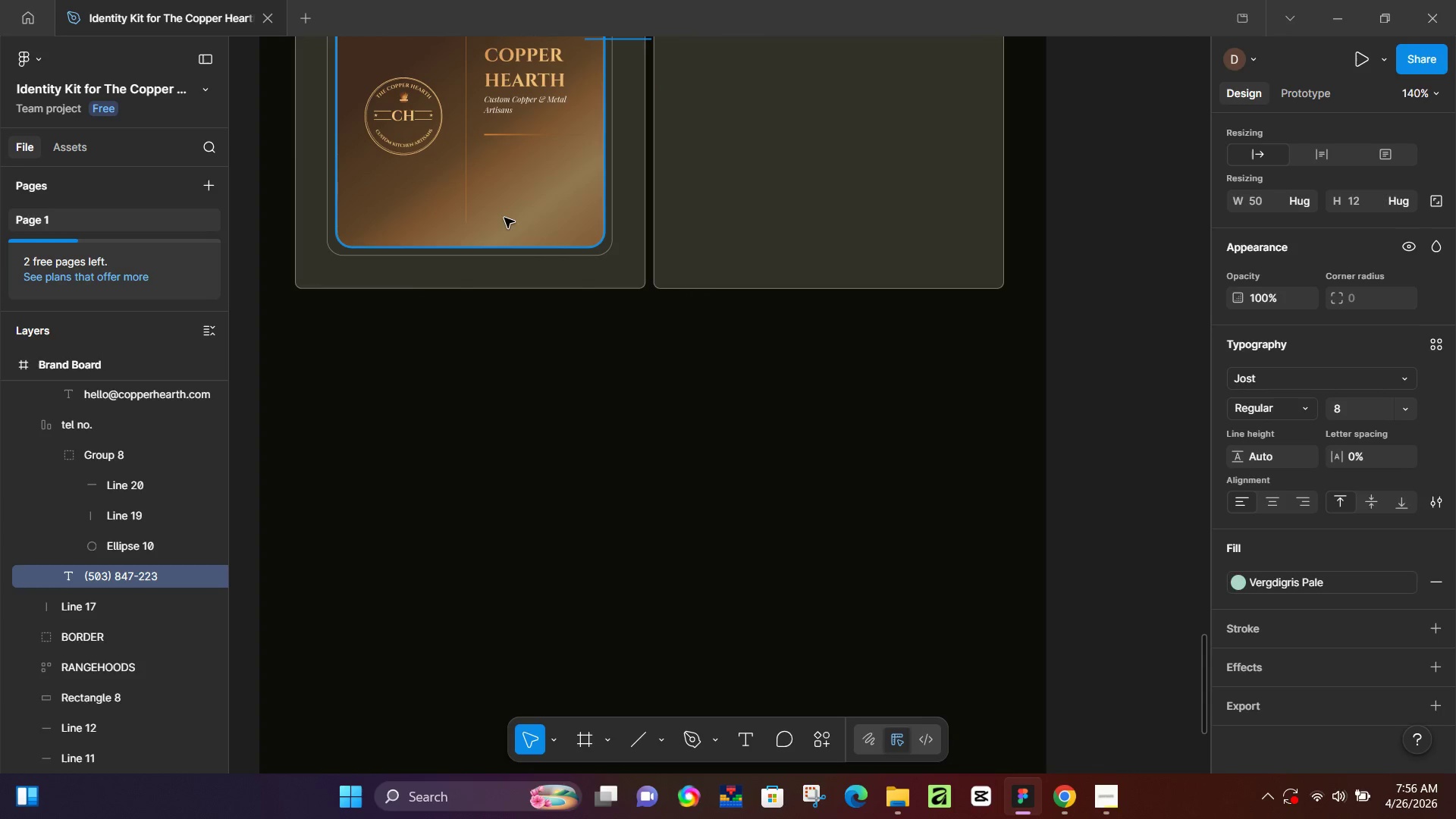 
hold_key(key=ControlLeft, duration=0.89)
 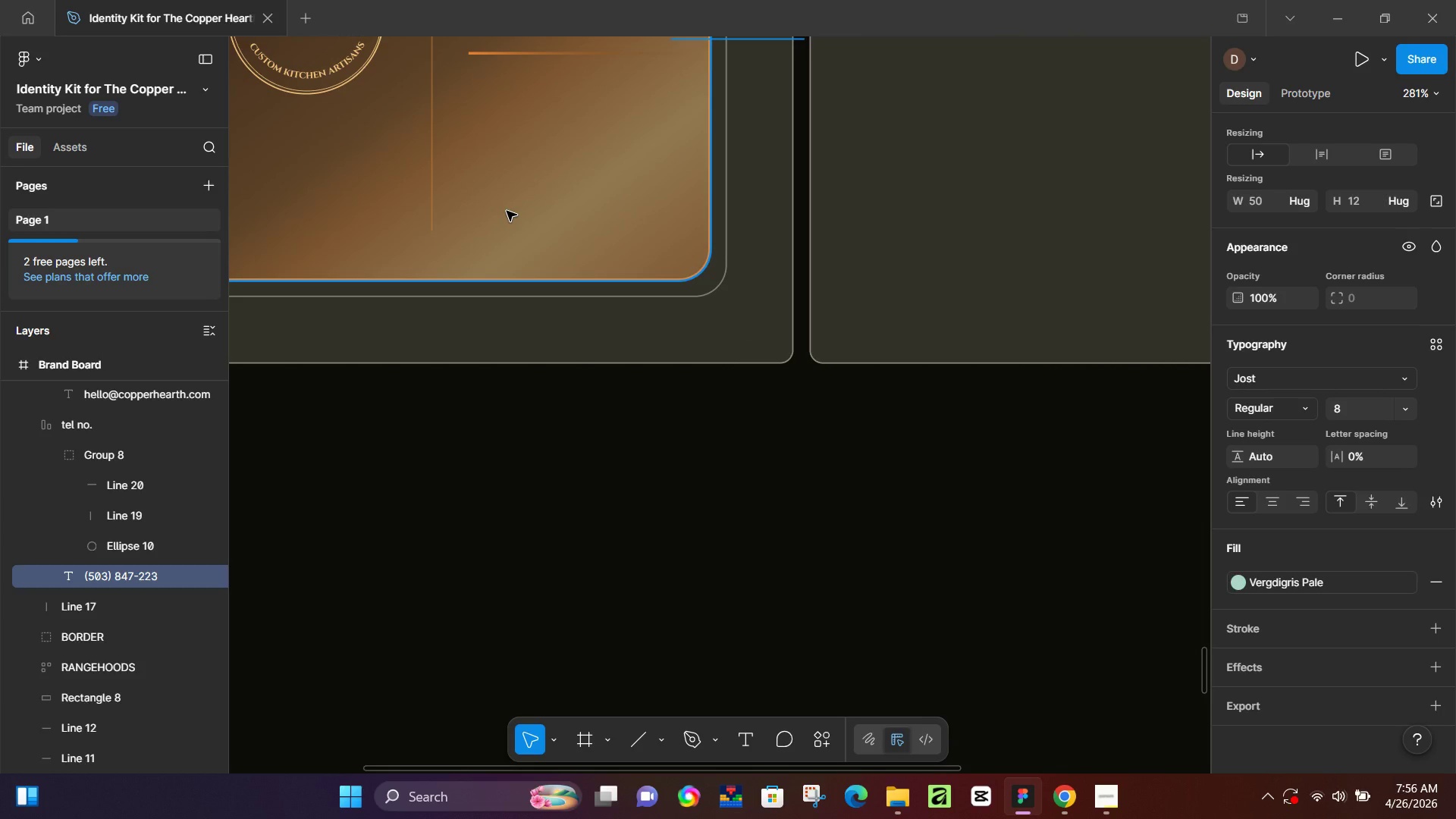 
scroll: coordinate [608, 344], scroll_direction: down, amount: 10.0
 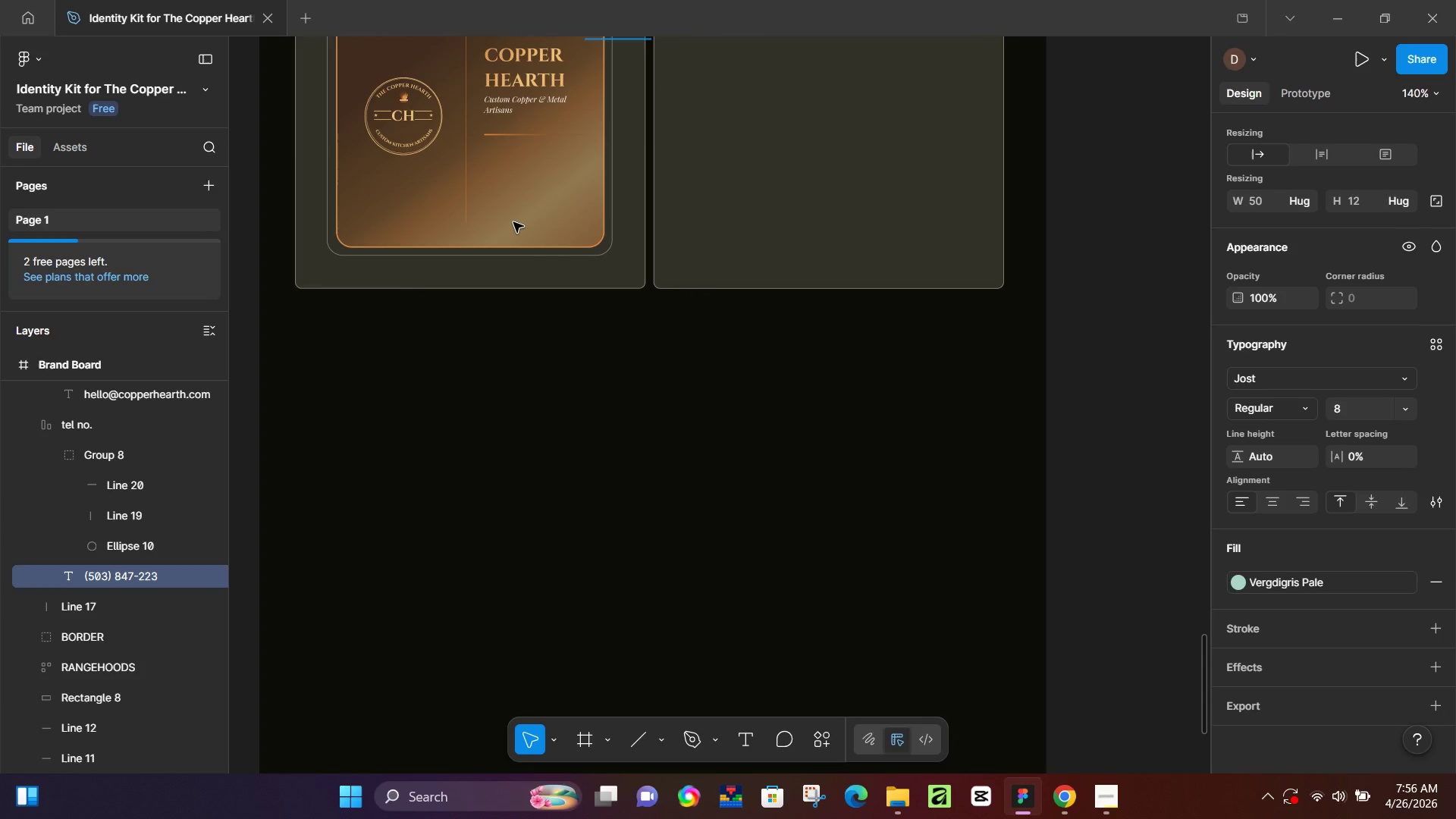 
scroll: coordinate [506, 212], scroll_direction: up, amount: 13.0
 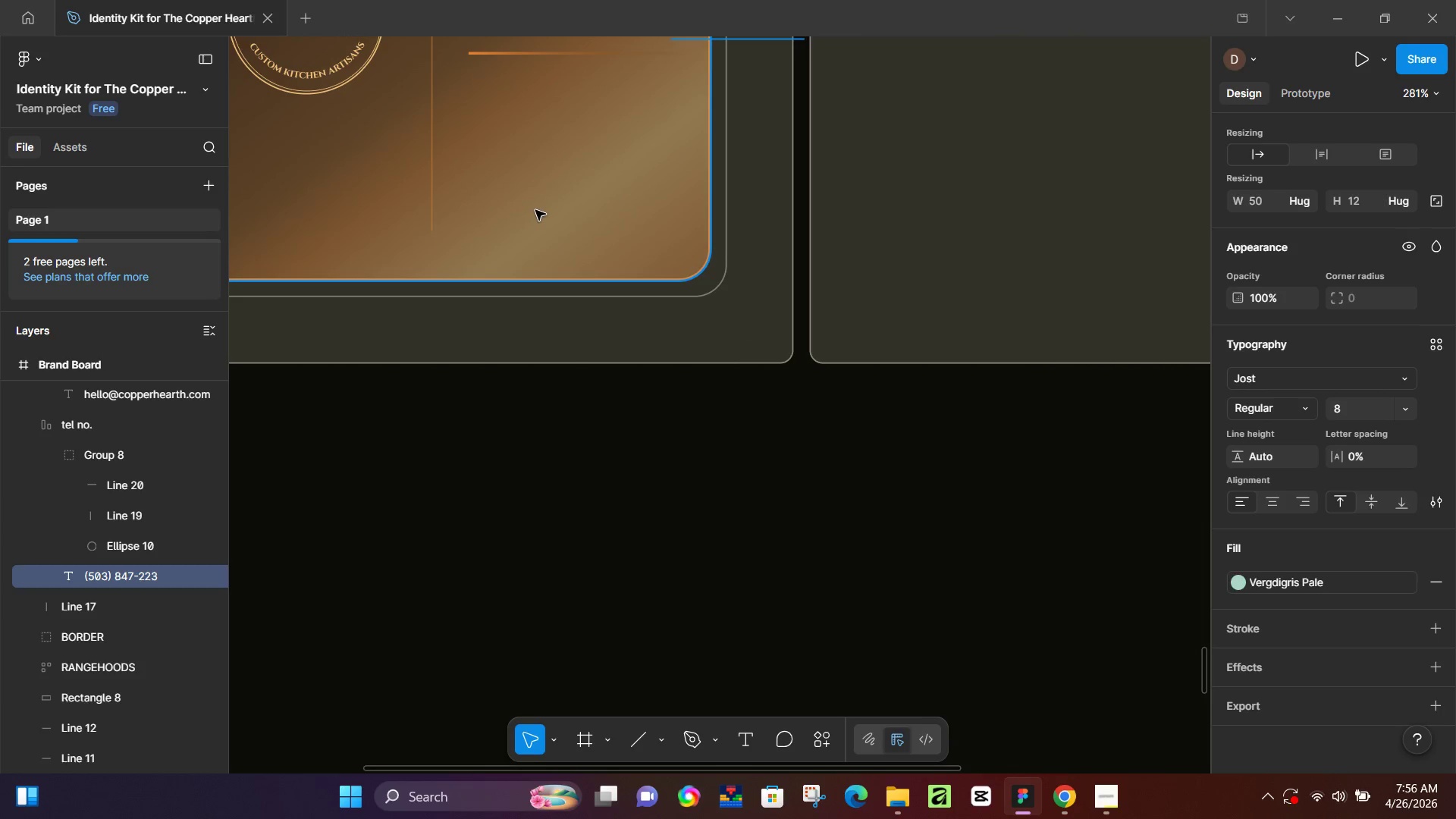 
key(T)
 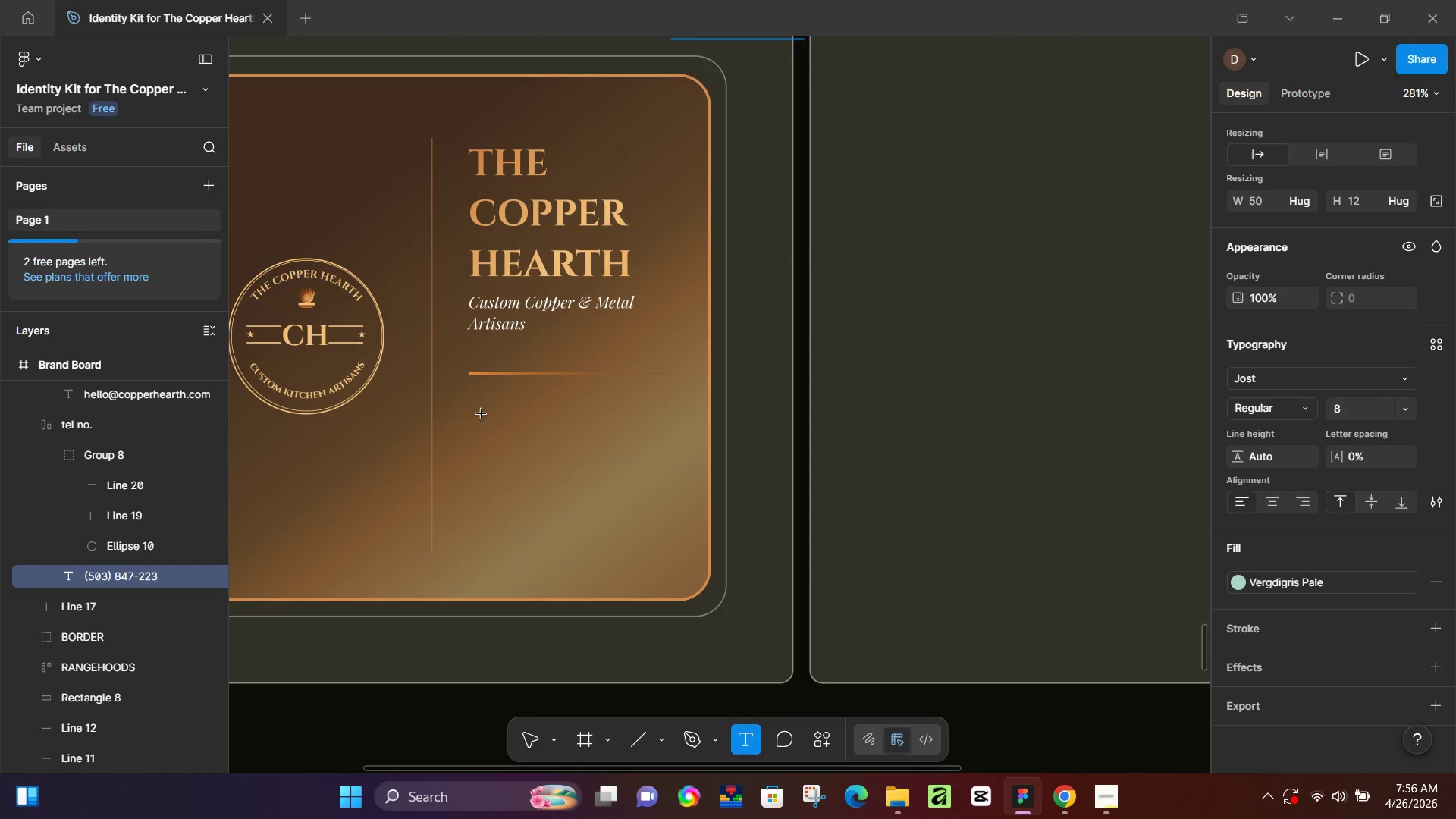 
left_click([479, 419])
 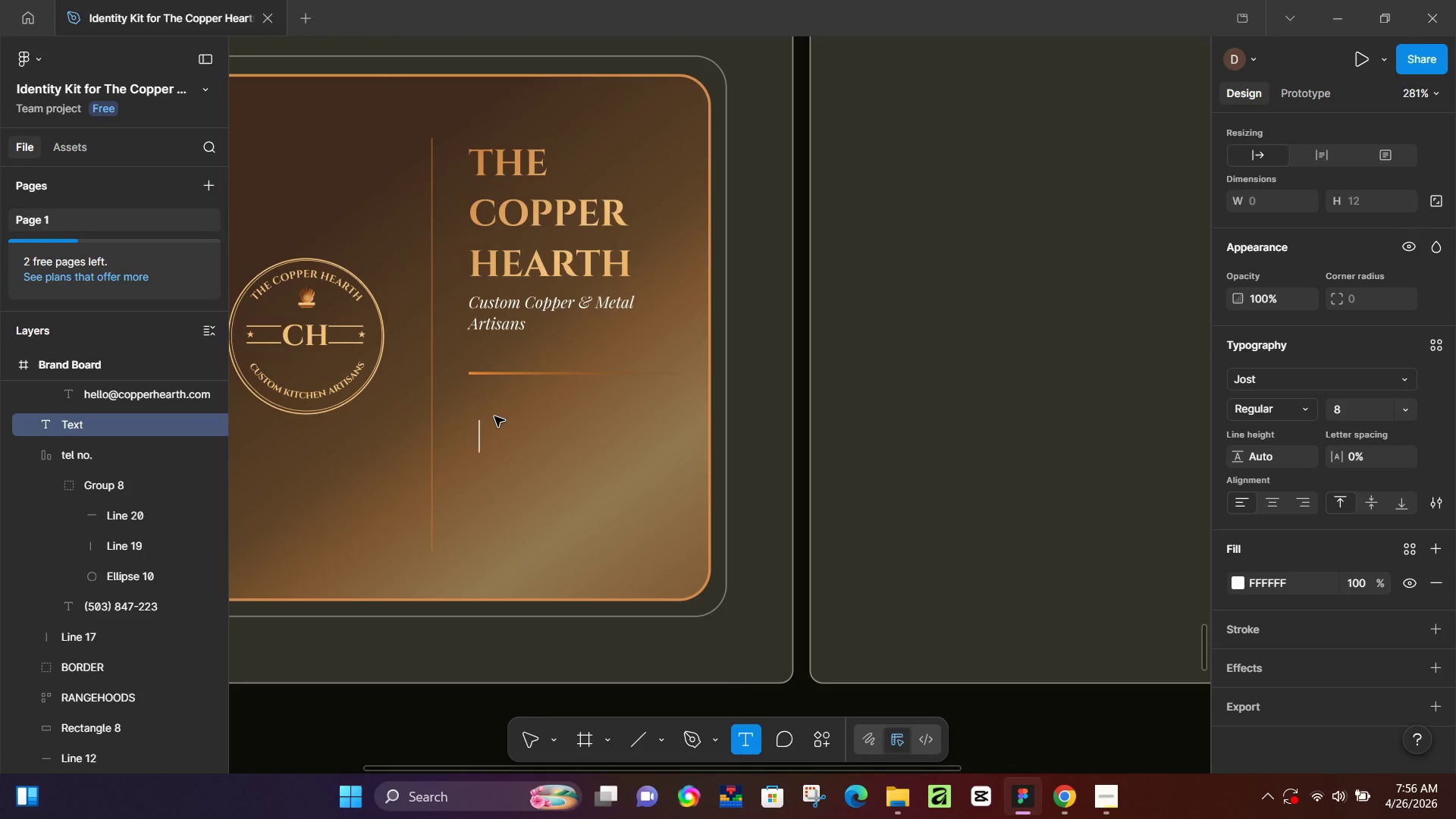 
scroll: coordinate [502, 166], scroll_direction: up, amount: 5.0
 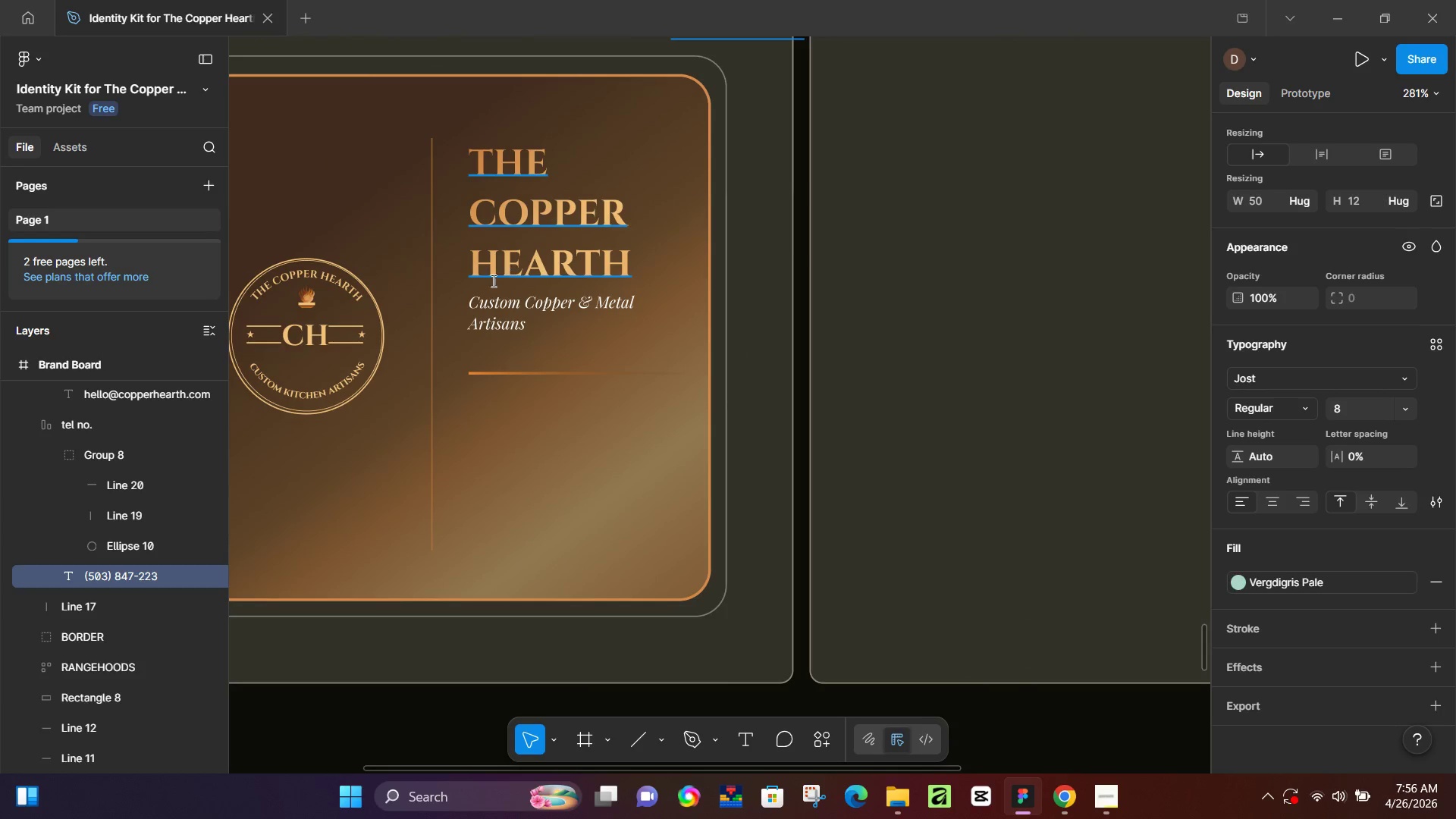 
key(Control+V)
 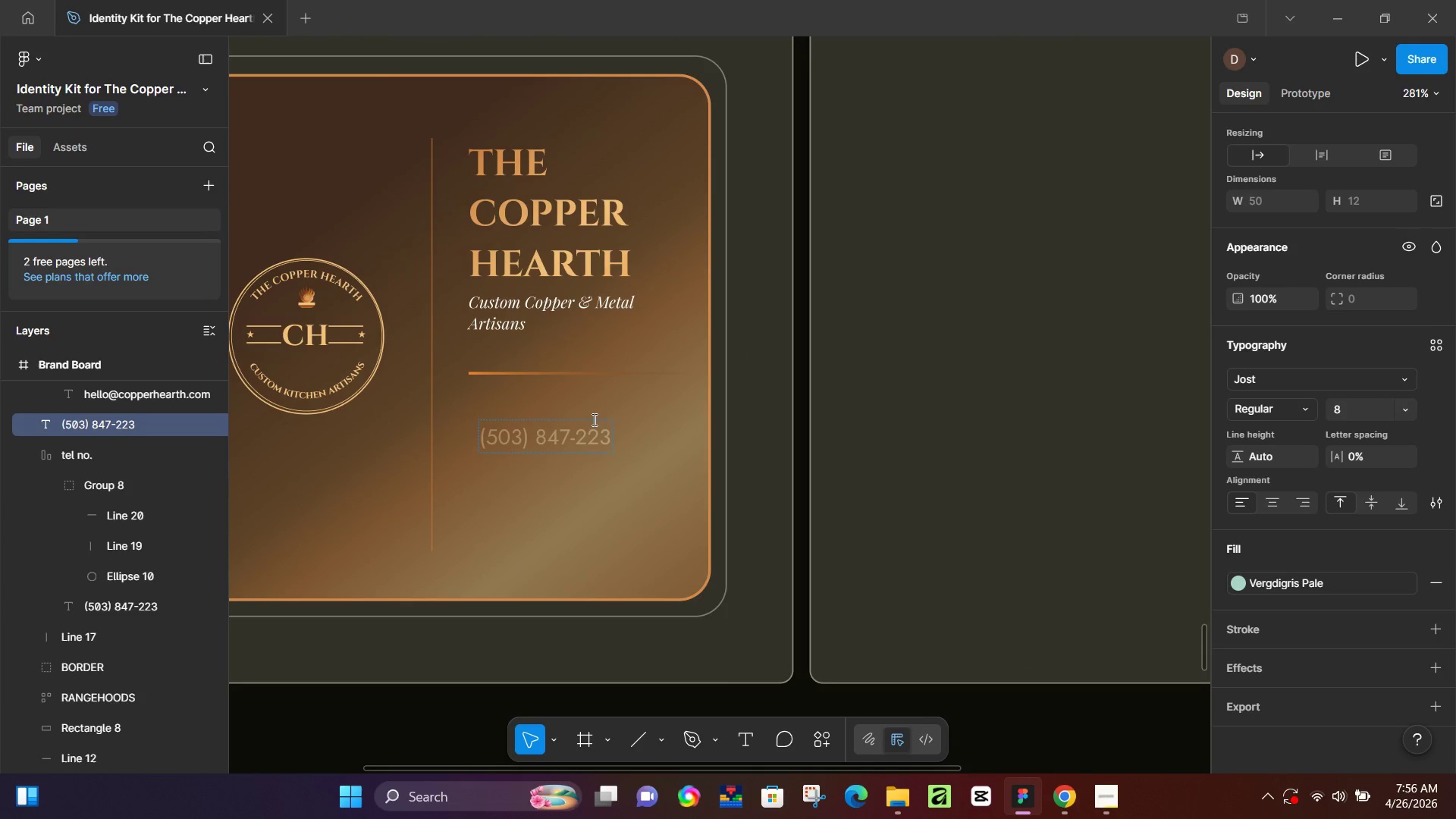 
key(Control+A)
 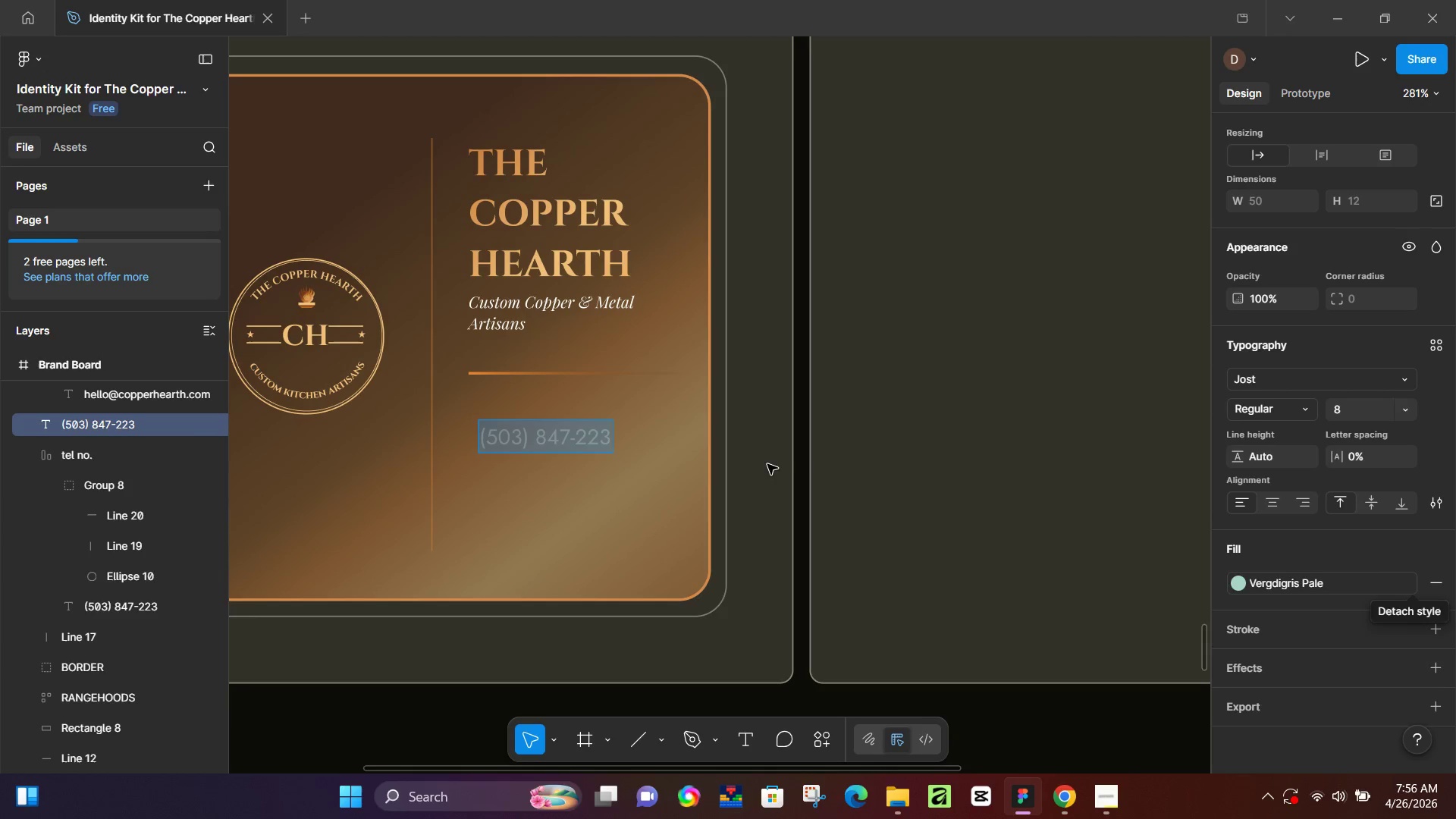 
wait(6.91)
 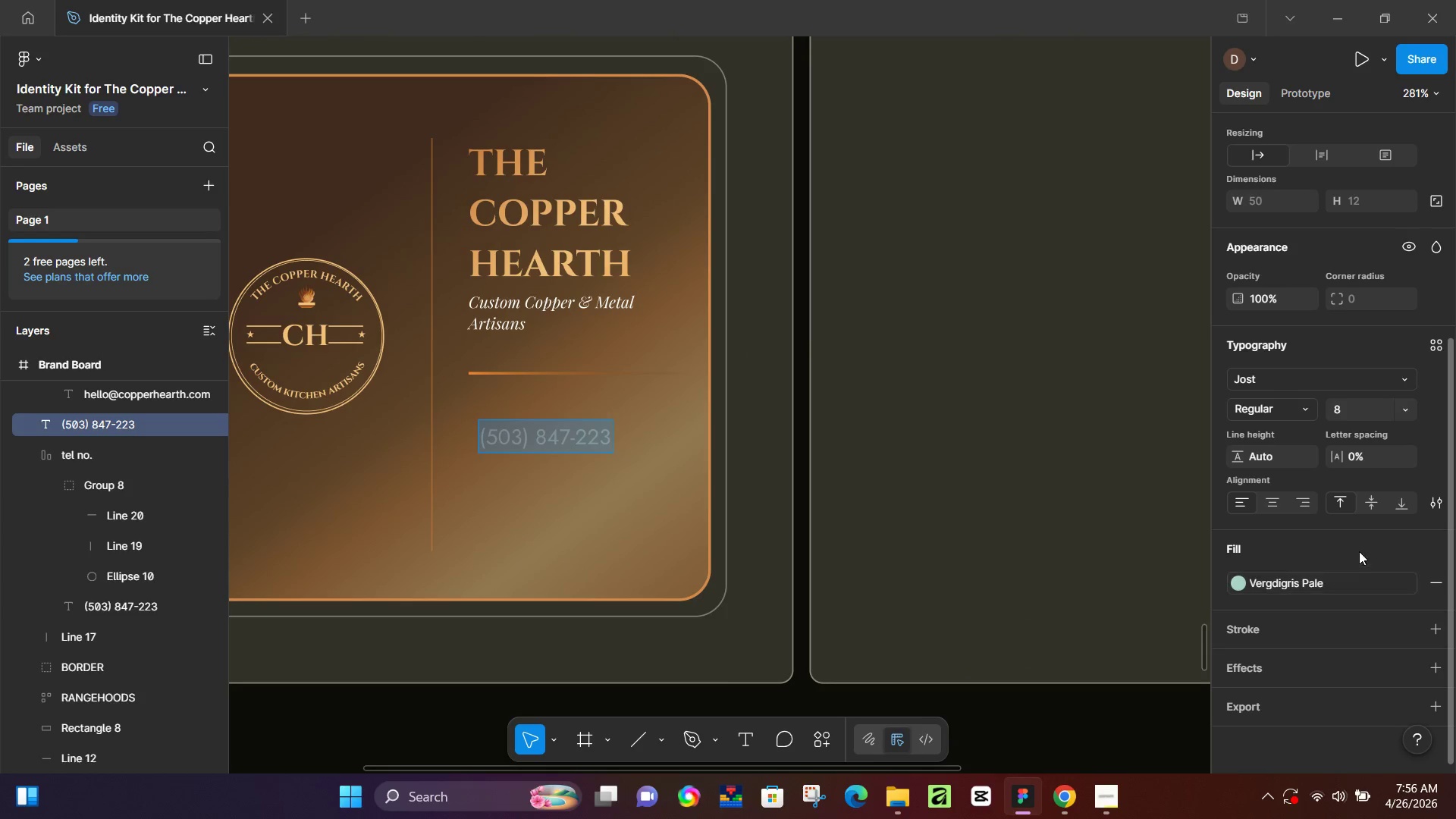 
left_click([111, 424])
 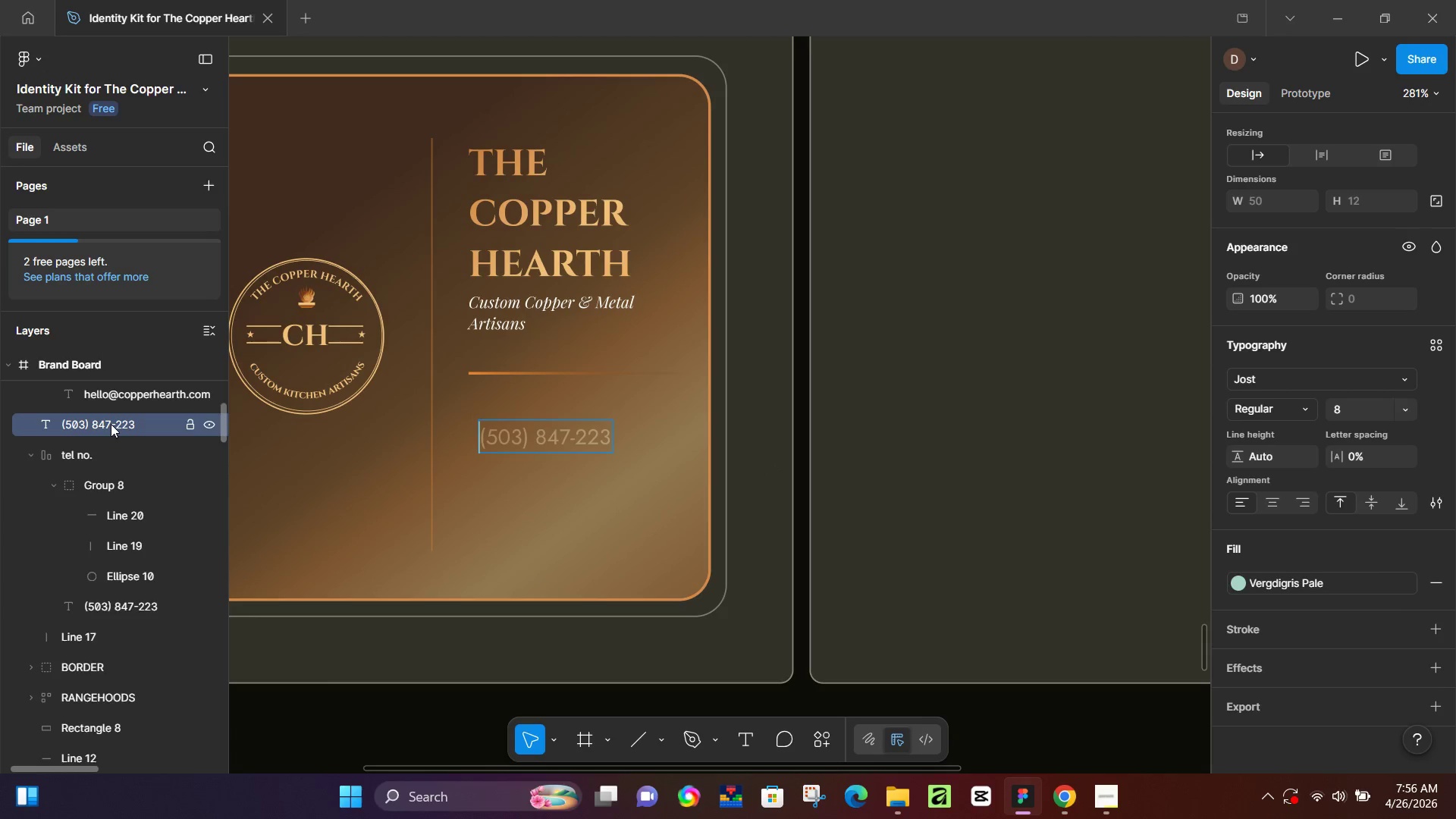 
left_click_drag(start_coordinate=[86, 620], to_coordinate=[157, 381])
 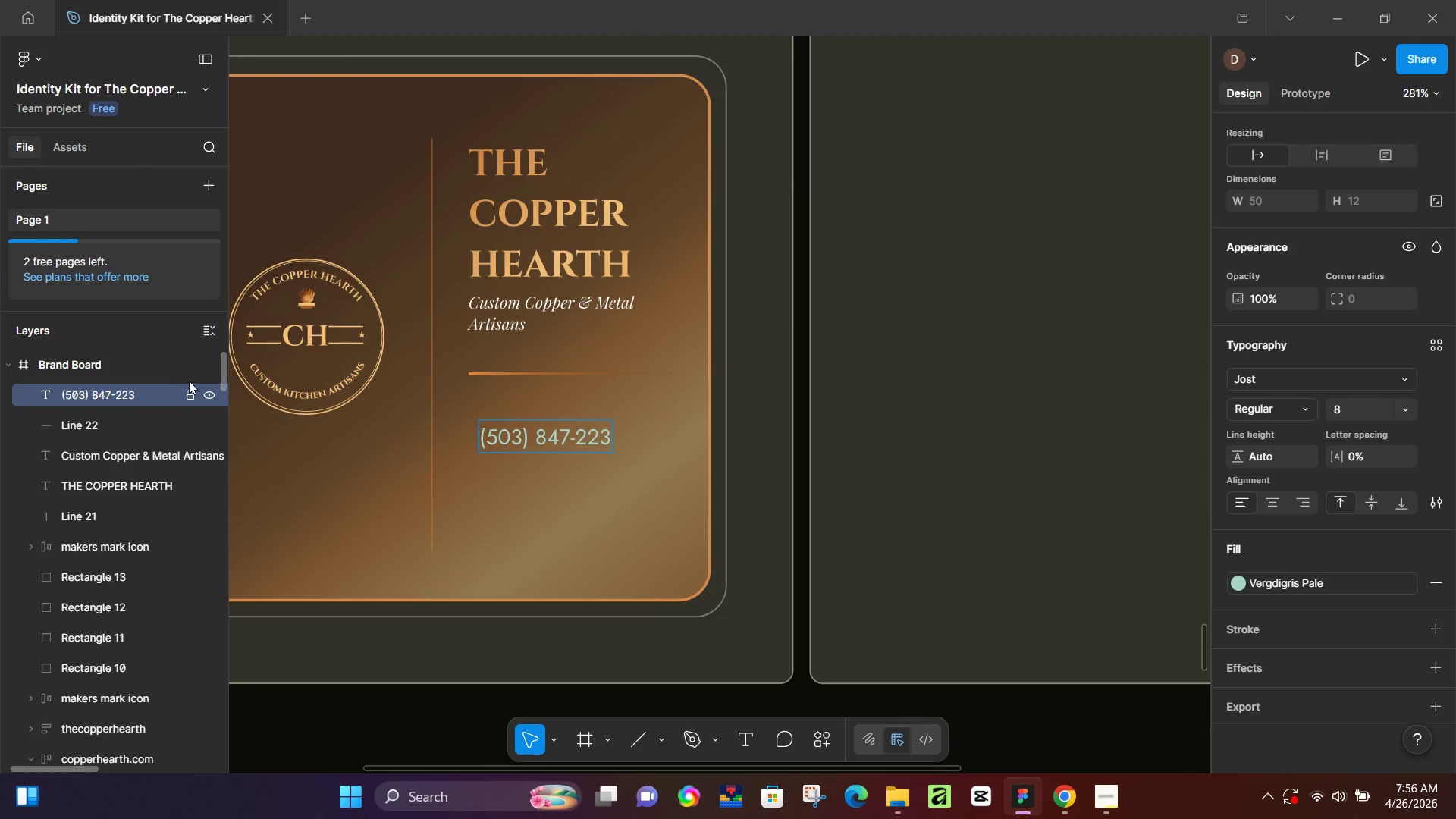 
scroll: coordinate [101, 439], scroll_direction: up, amount: 8.0
 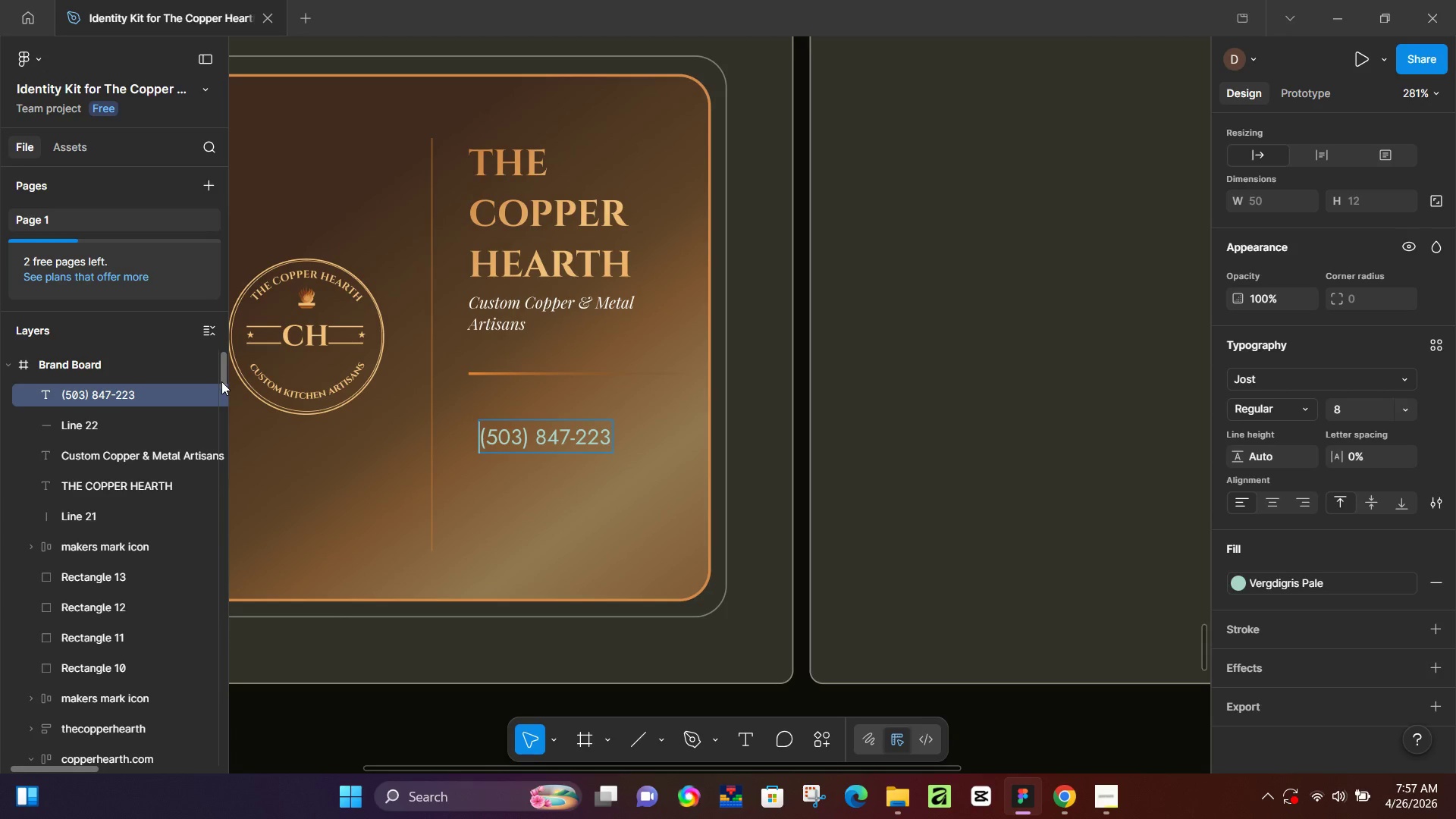 
wait(73.86)
 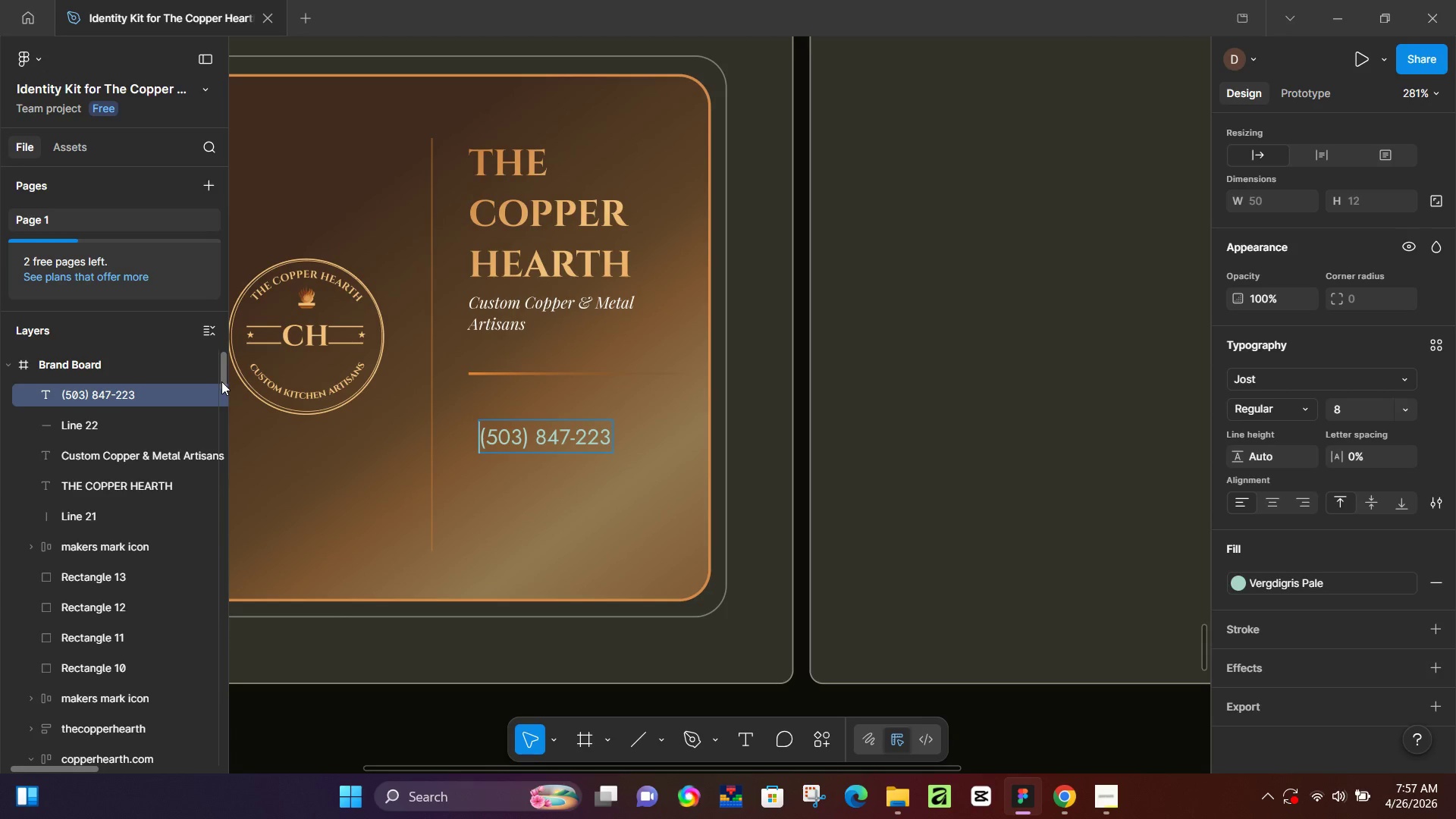 
left_click([548, 325])
 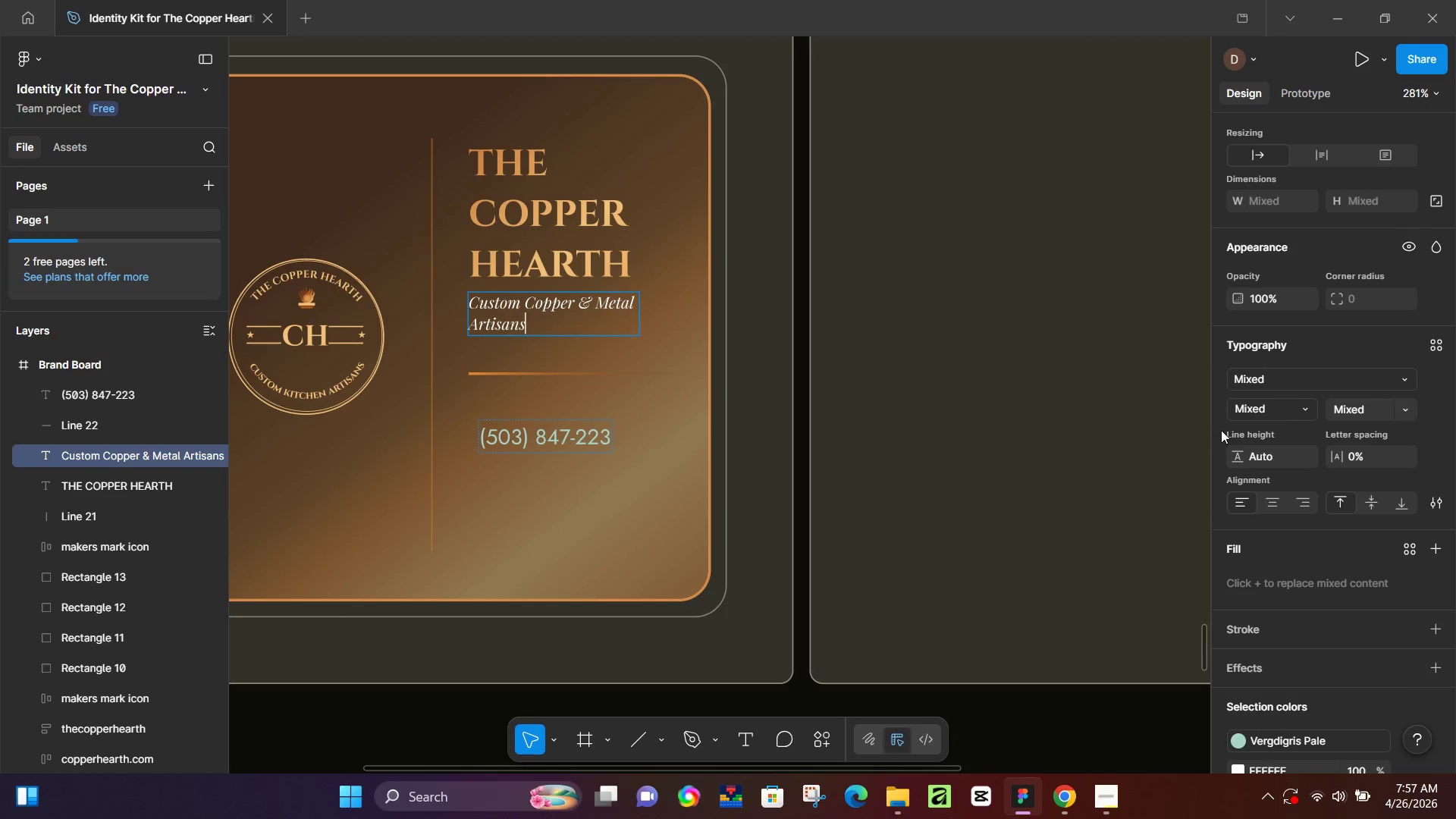 
key(Control+A)
 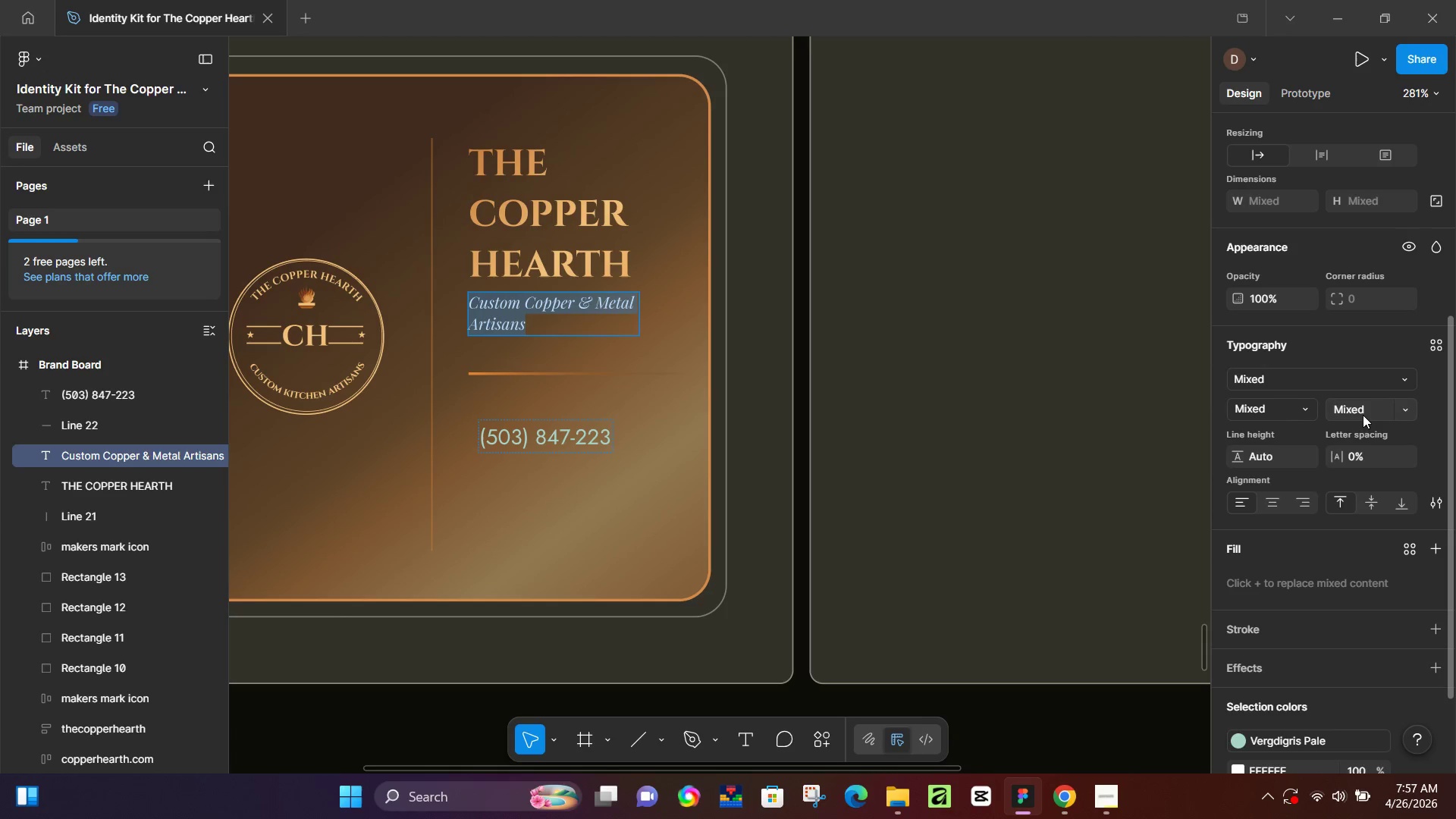 
left_click([1364, 414])
 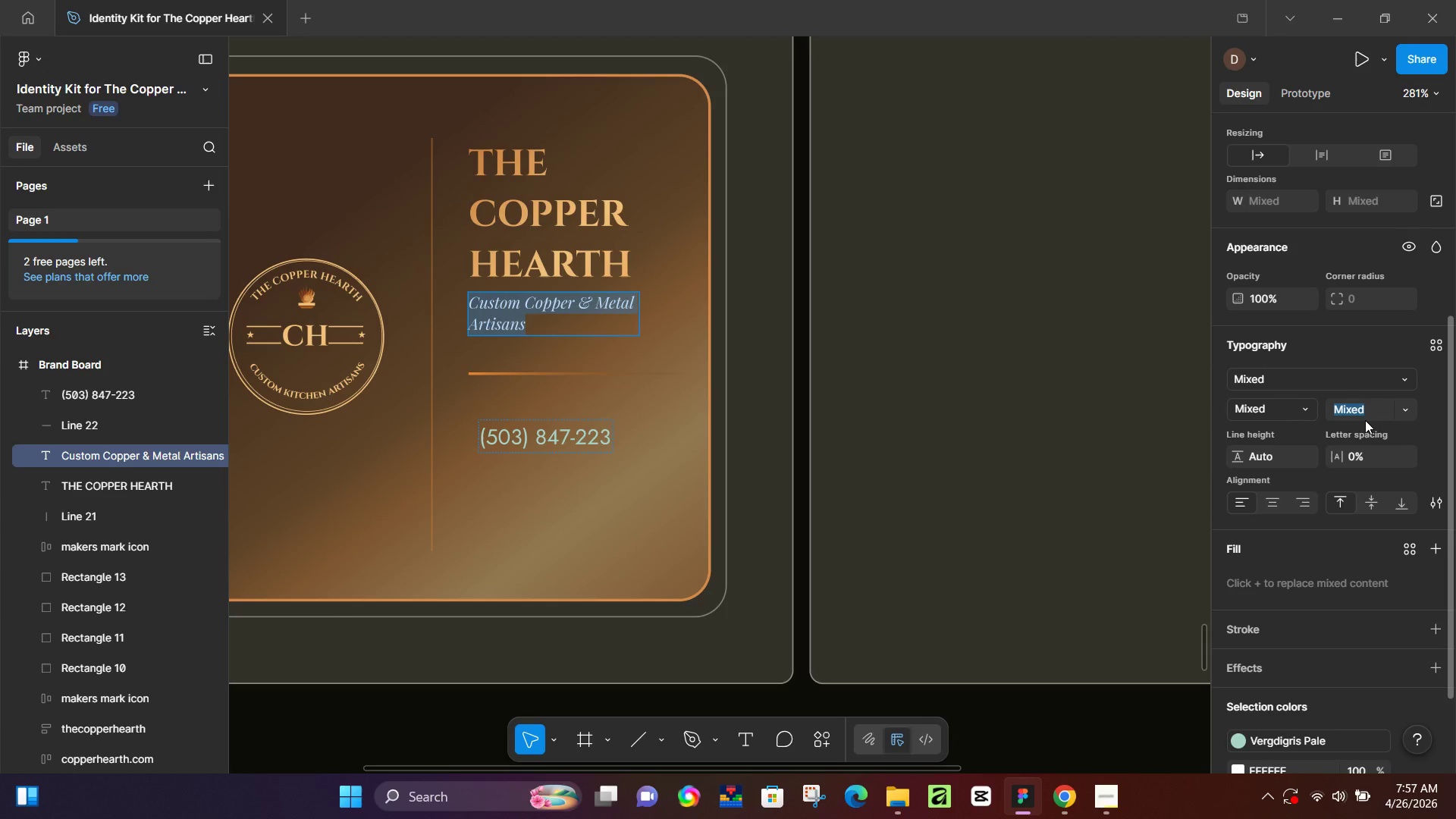 
key(Numpad8)
 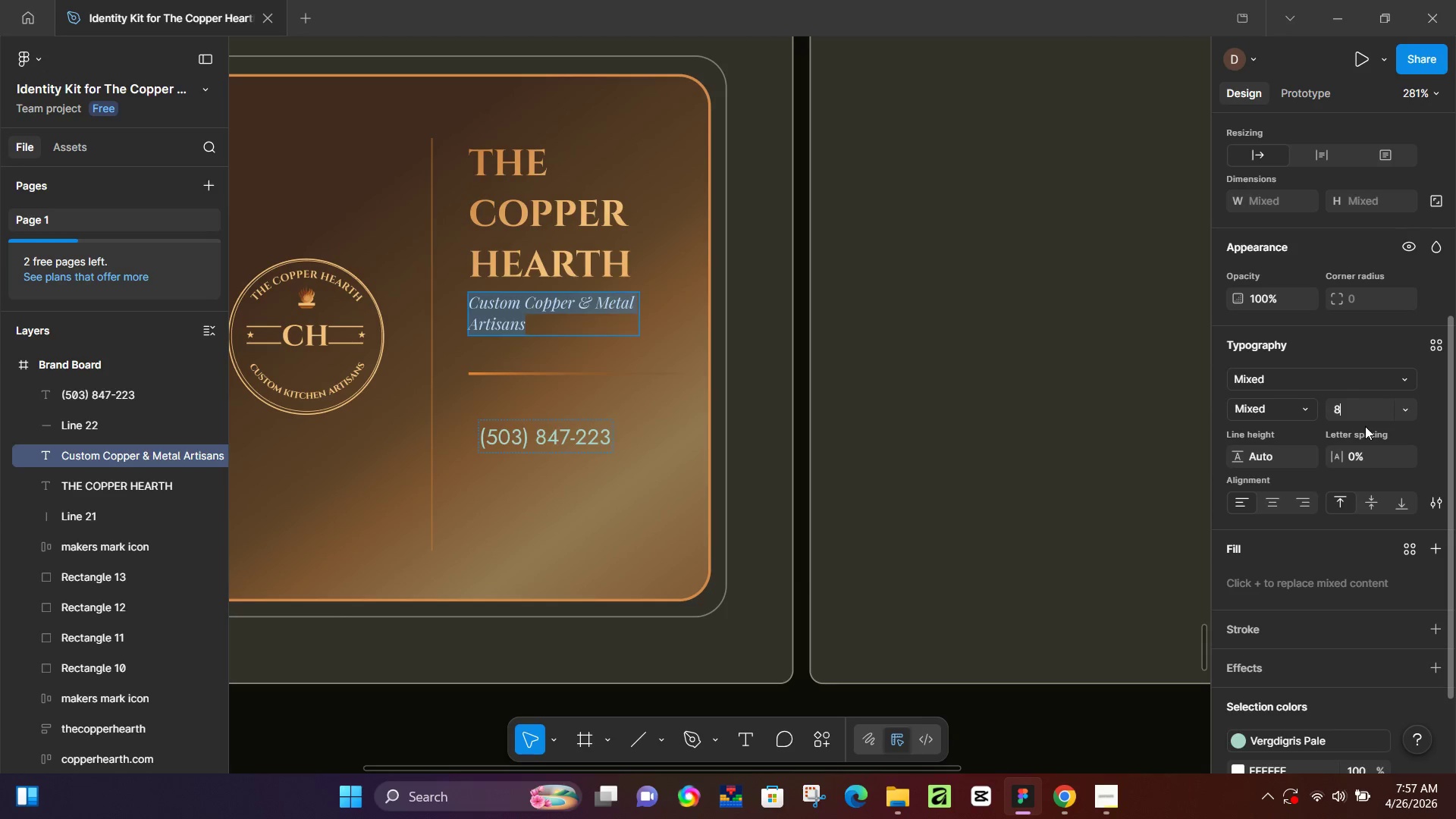 
key(NumpadEnter)
 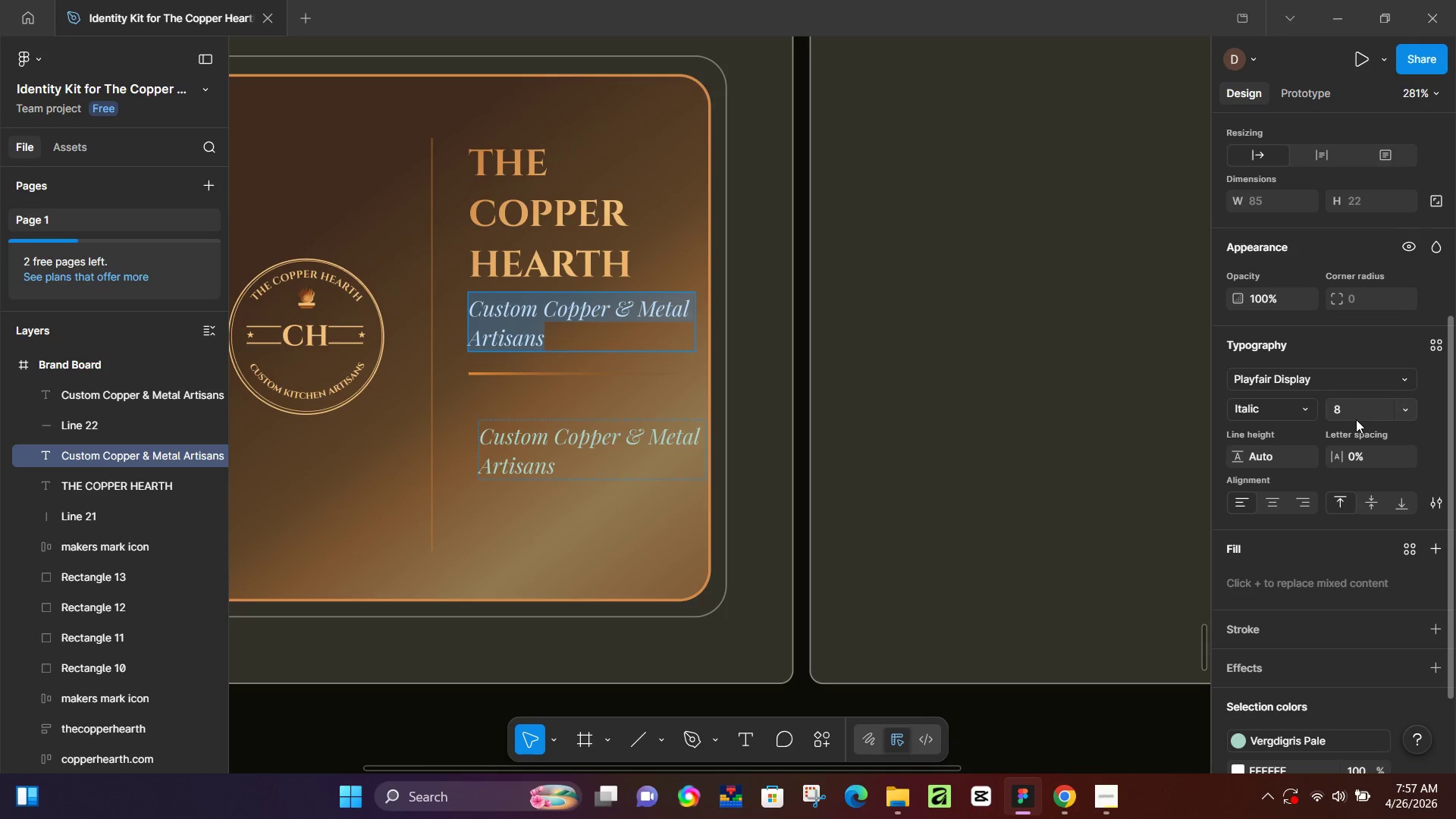 
key(Control+Z)
 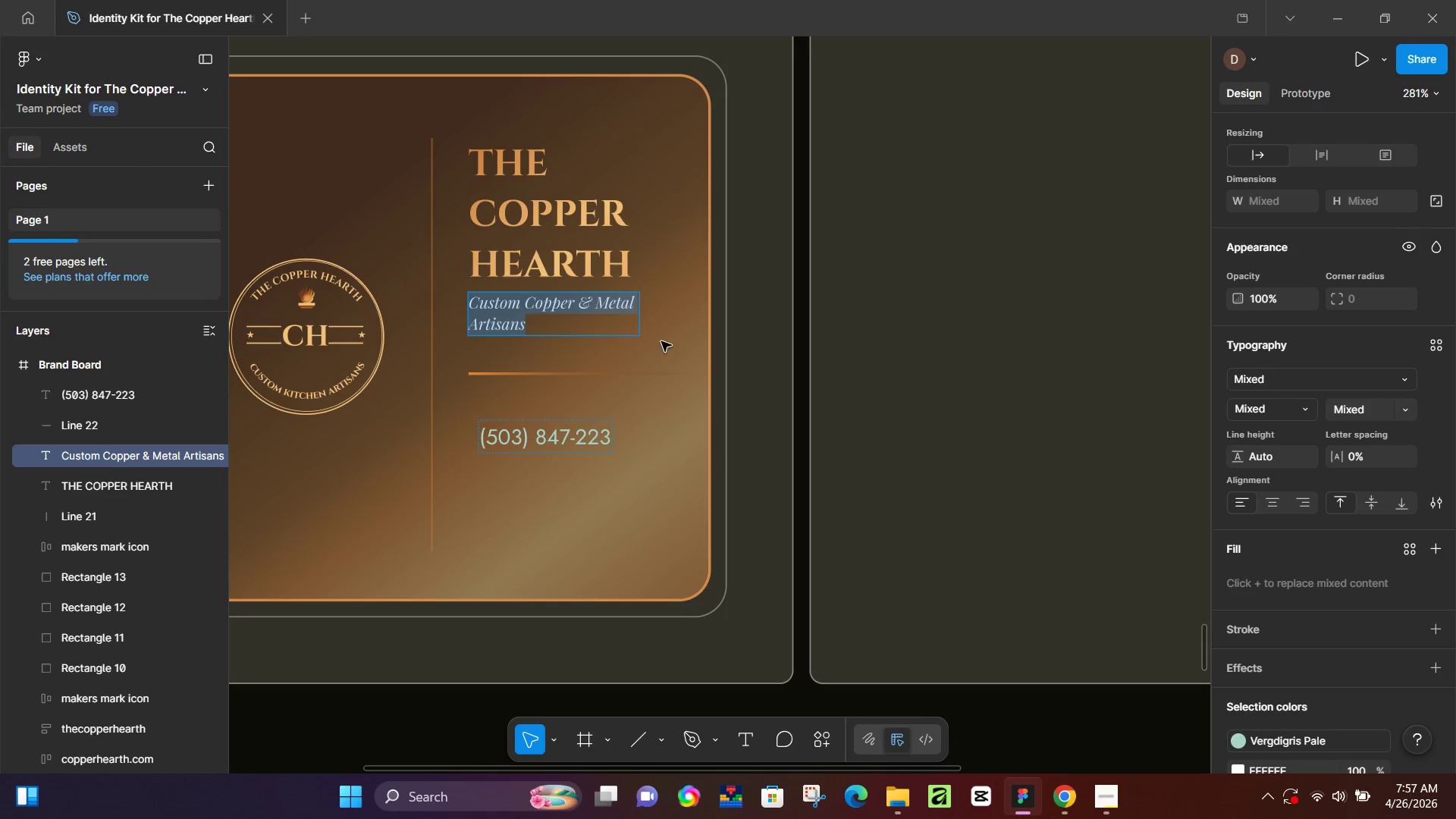 
left_click([657, 355])
 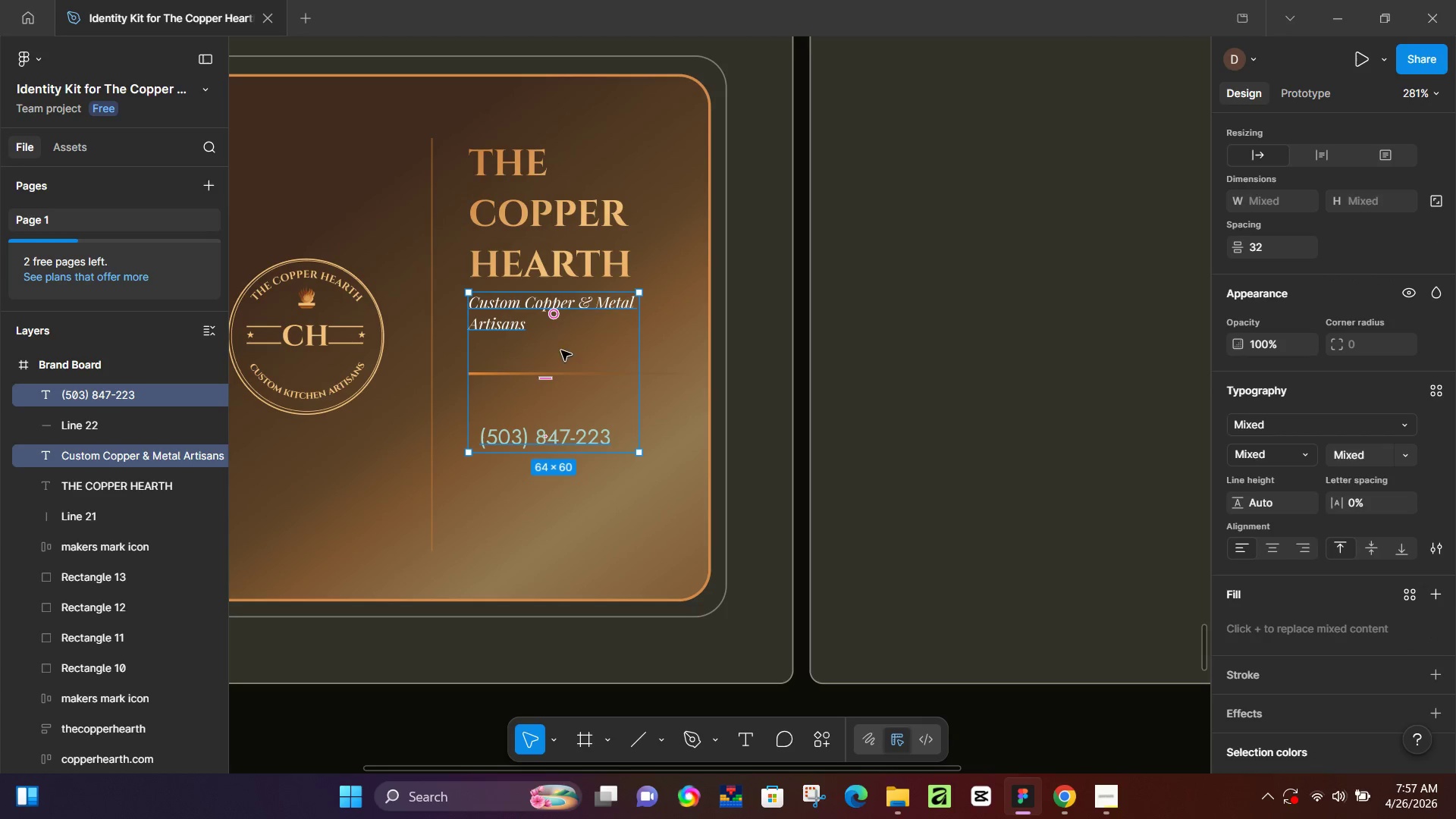 
left_click([535, 444])
 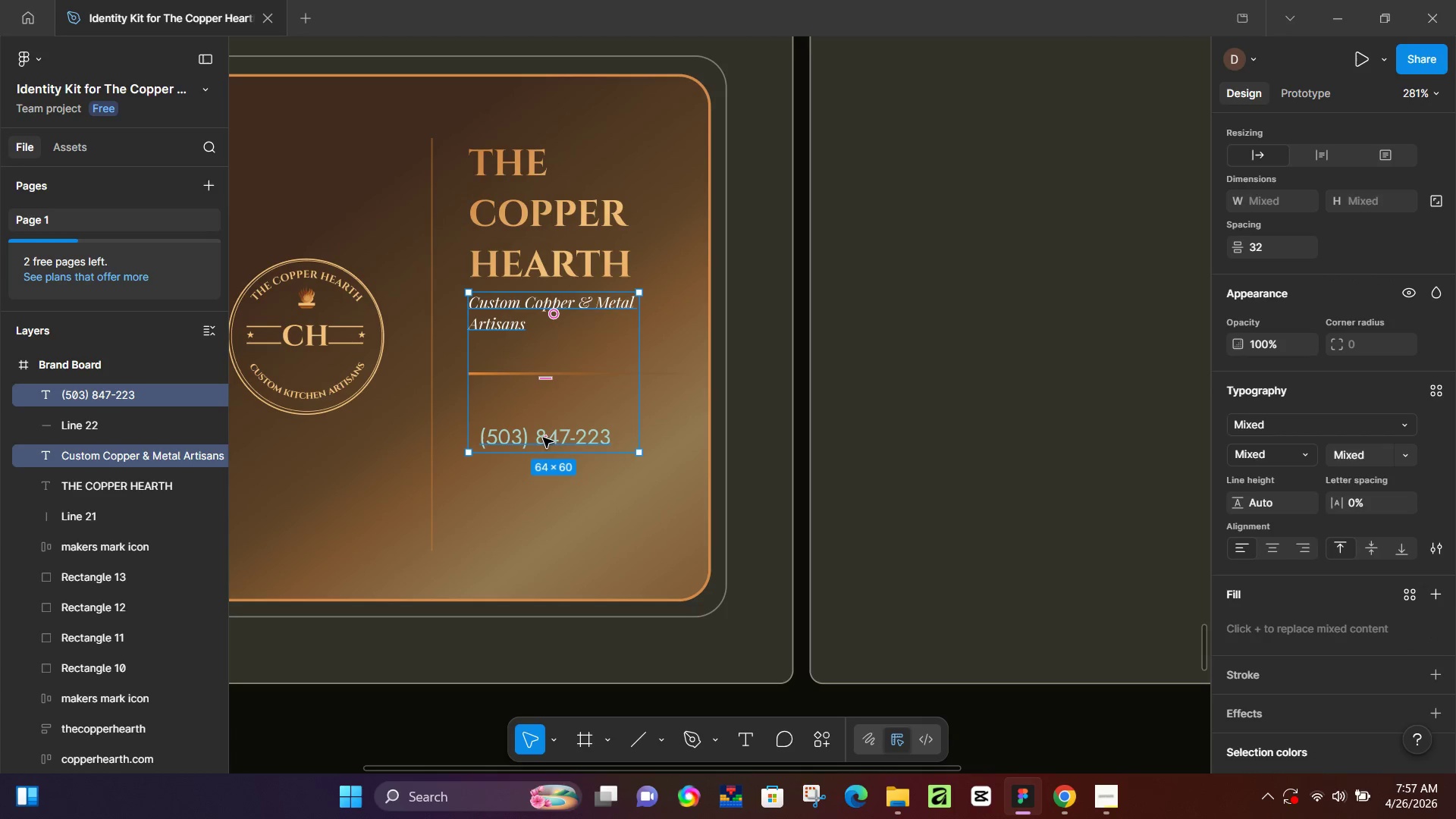 
left_click_drag(start_coordinate=[544, 438], to_coordinate=[547, 431])
 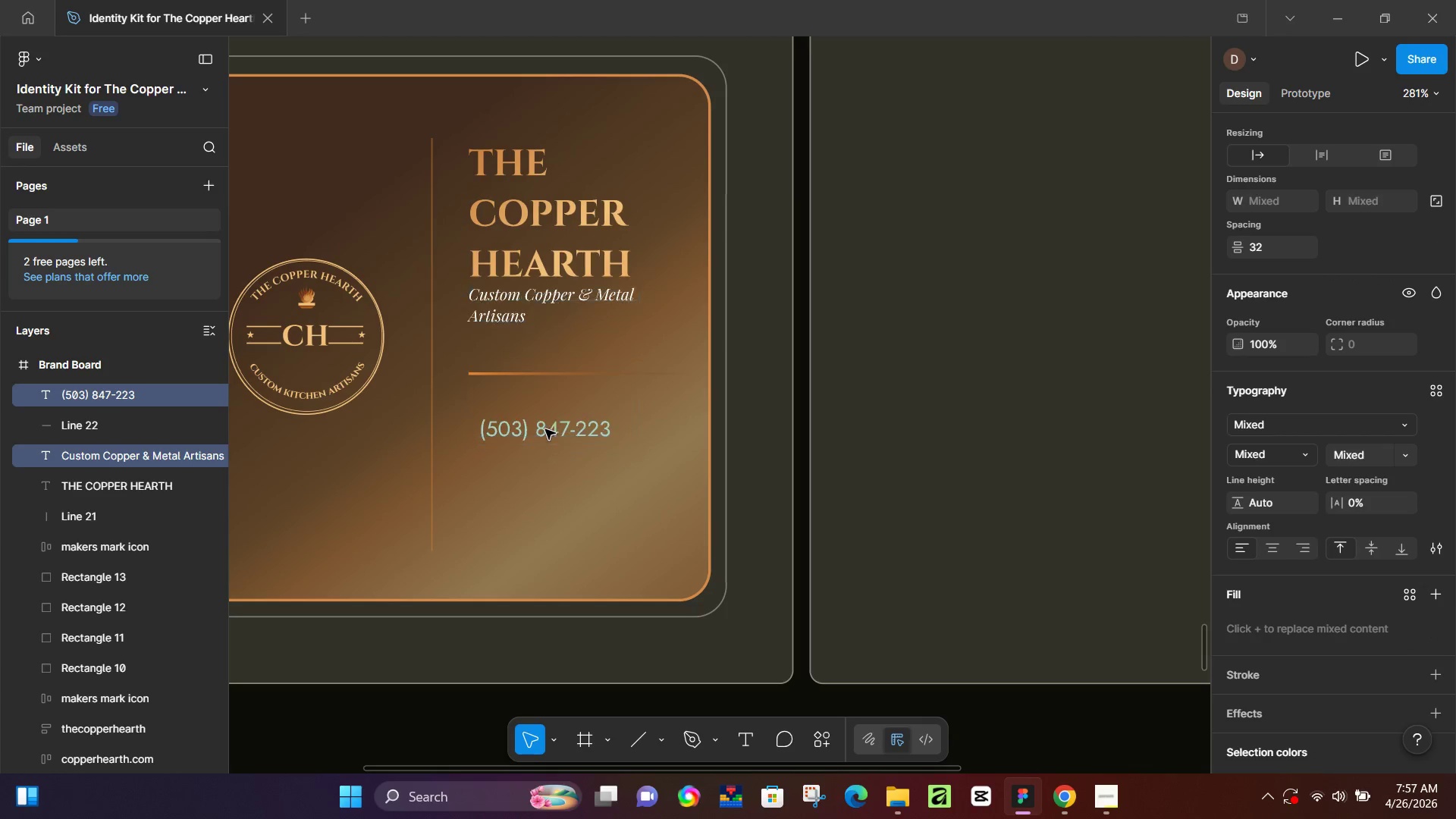 
double_click([545, 429])
 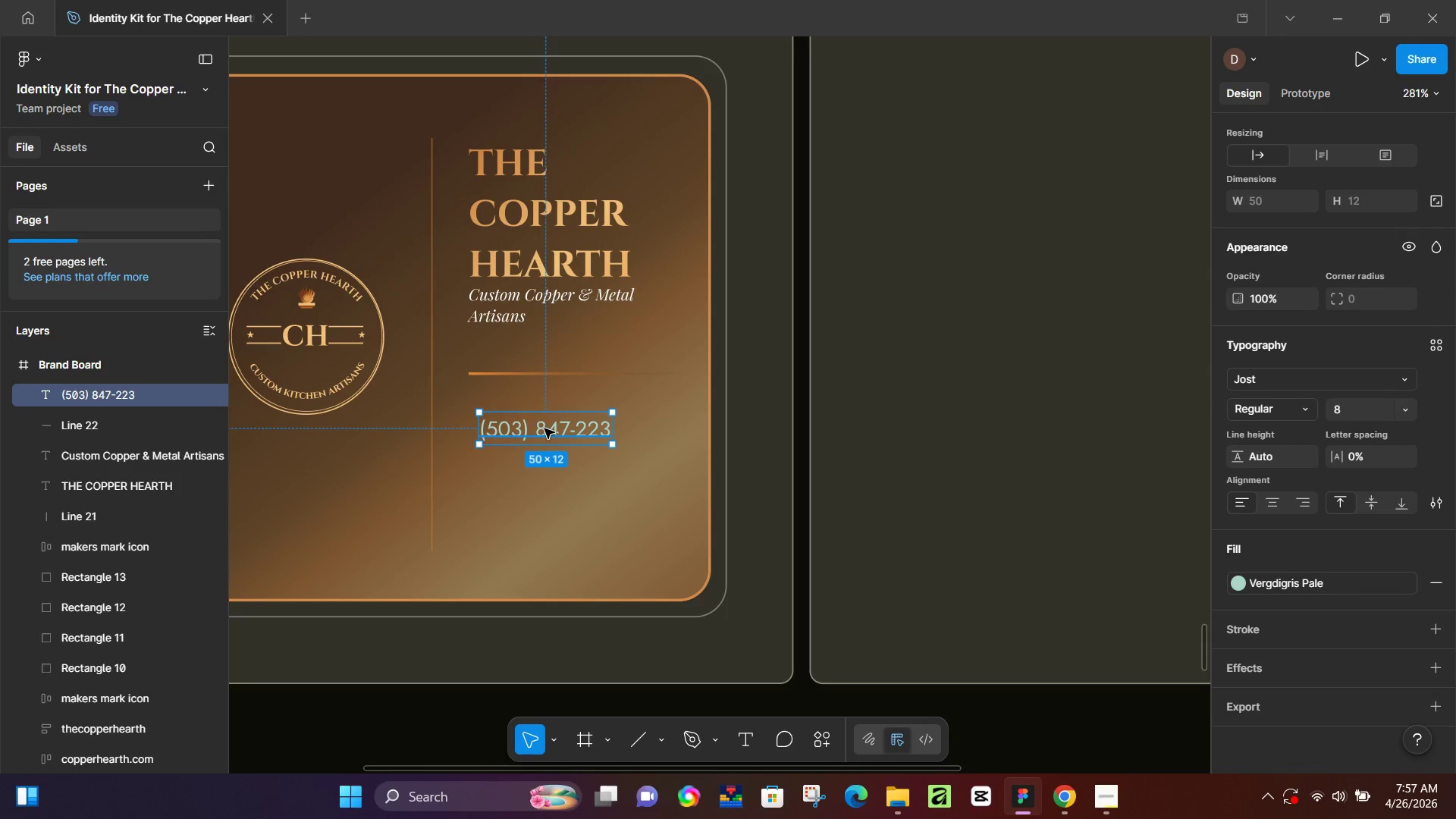 
key(Control+Z)
 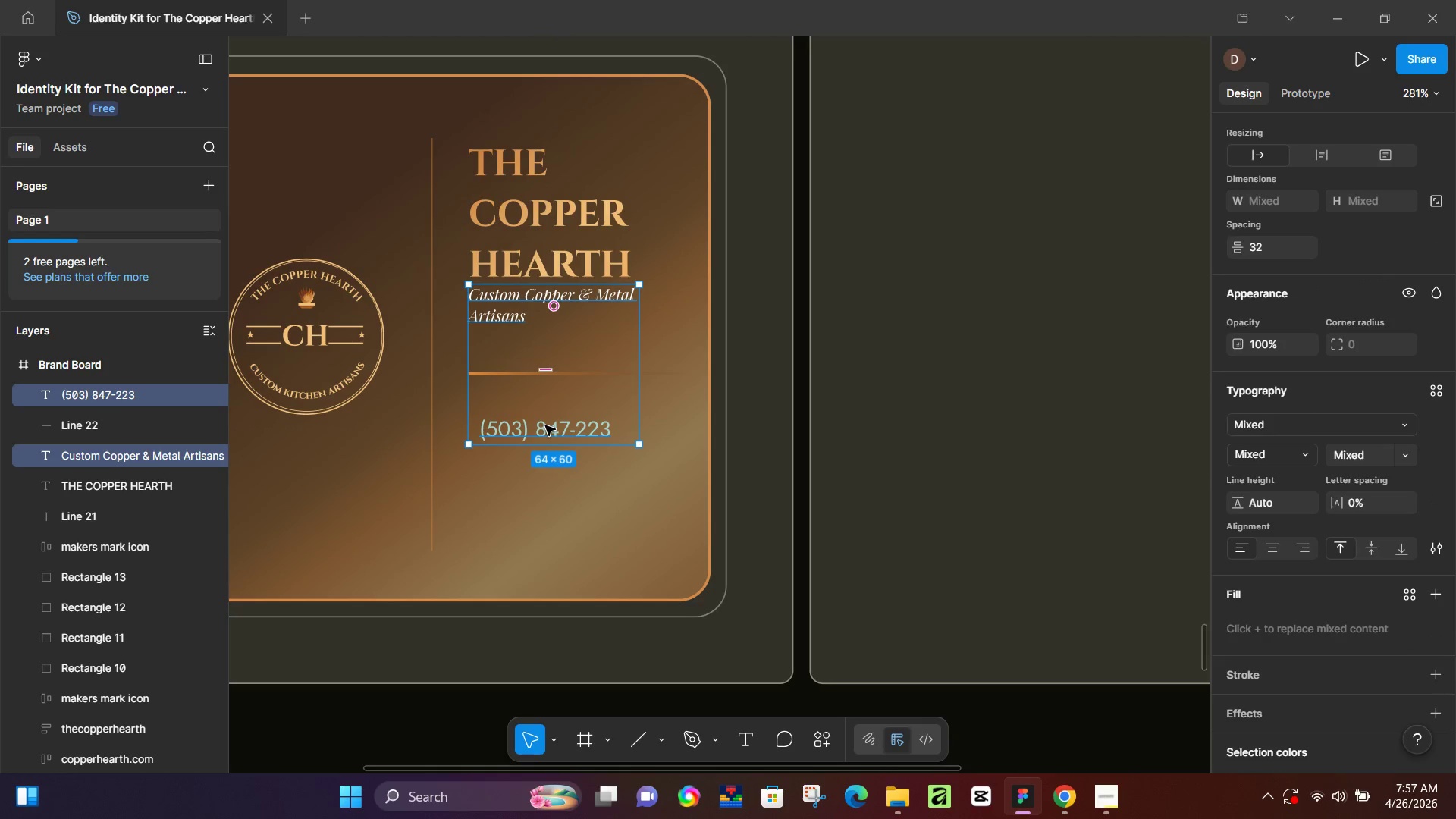 
key(Control+Z)
 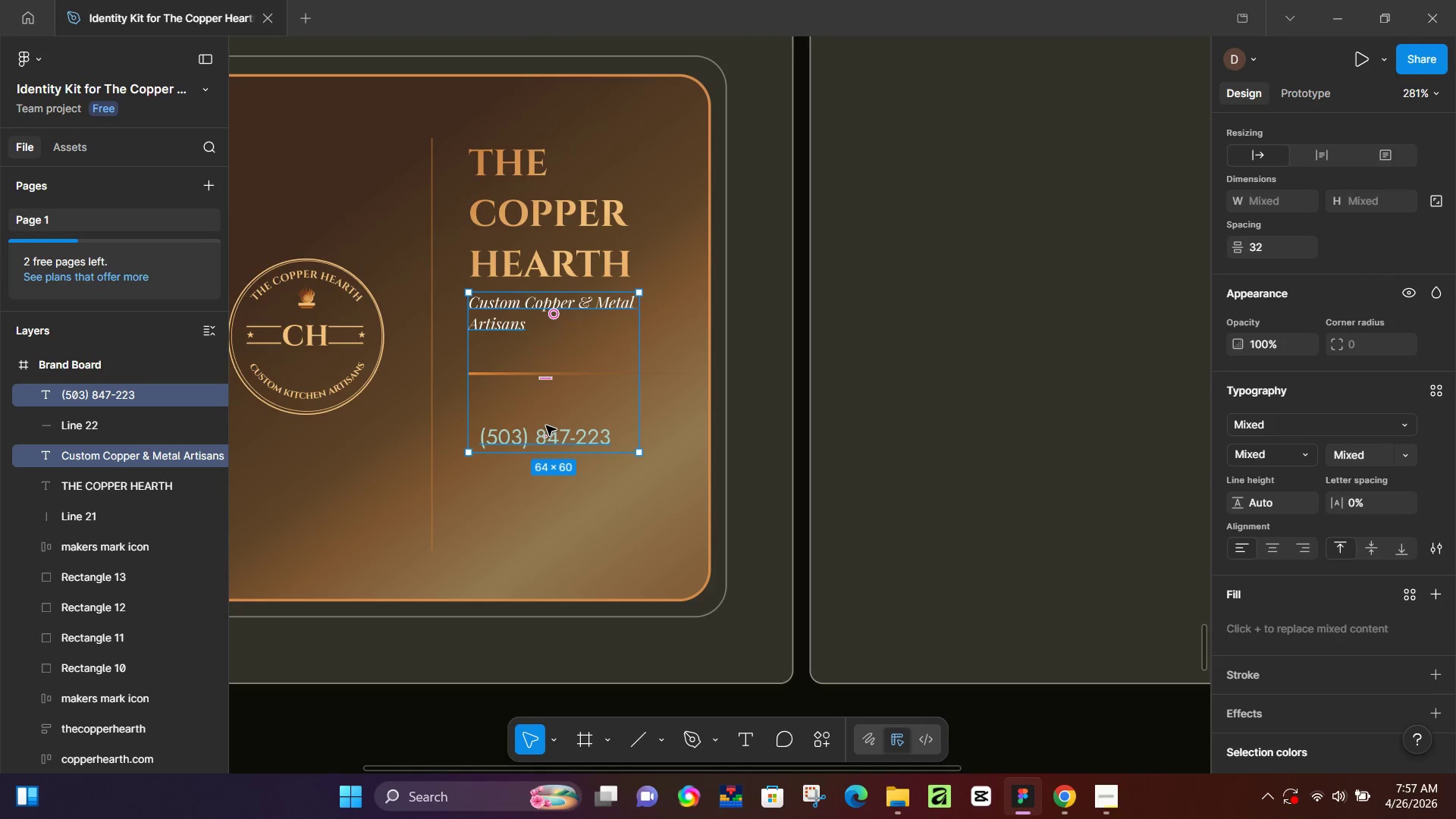 
left_click([546, 425])
 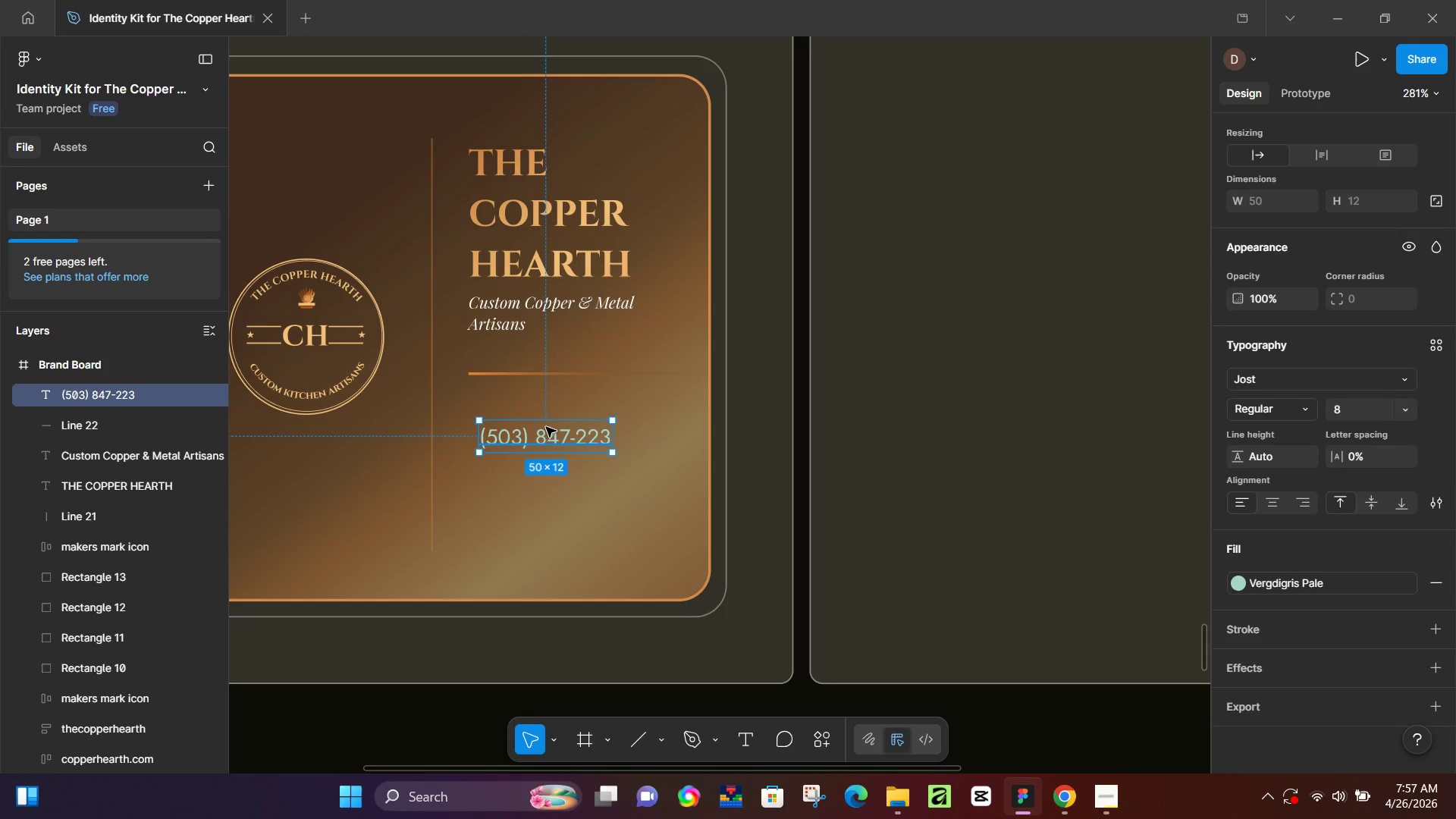 
left_click_drag(start_coordinate=[547, 428], to_coordinate=[540, 504])
 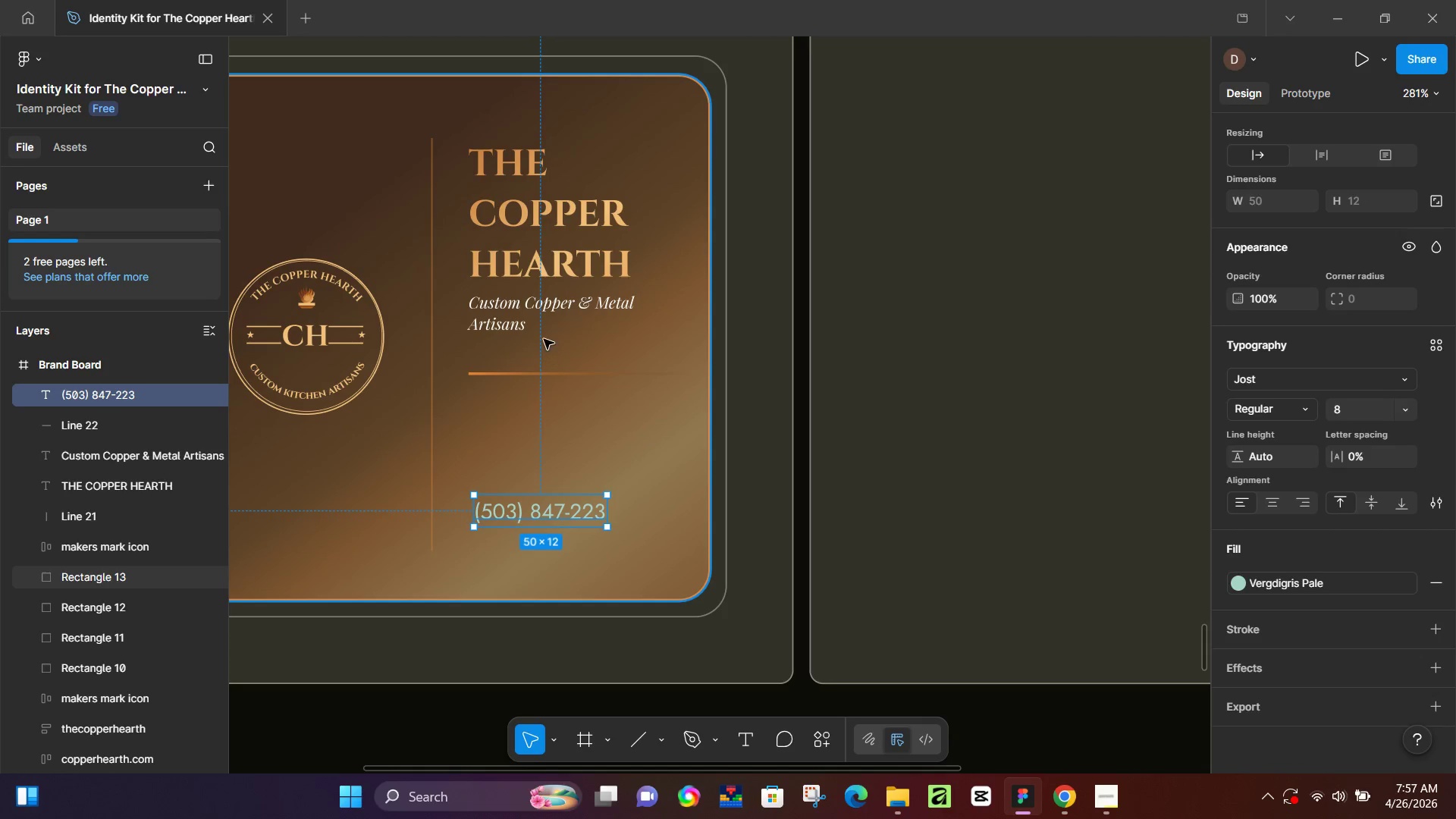 
left_click([544, 339])
 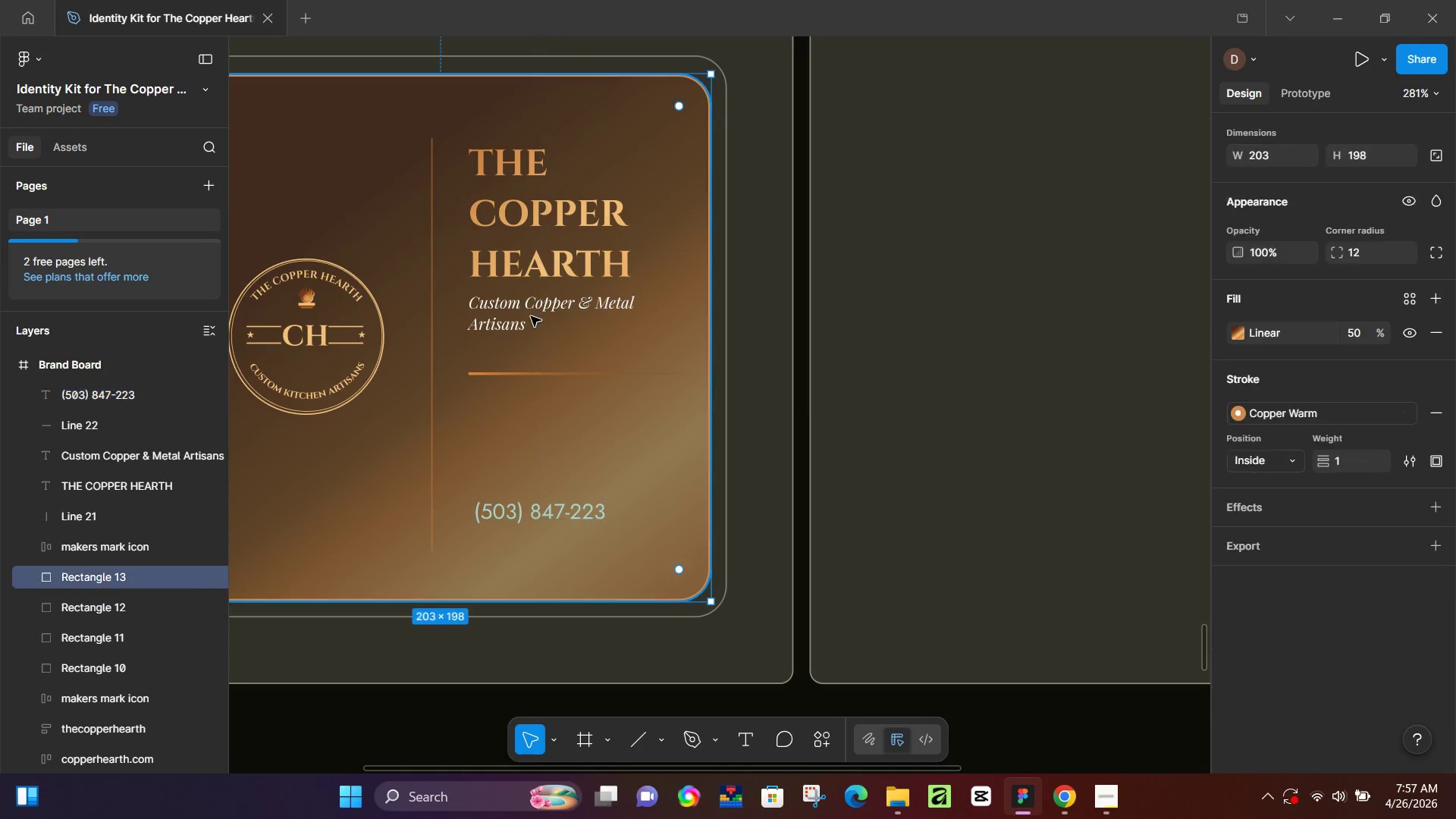 
double_click([531, 316])
 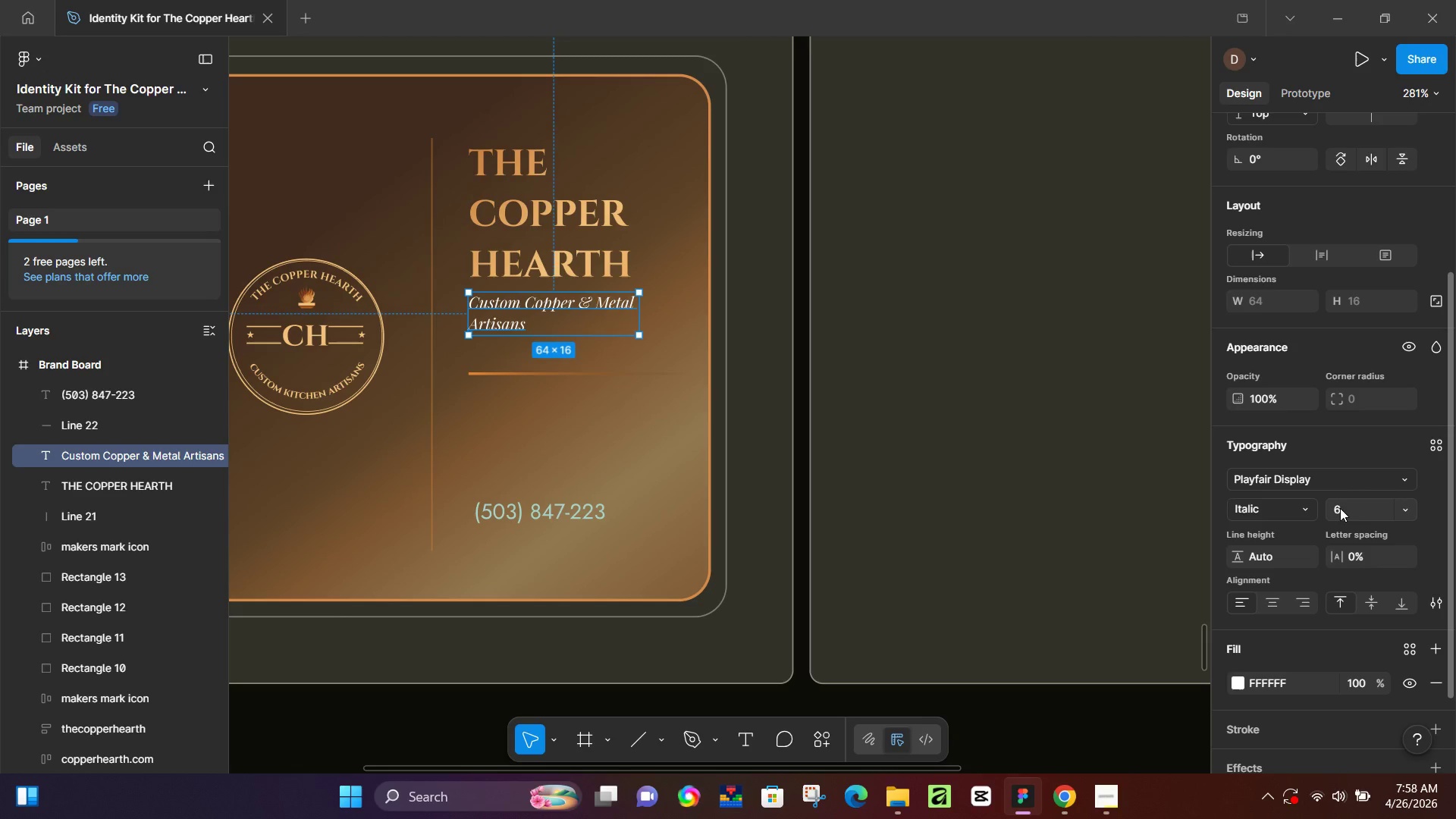 
wait(5.01)
 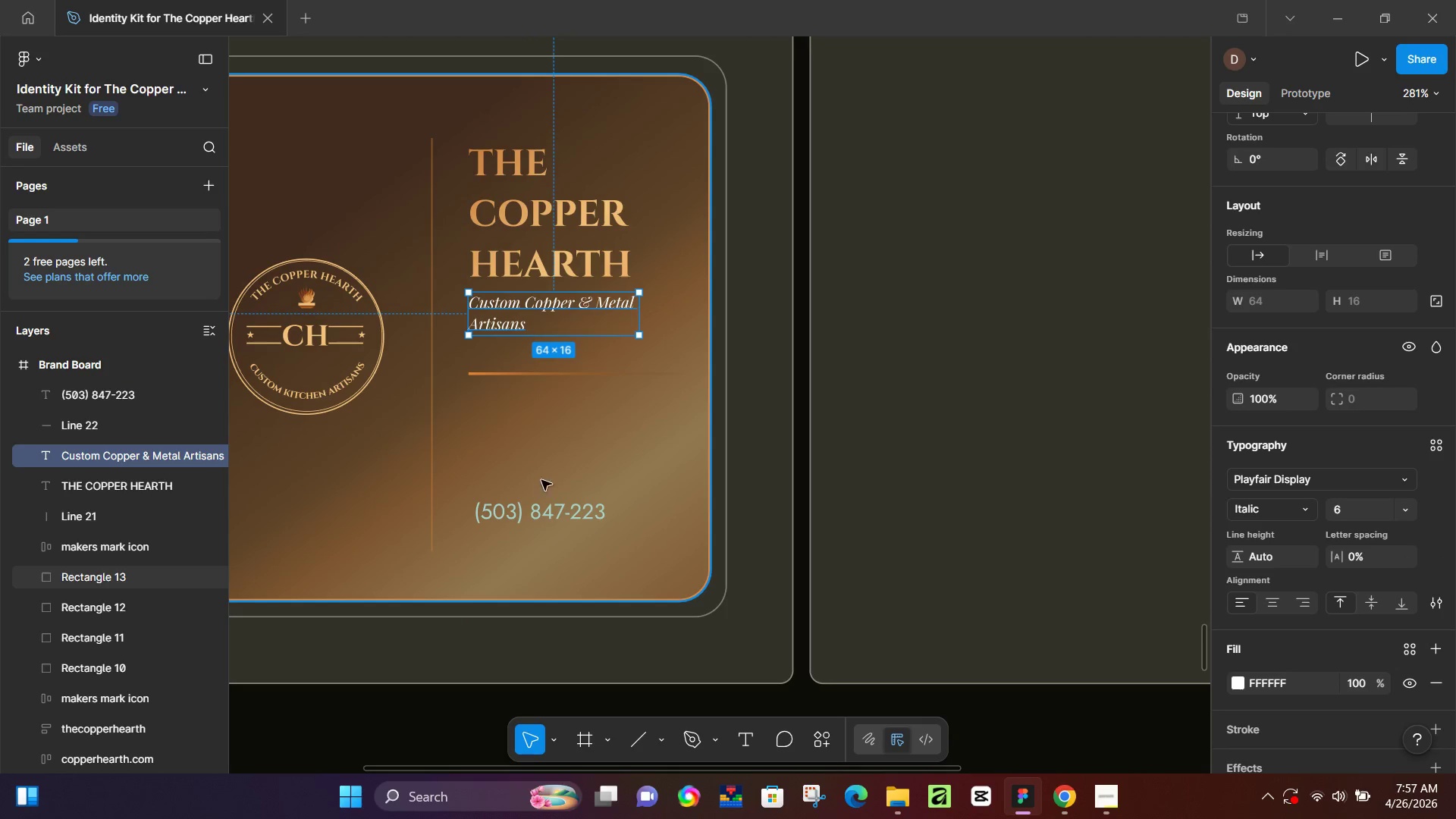 
left_click([561, 517])
 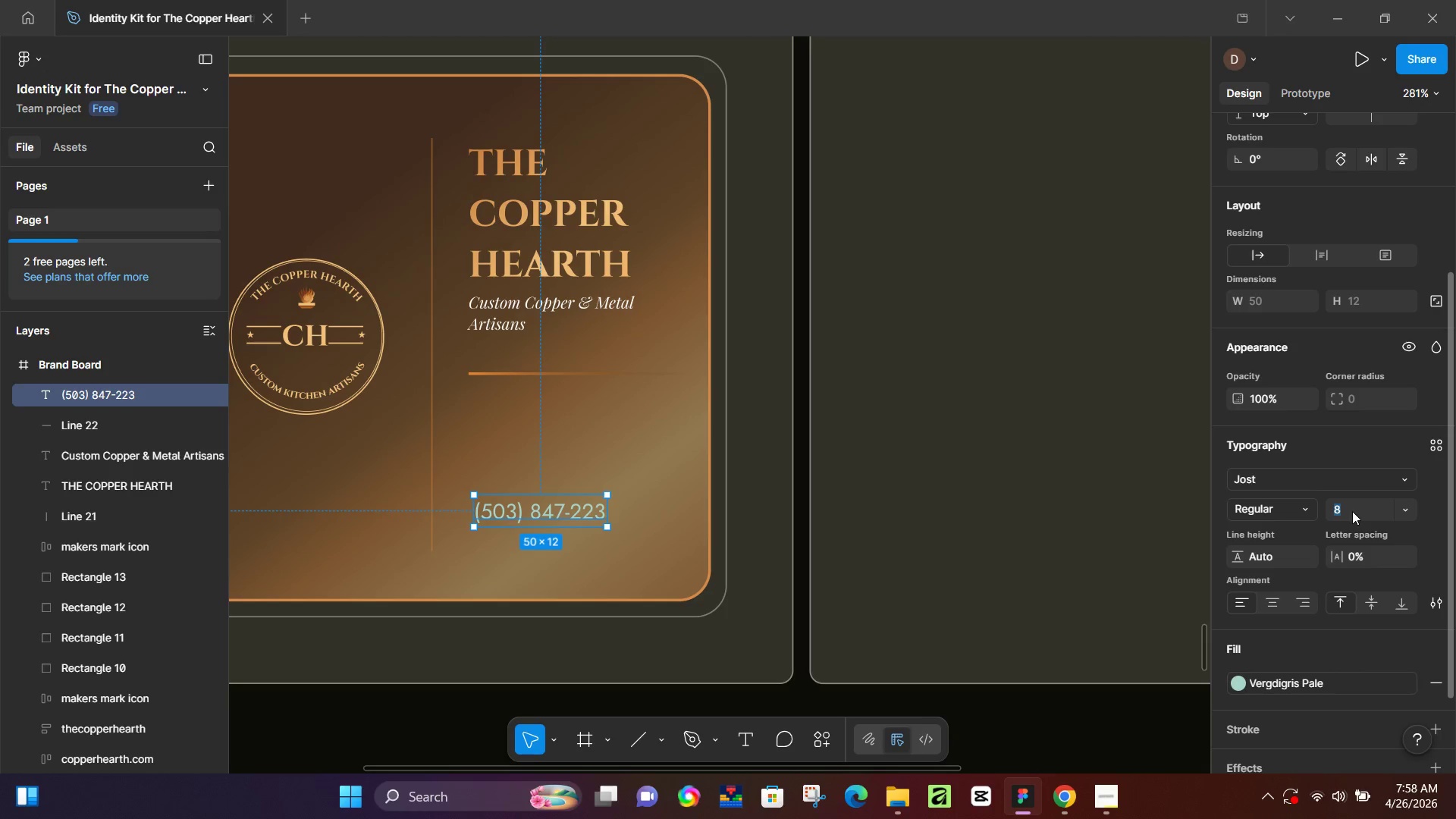 
key(Numpad6)
 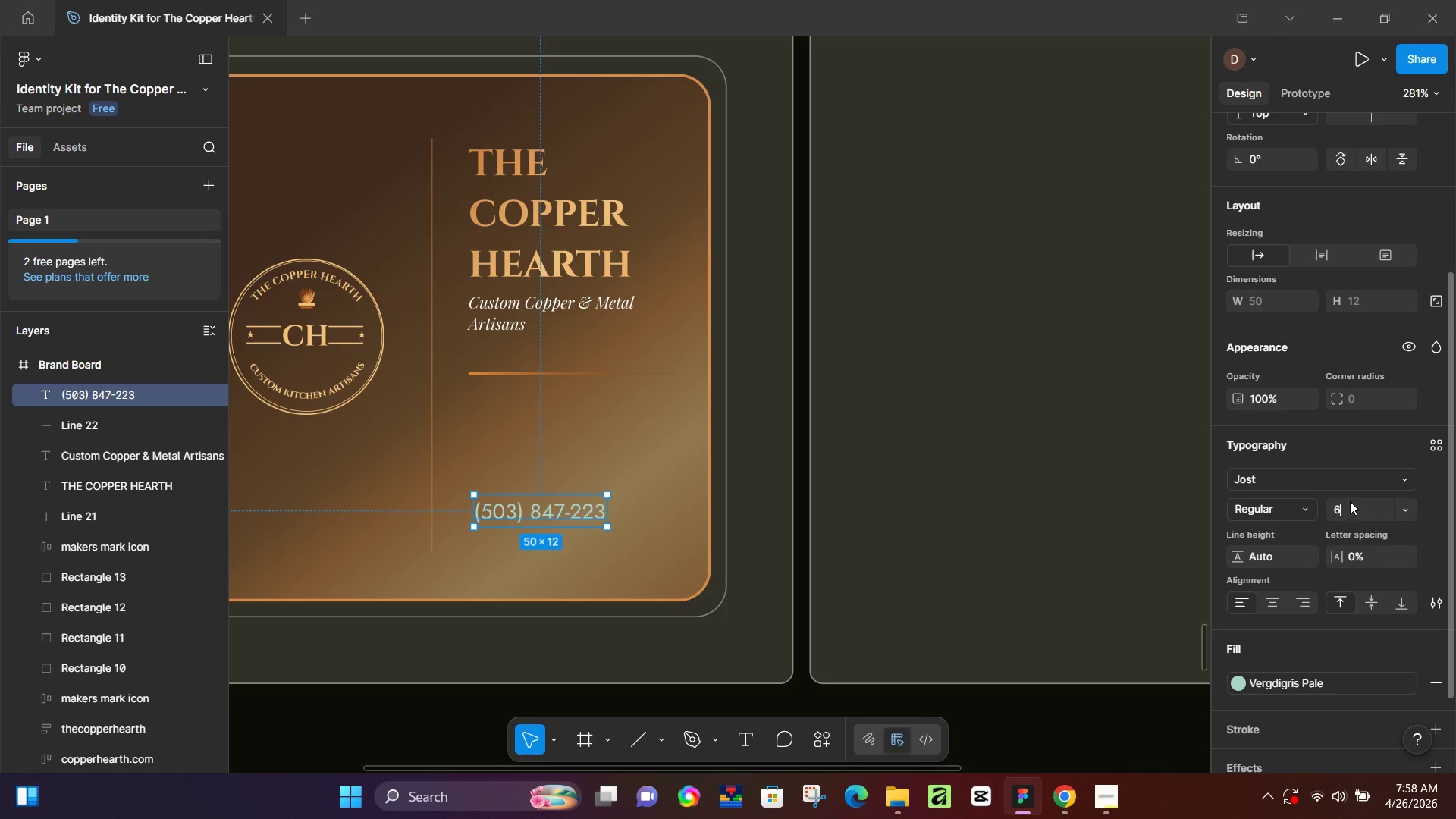 
key(NumpadEnter)
 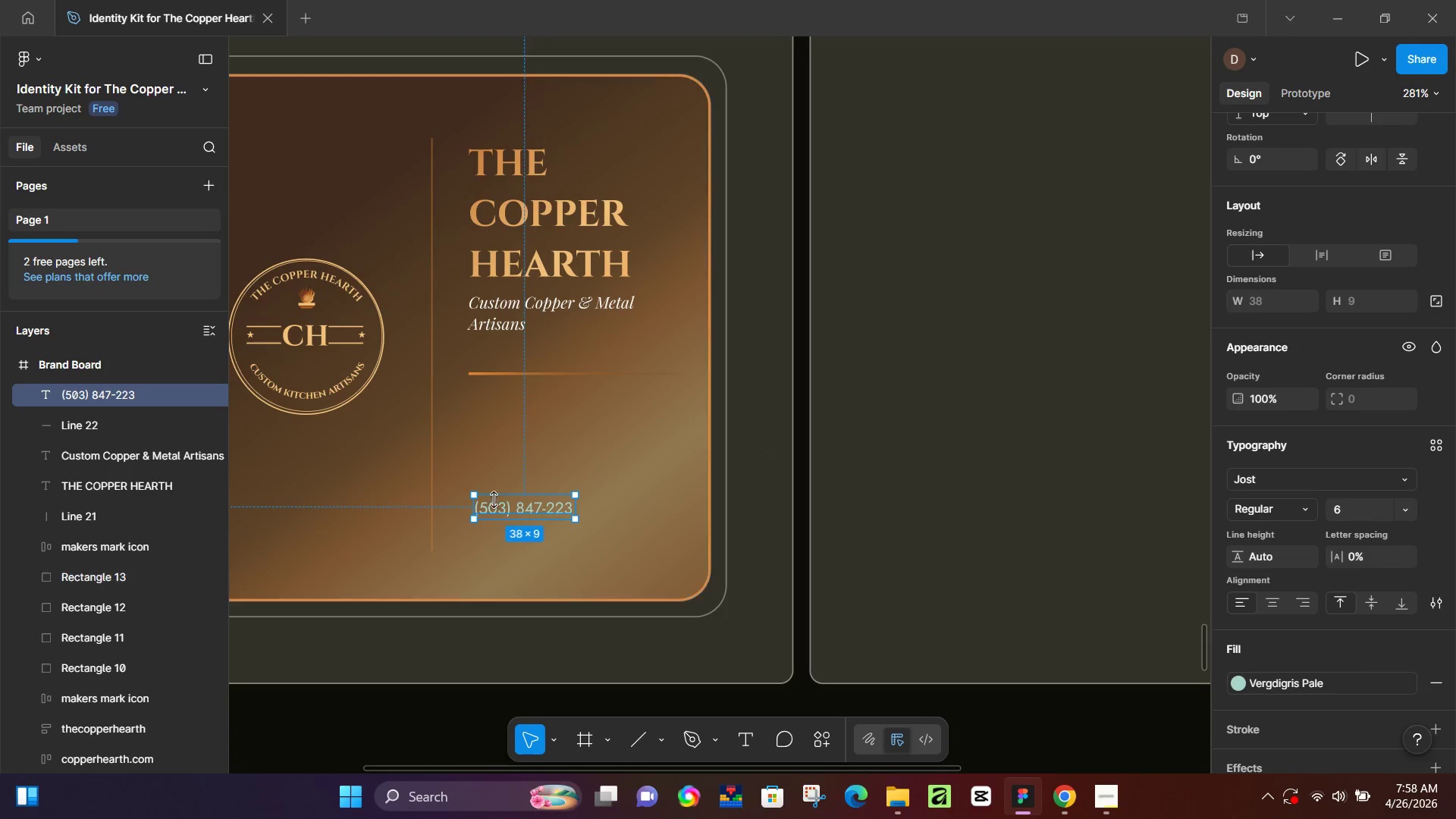 
left_click_drag(start_coordinate=[506, 514], to_coordinate=[498, 422])
 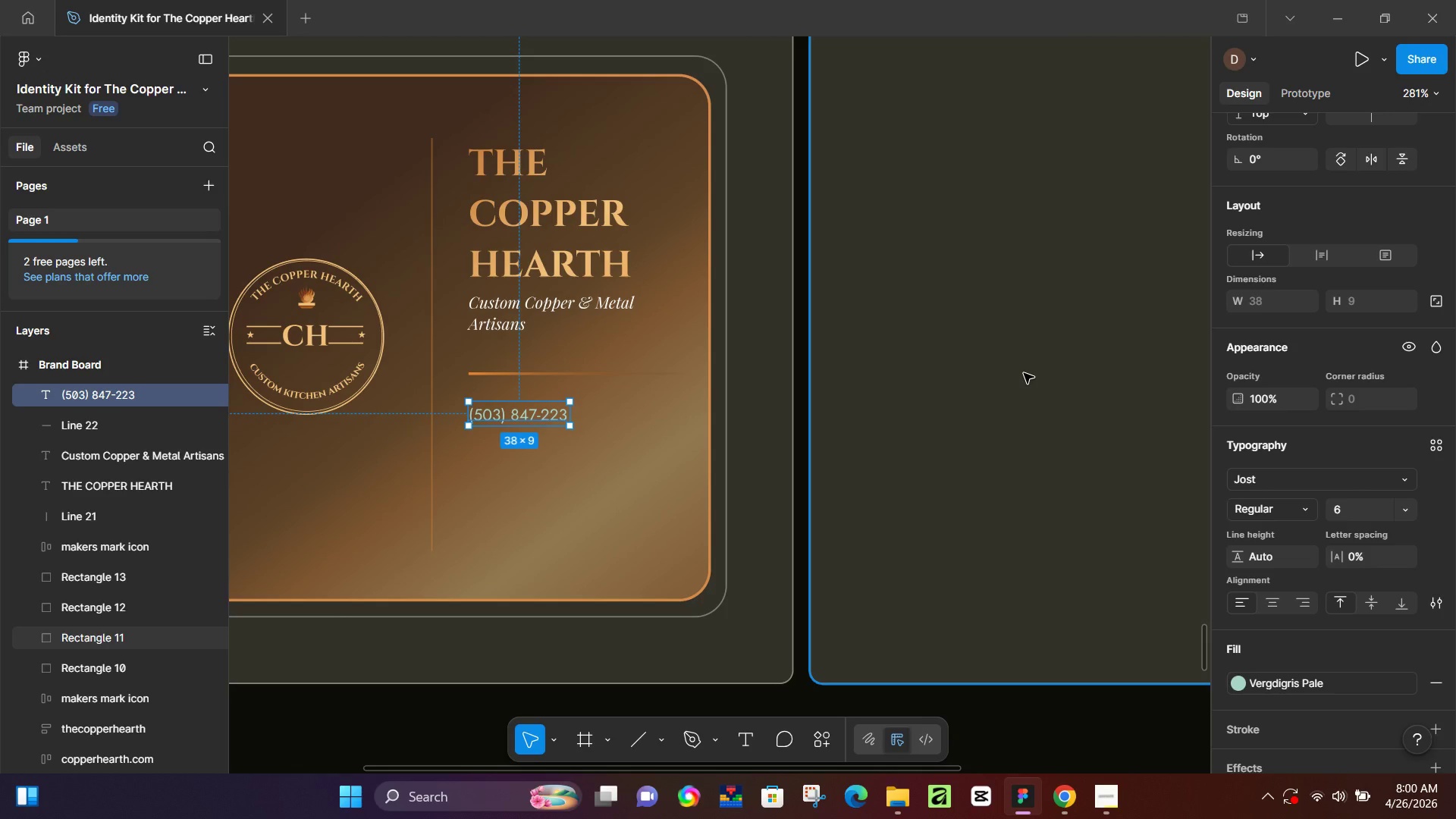 
wait(140.39)
 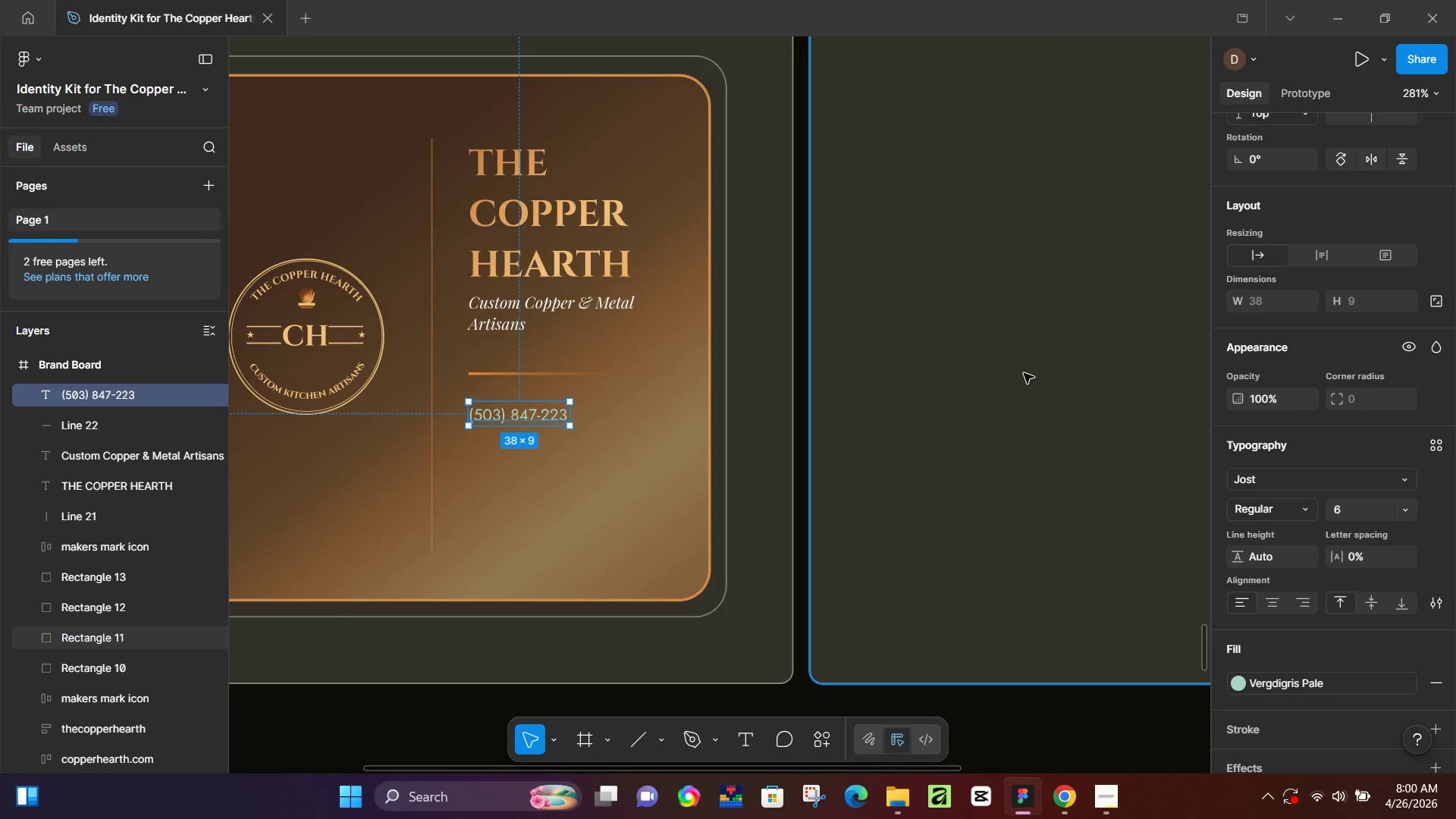 
left_click([506, 306])
 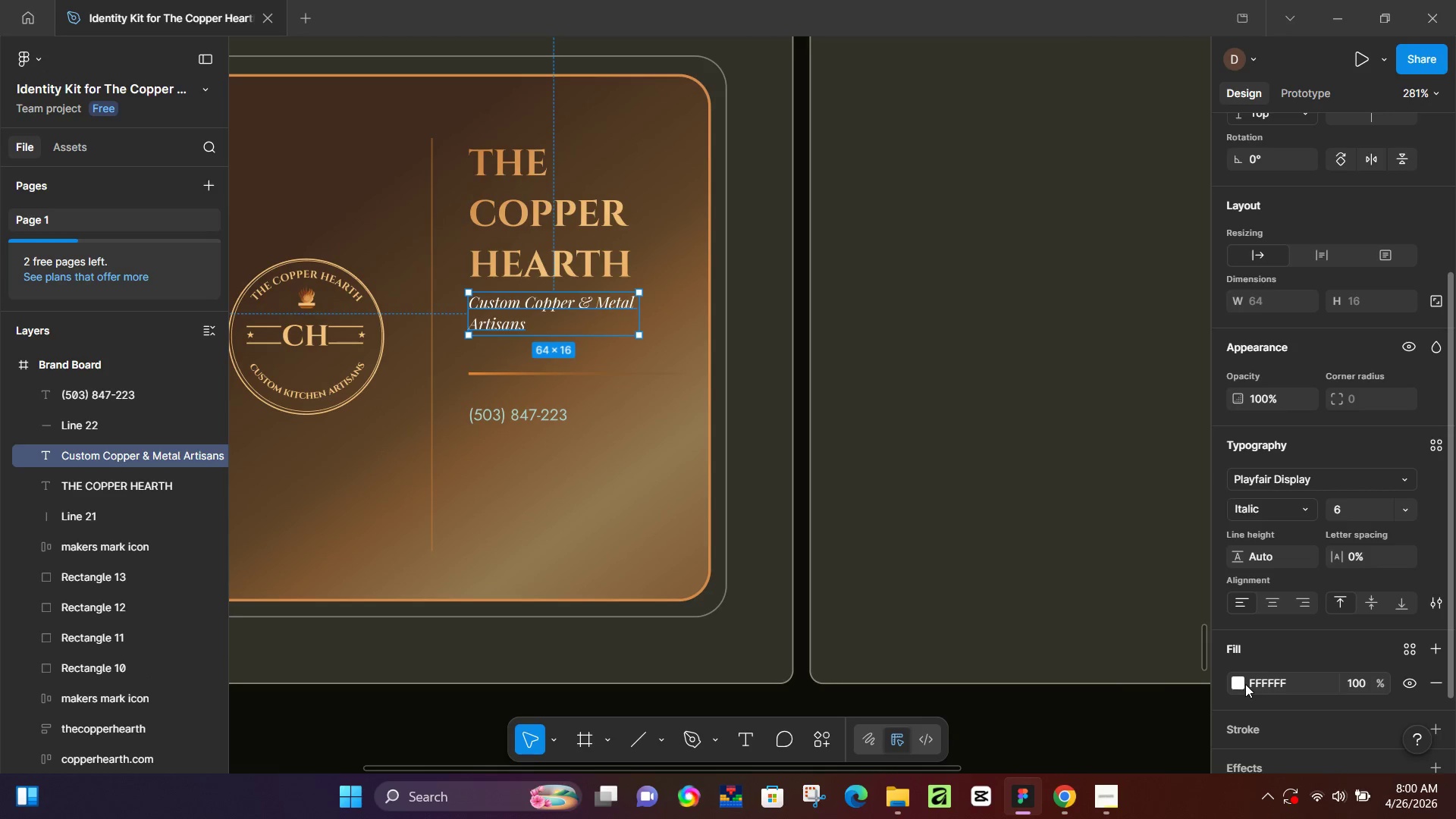 
left_click([1240, 680])
 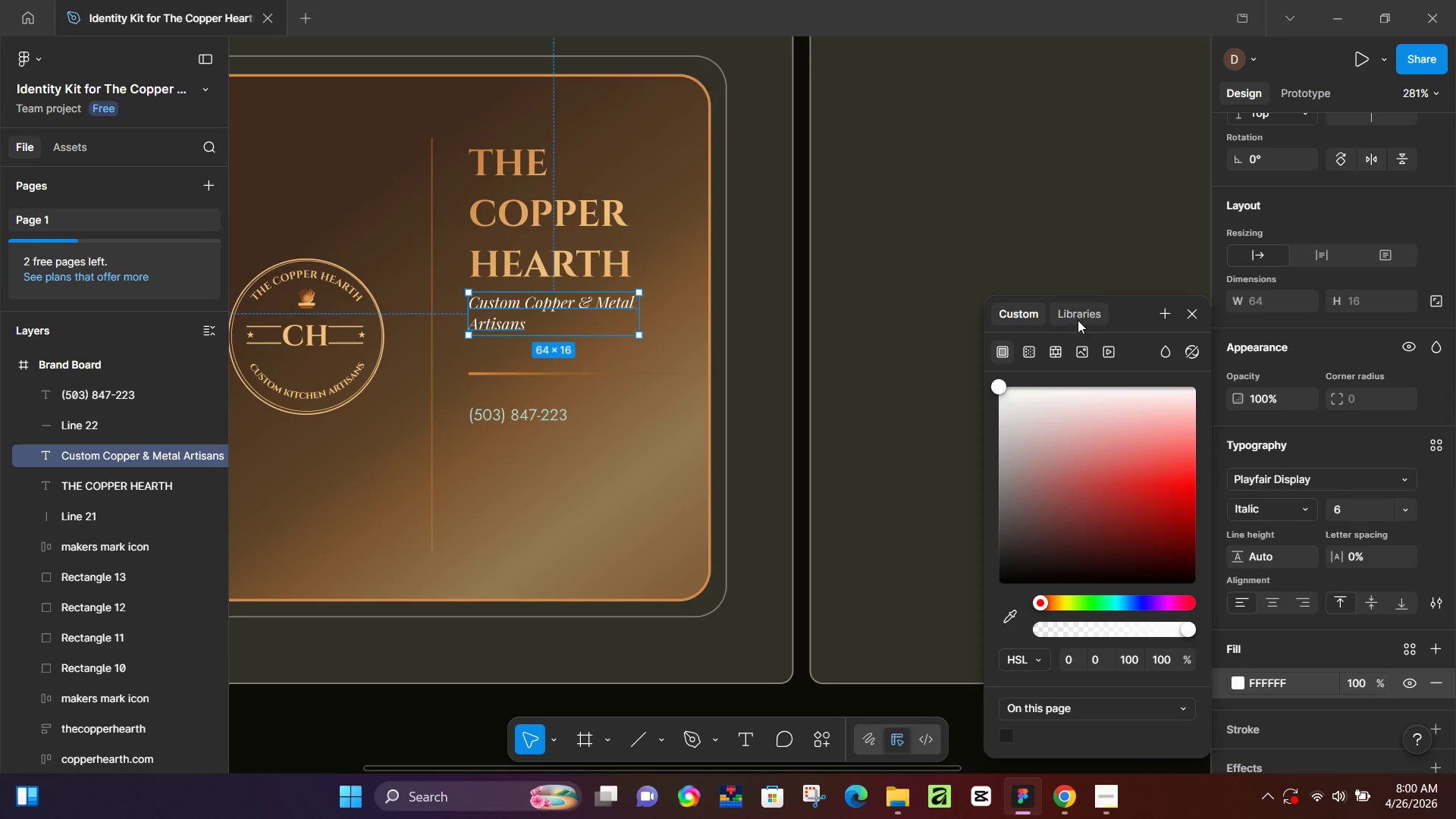 
left_click([1078, 318])
 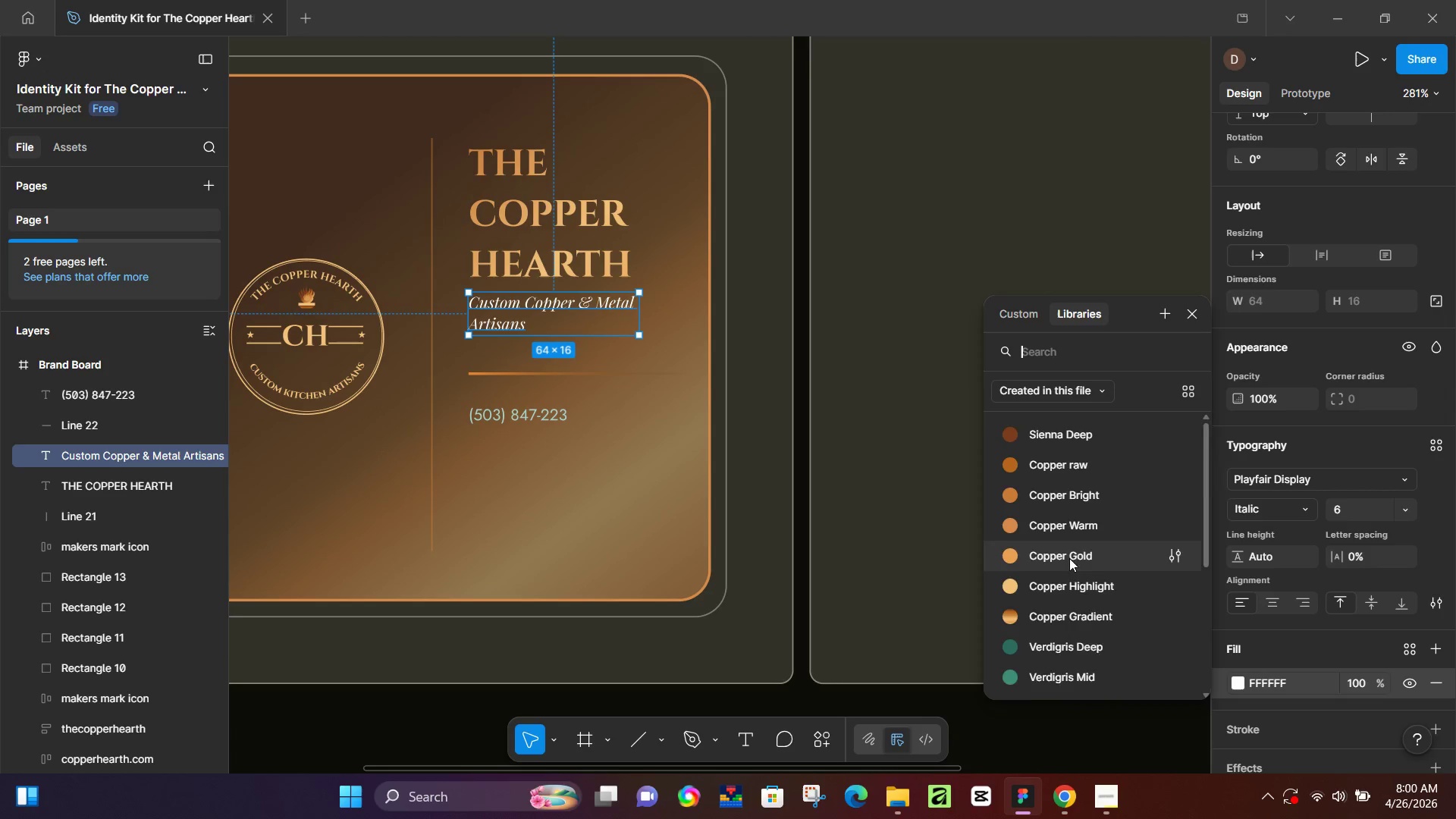 
left_click([1070, 642])
 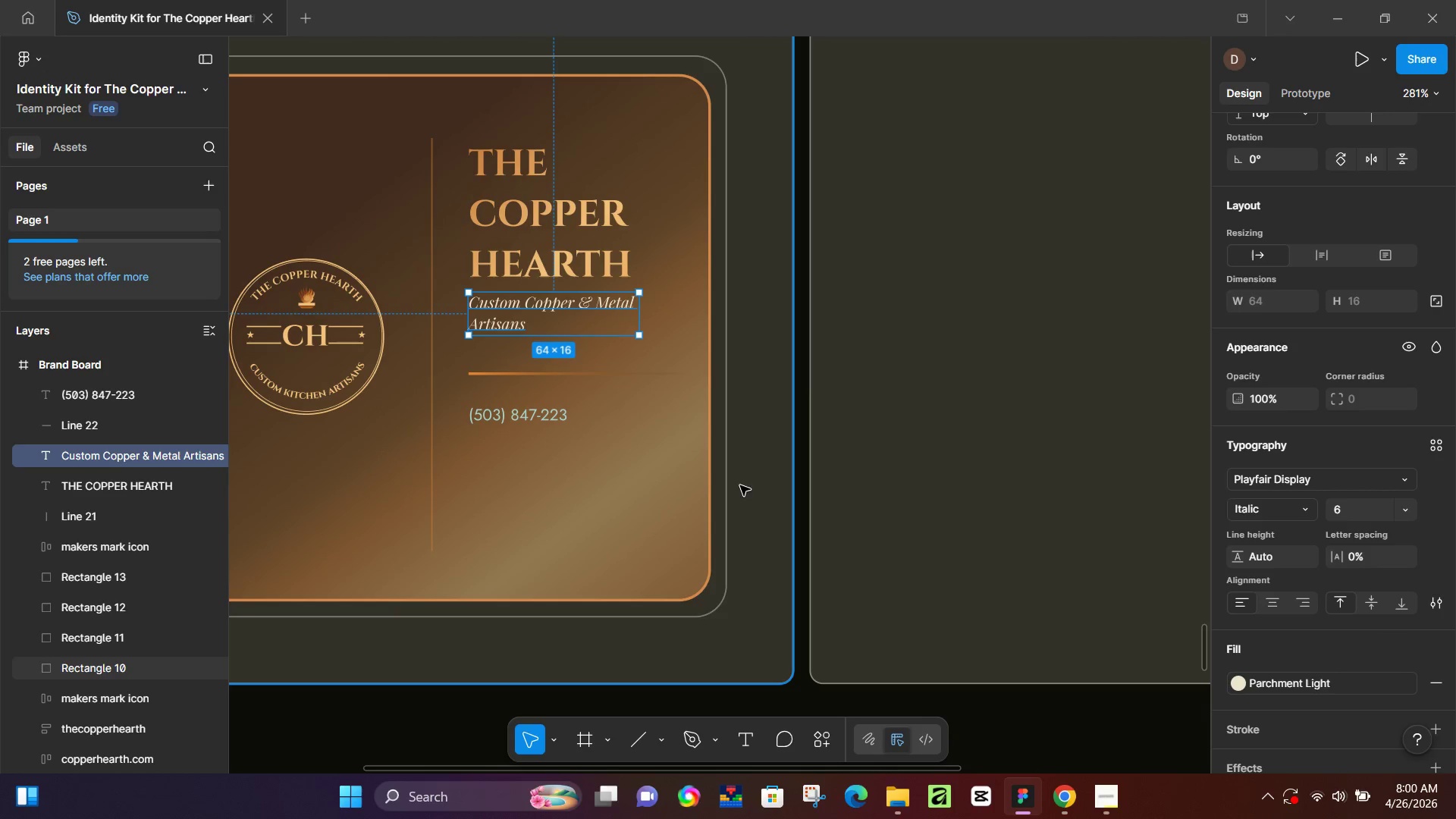 
scroll: coordinate [1079, 620], scroll_direction: down, amount: 4.0
 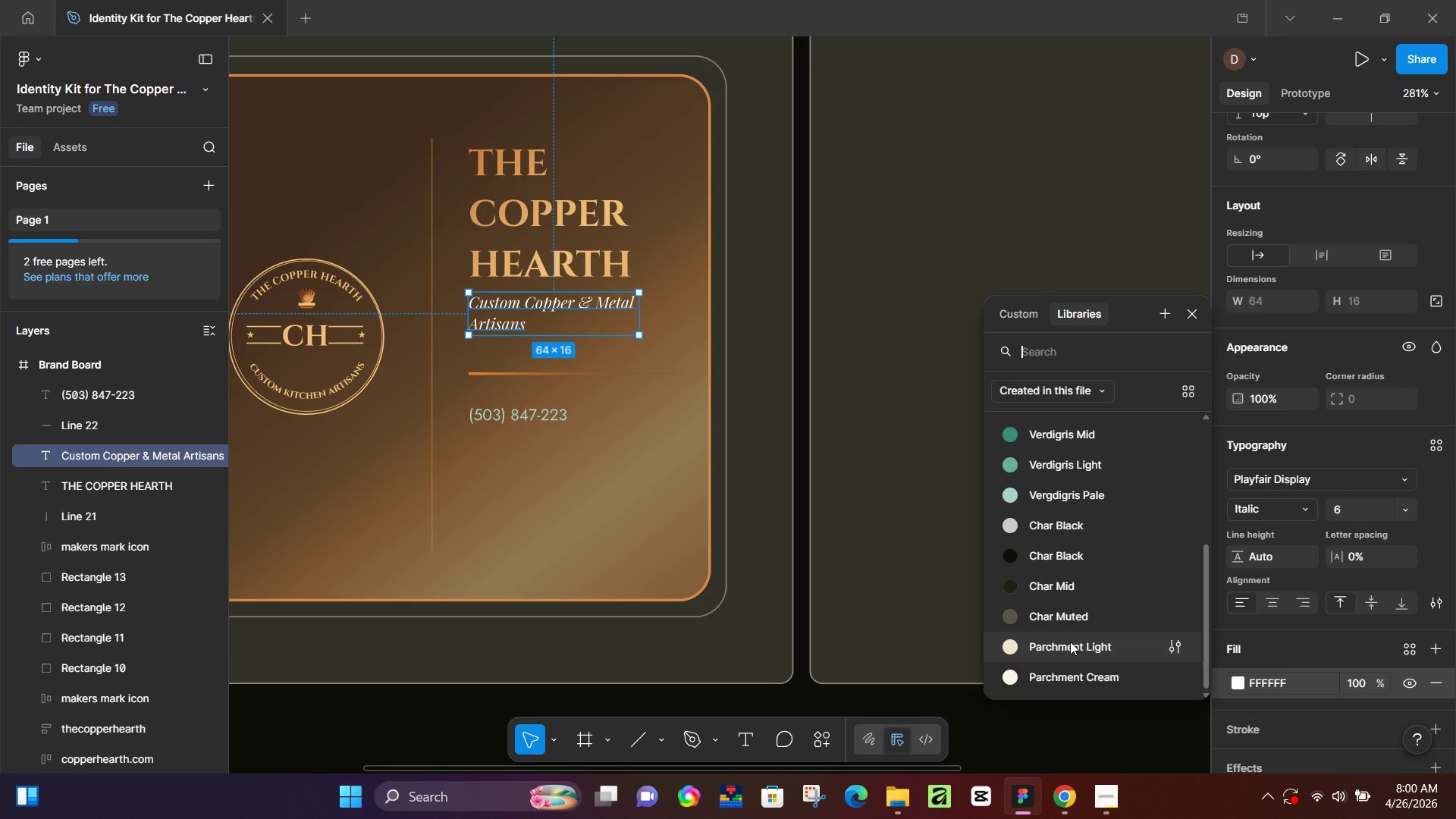 
left_click([553, 411])
 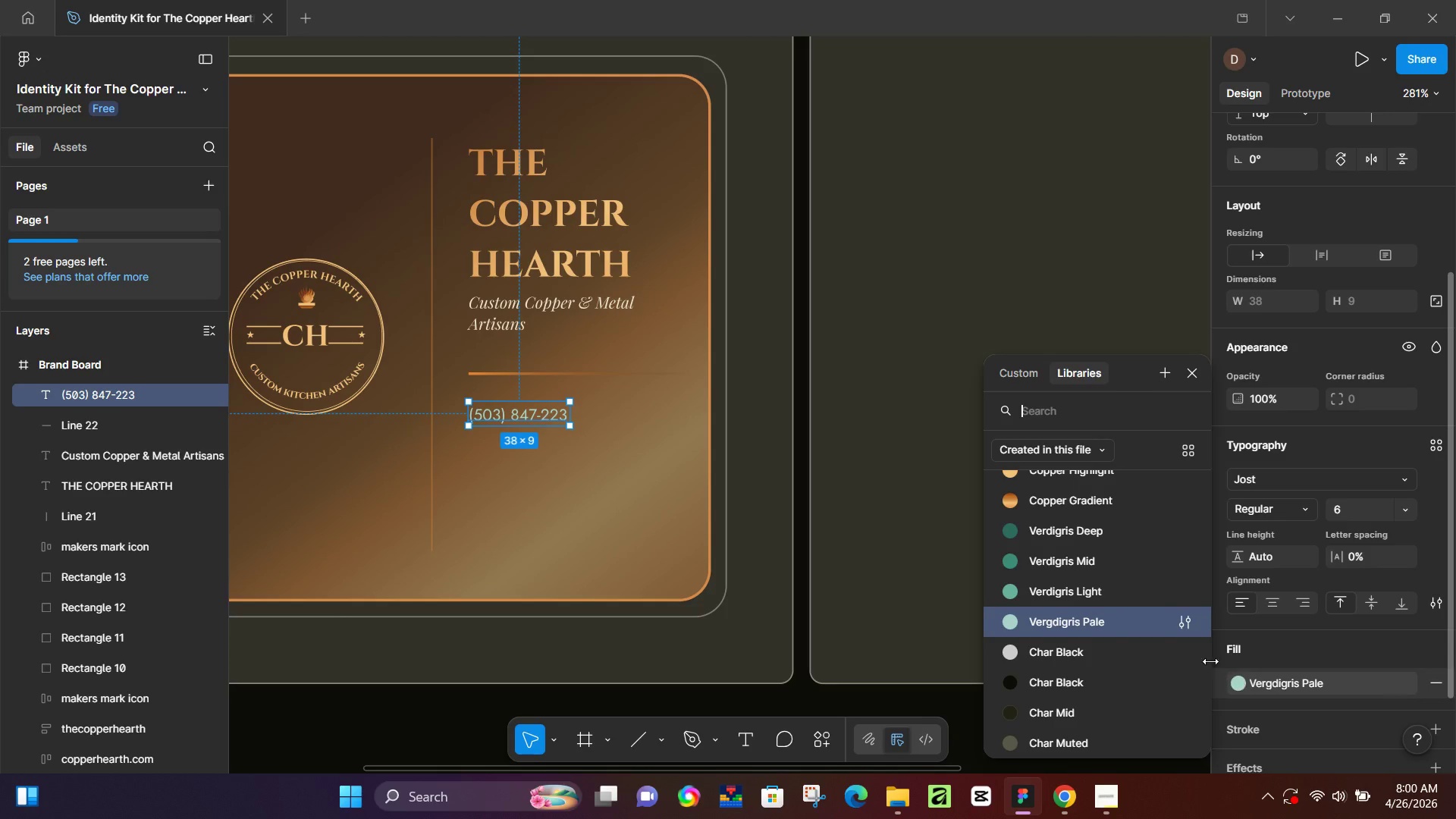 
left_click([1076, 702])
 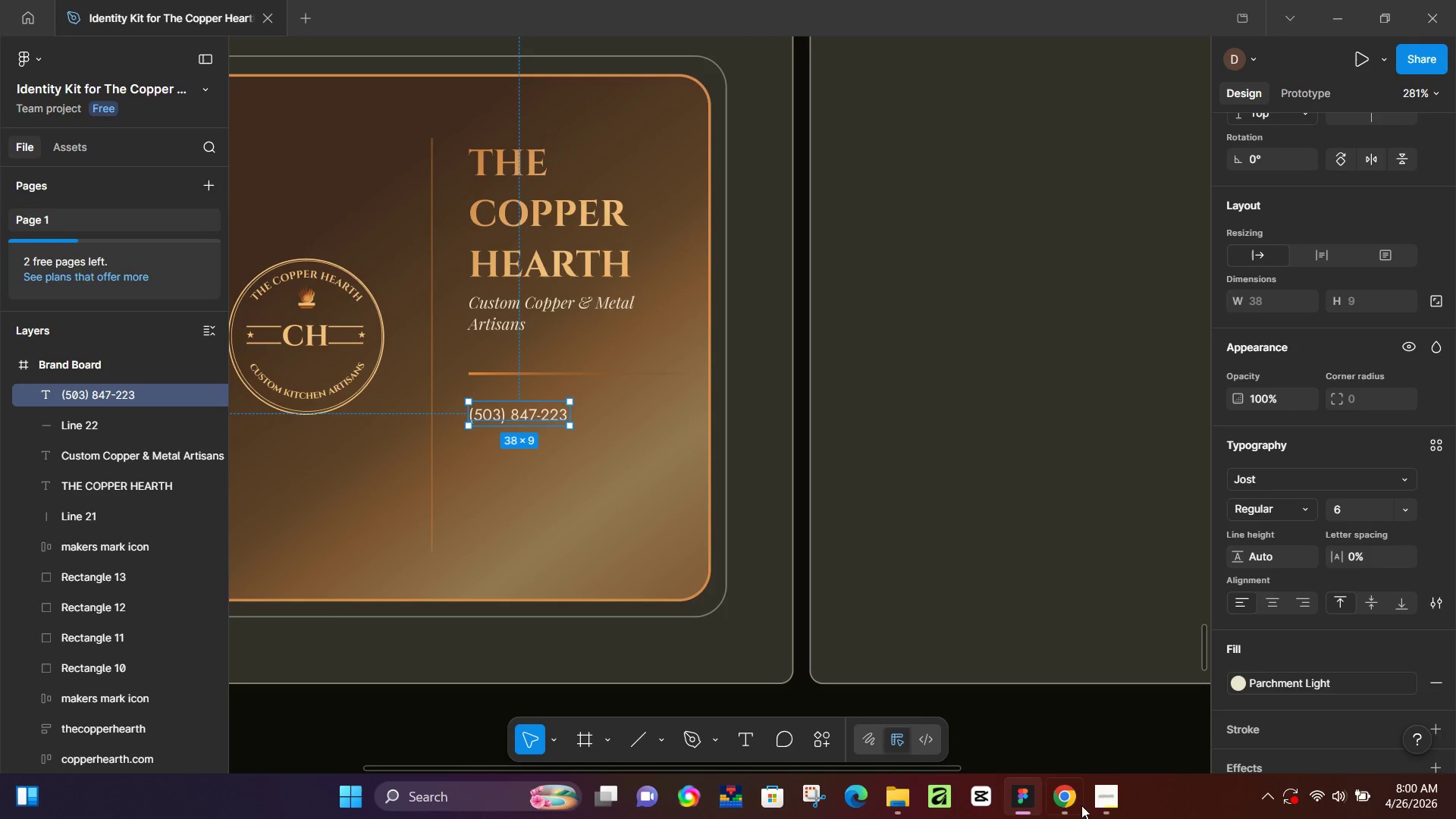 
scroll: coordinate [1071, 655], scroll_direction: down, amount: 2.0
 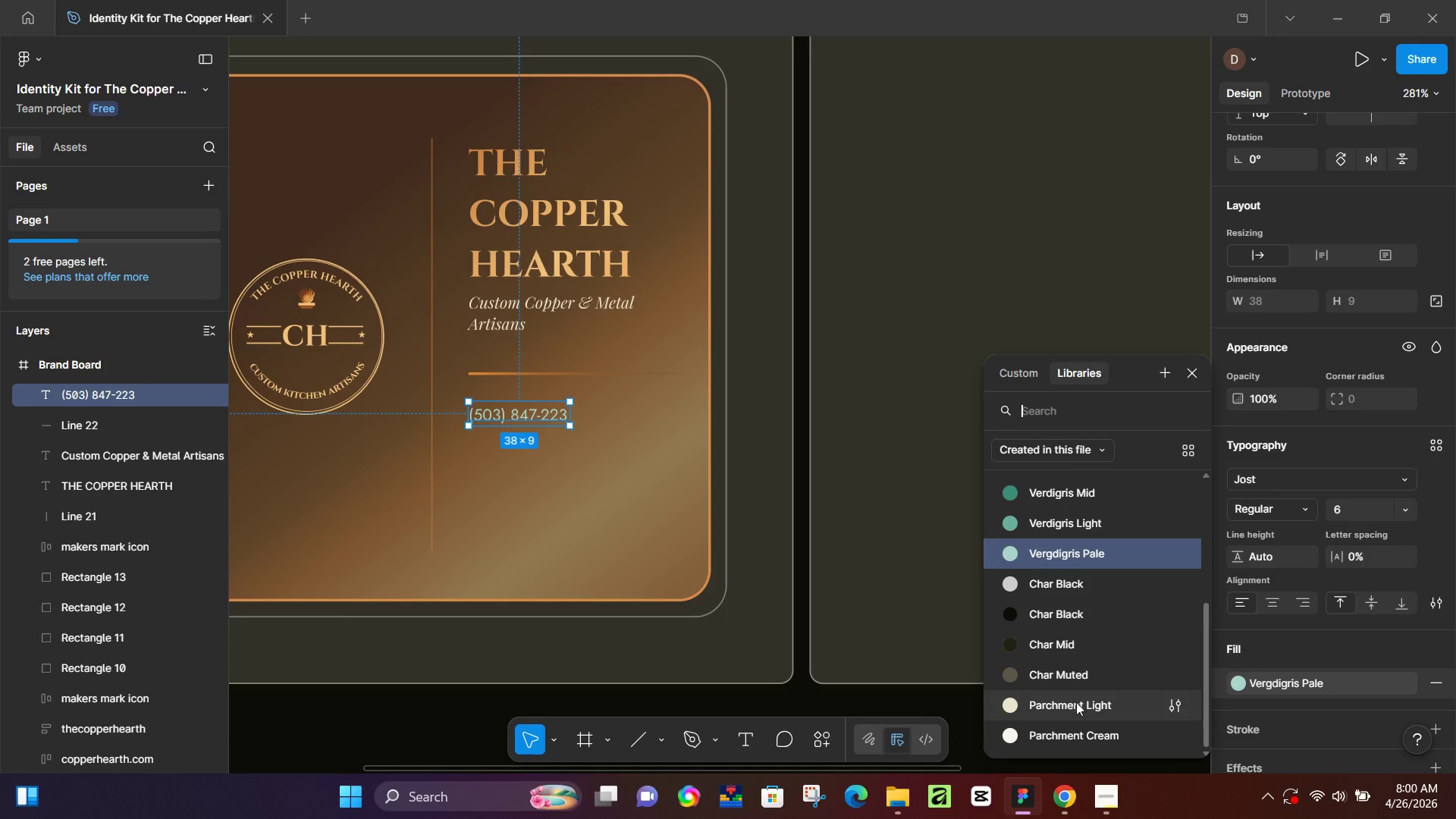 
left_click([1071, 805])
 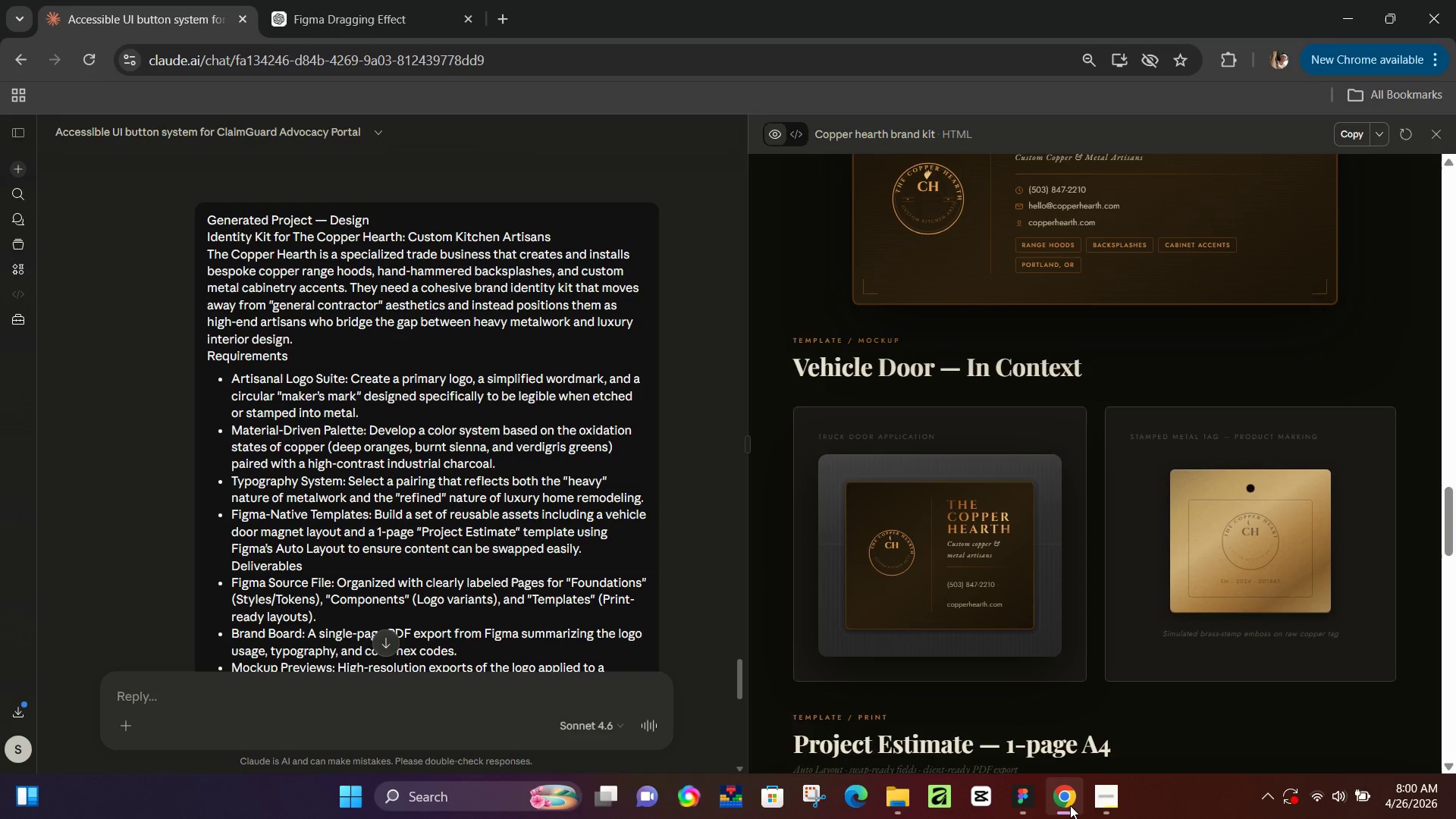 
left_click([1070, 805])
 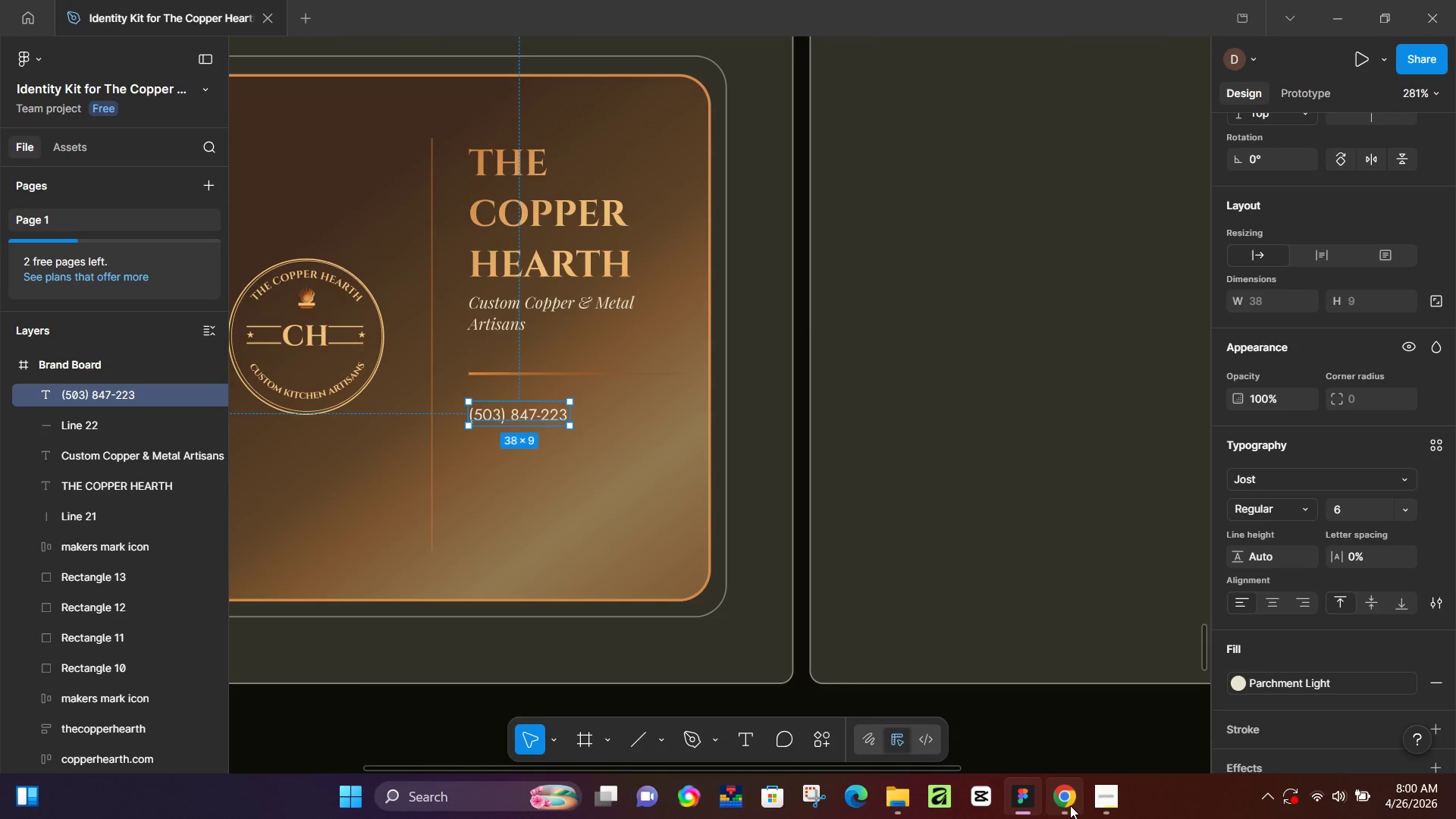 
left_click([1070, 805])
 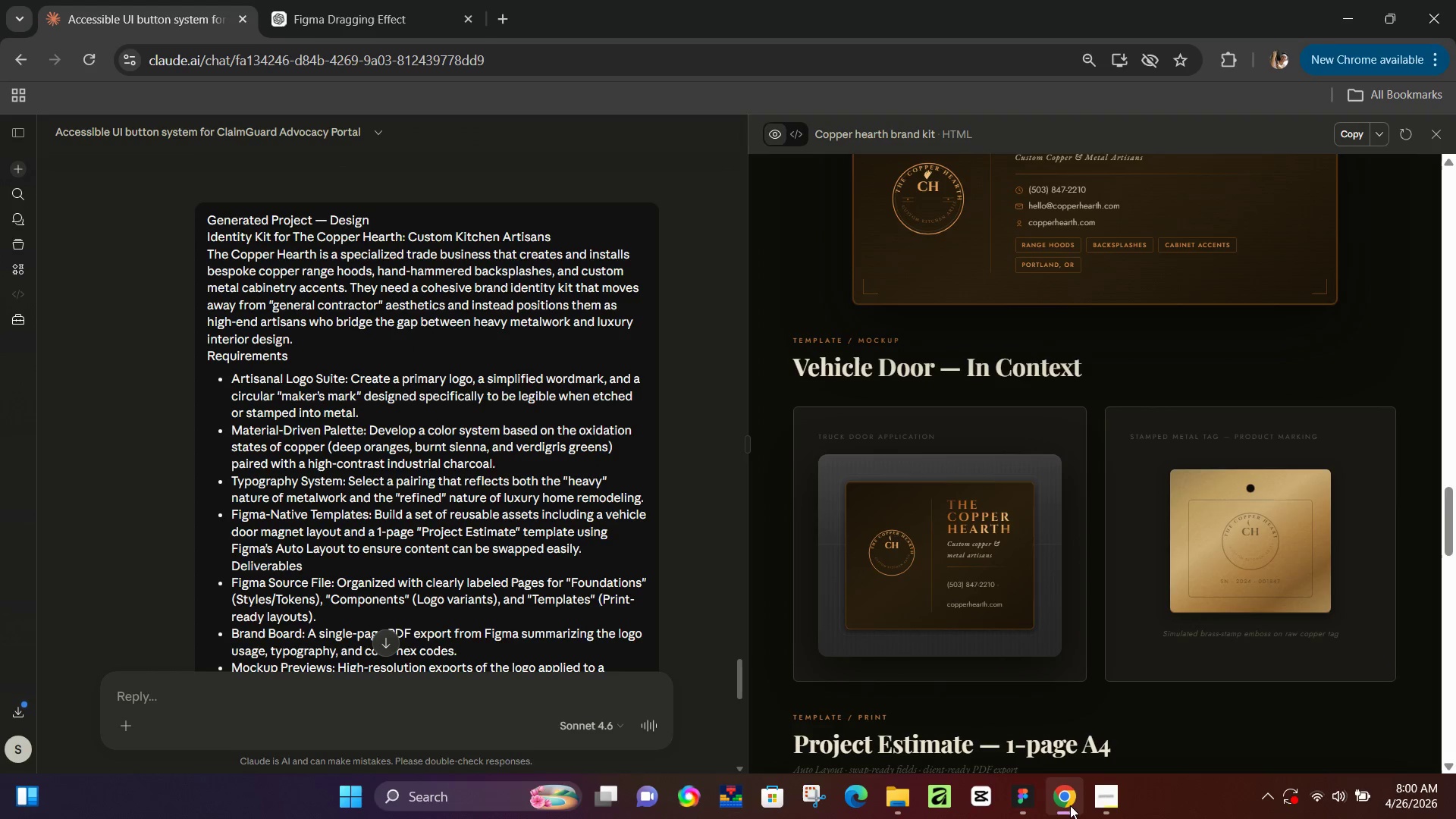 
left_click([1070, 805])
 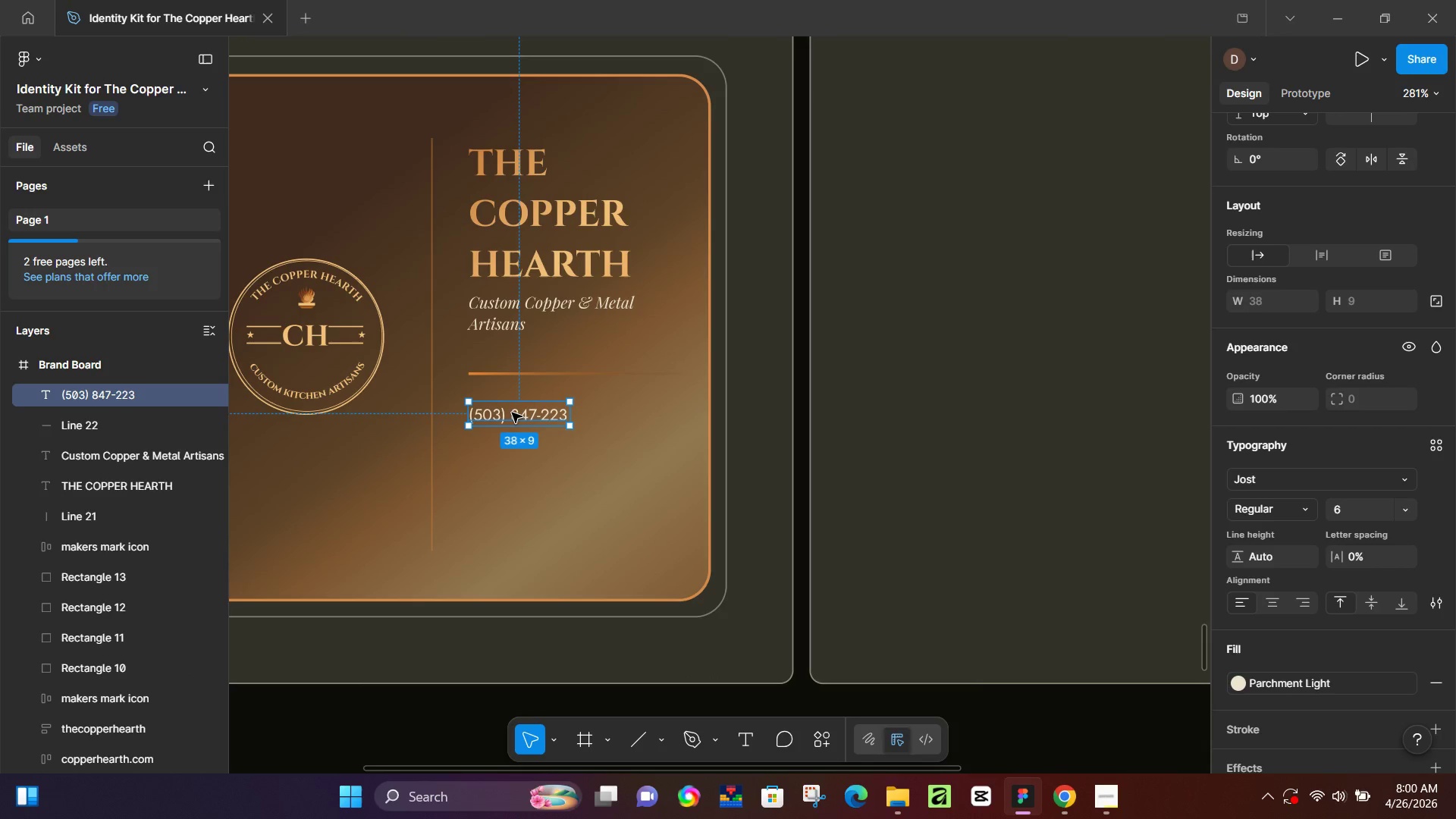 
hold_key(key=AltLeft, duration=1.5)
left_click_drag(start_coordinate=[510, 412], to_coordinate=[510, 446])
 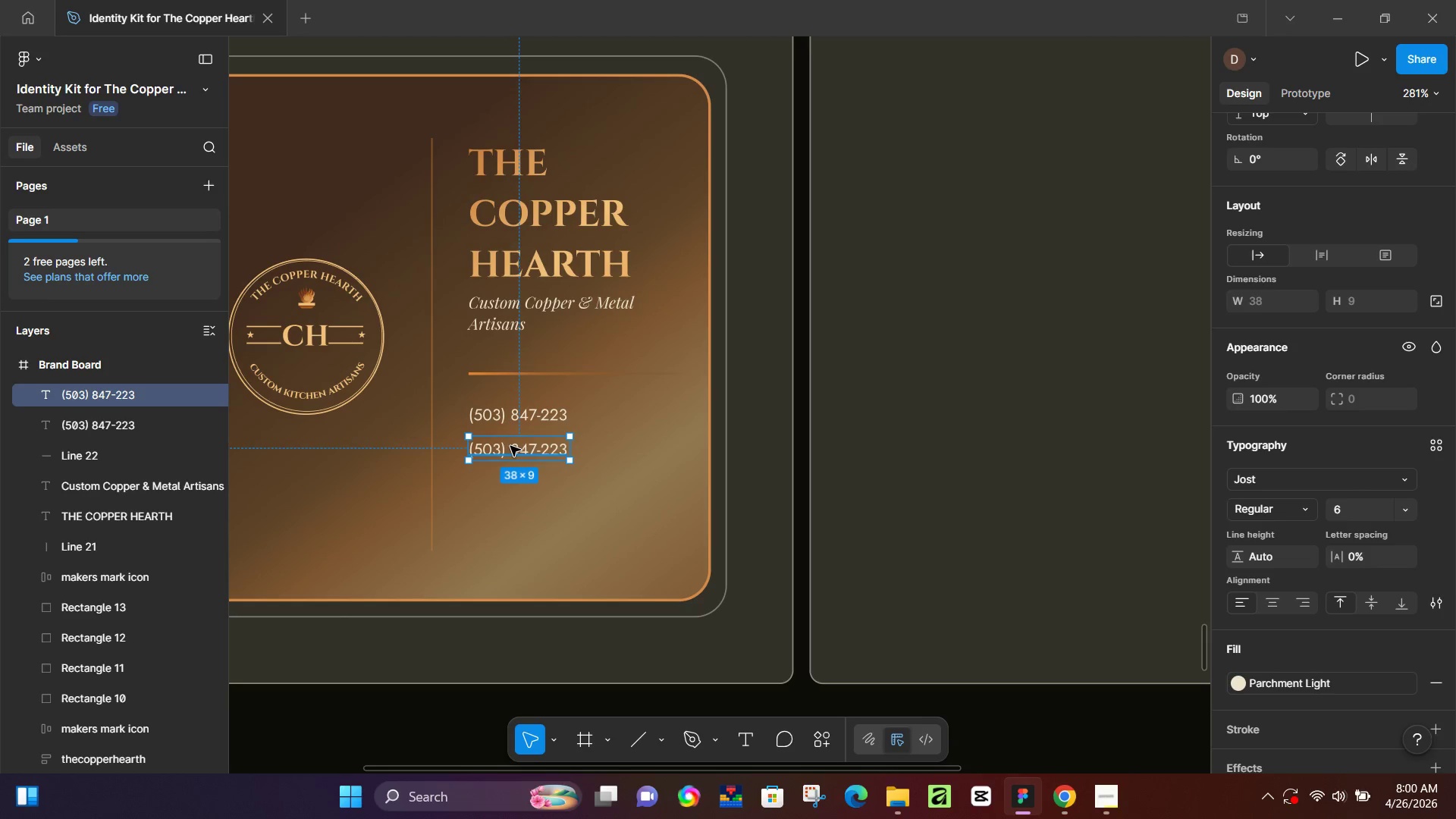 
hold_key(key=AltLeft, duration=0.38)
 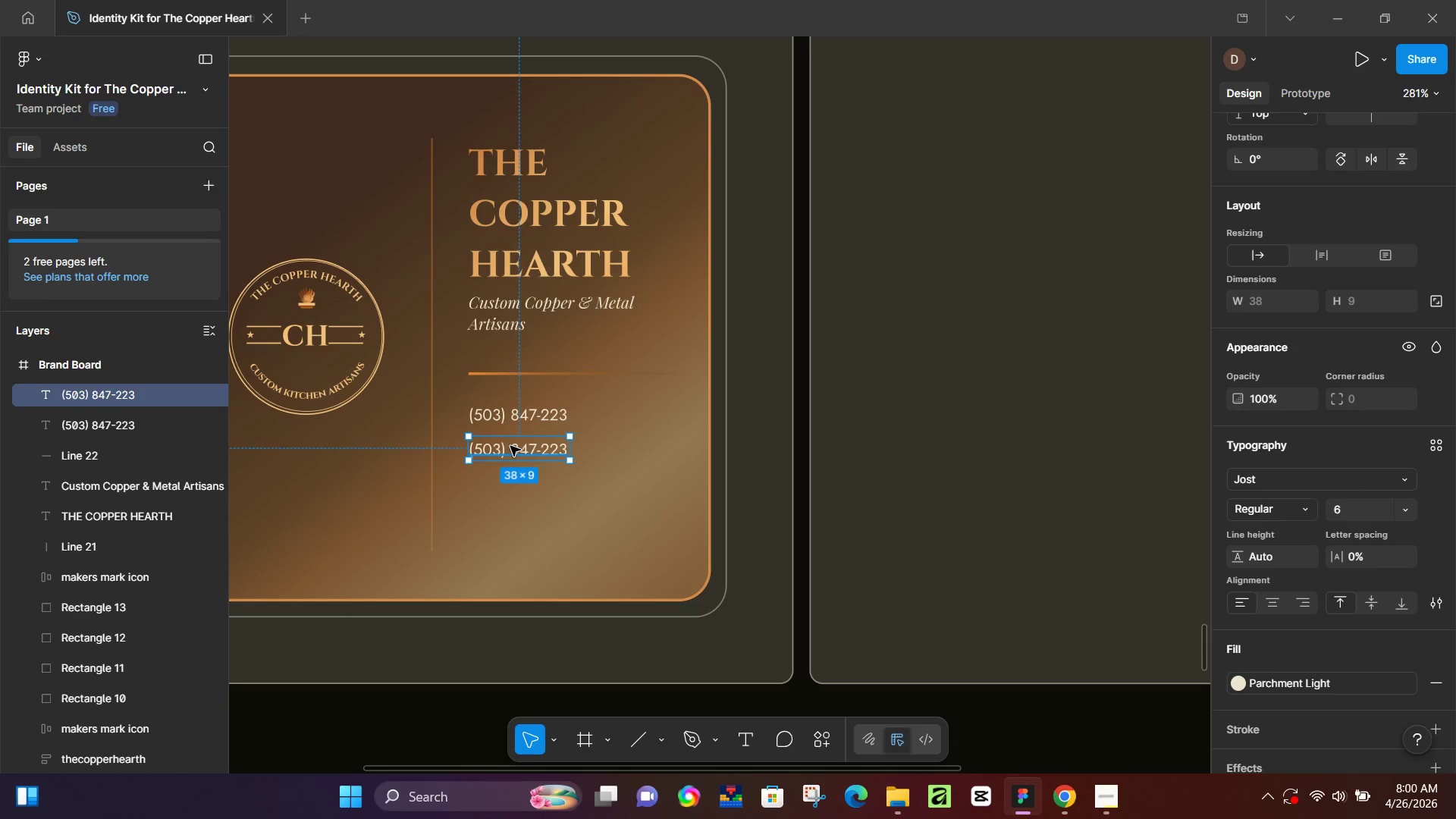 
double_click([510, 446])
 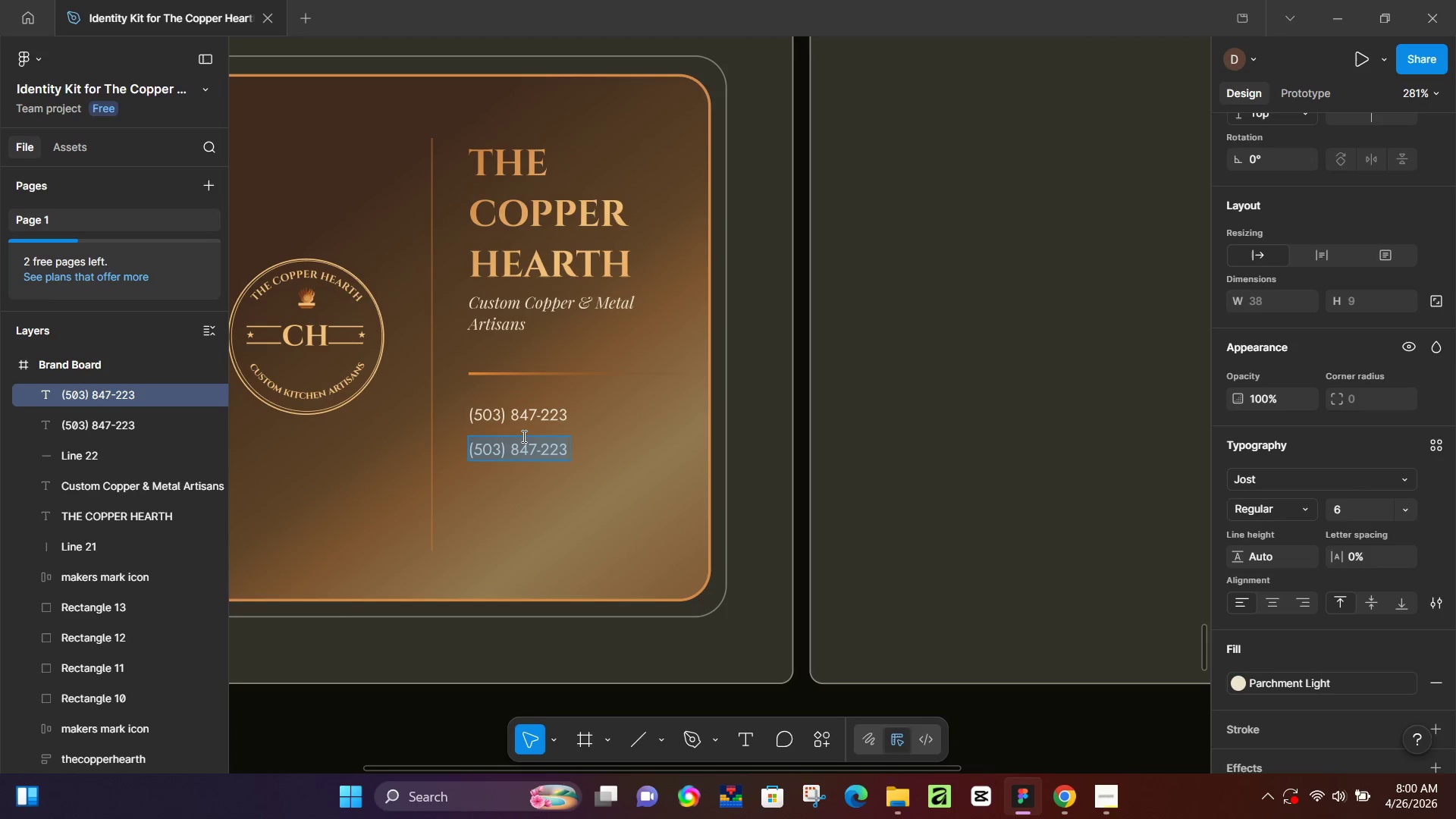 
type(copperhearth.com)
 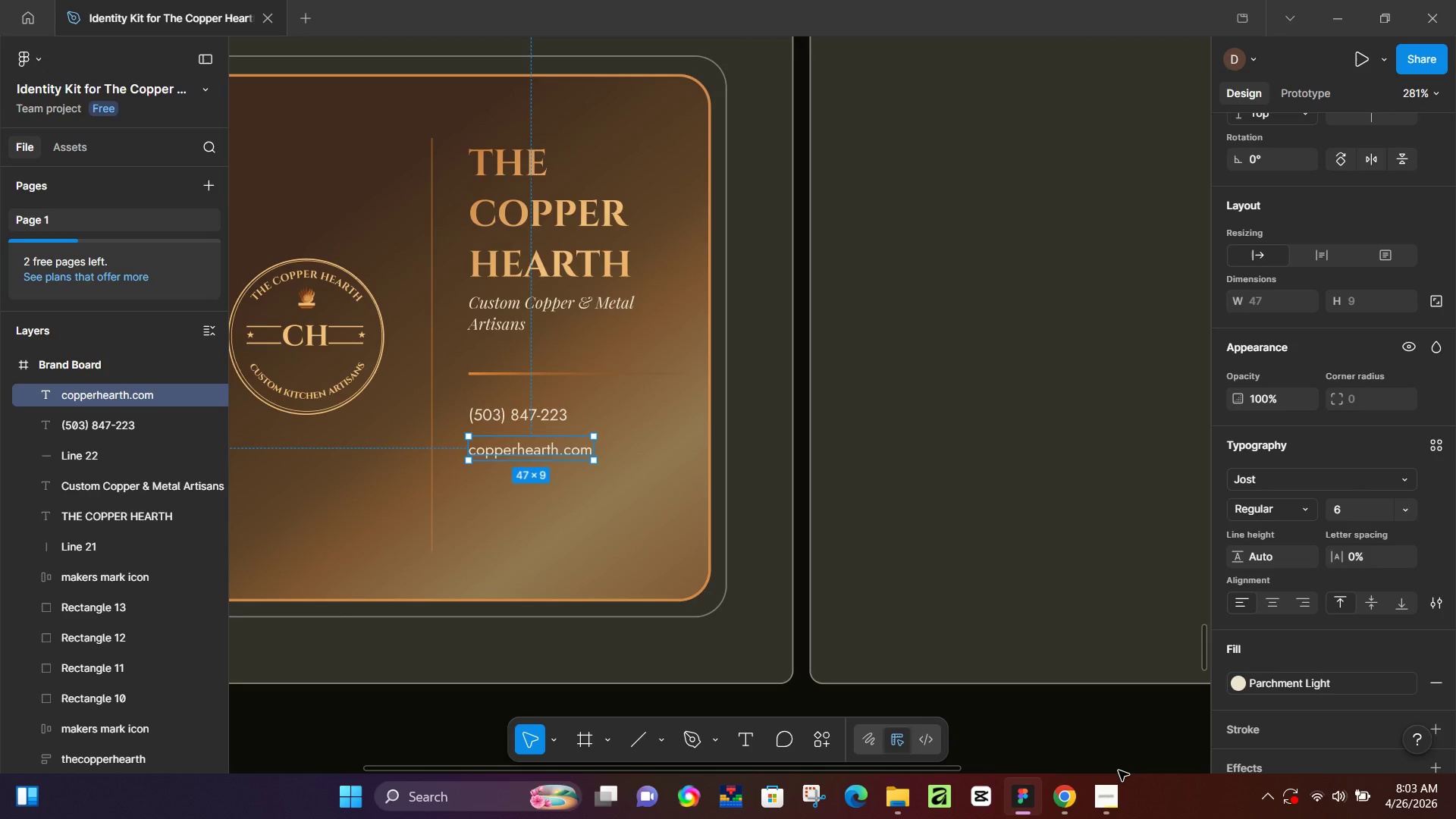 
wait(166.62)
 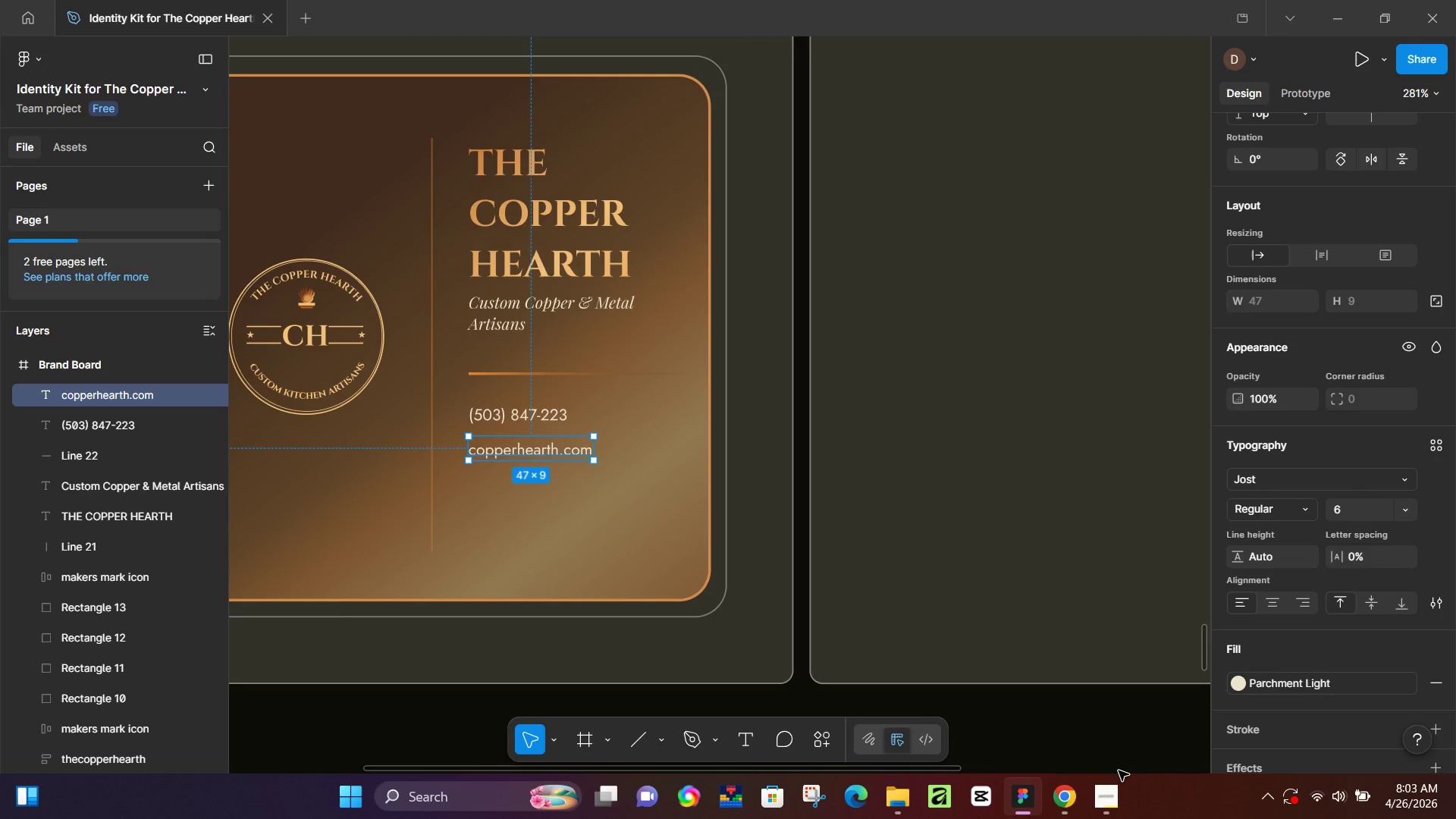 
hold_key(key=ControlLeft, duration=0.58)
 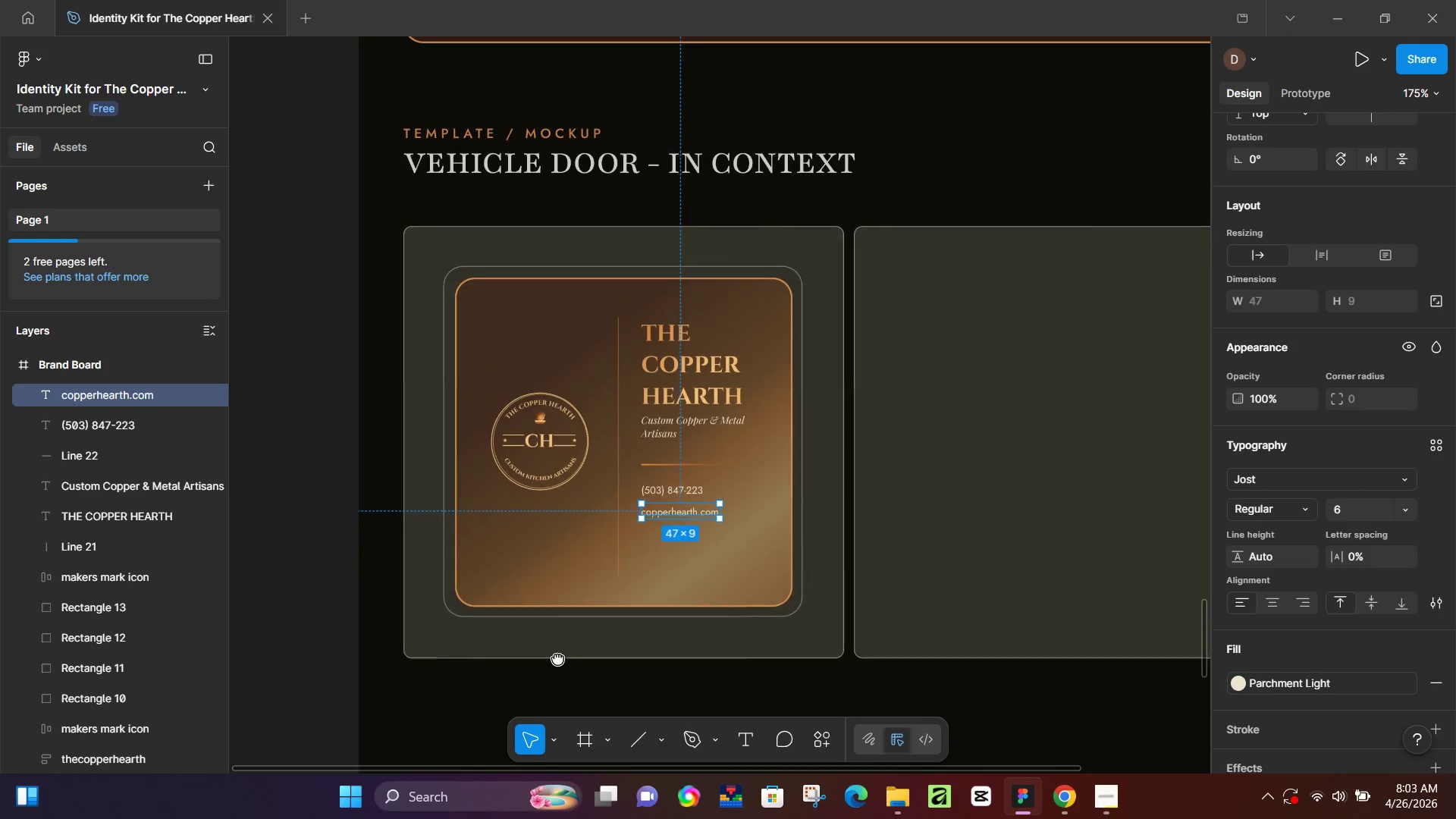 
hold_key(key=Space, duration=0.5)
 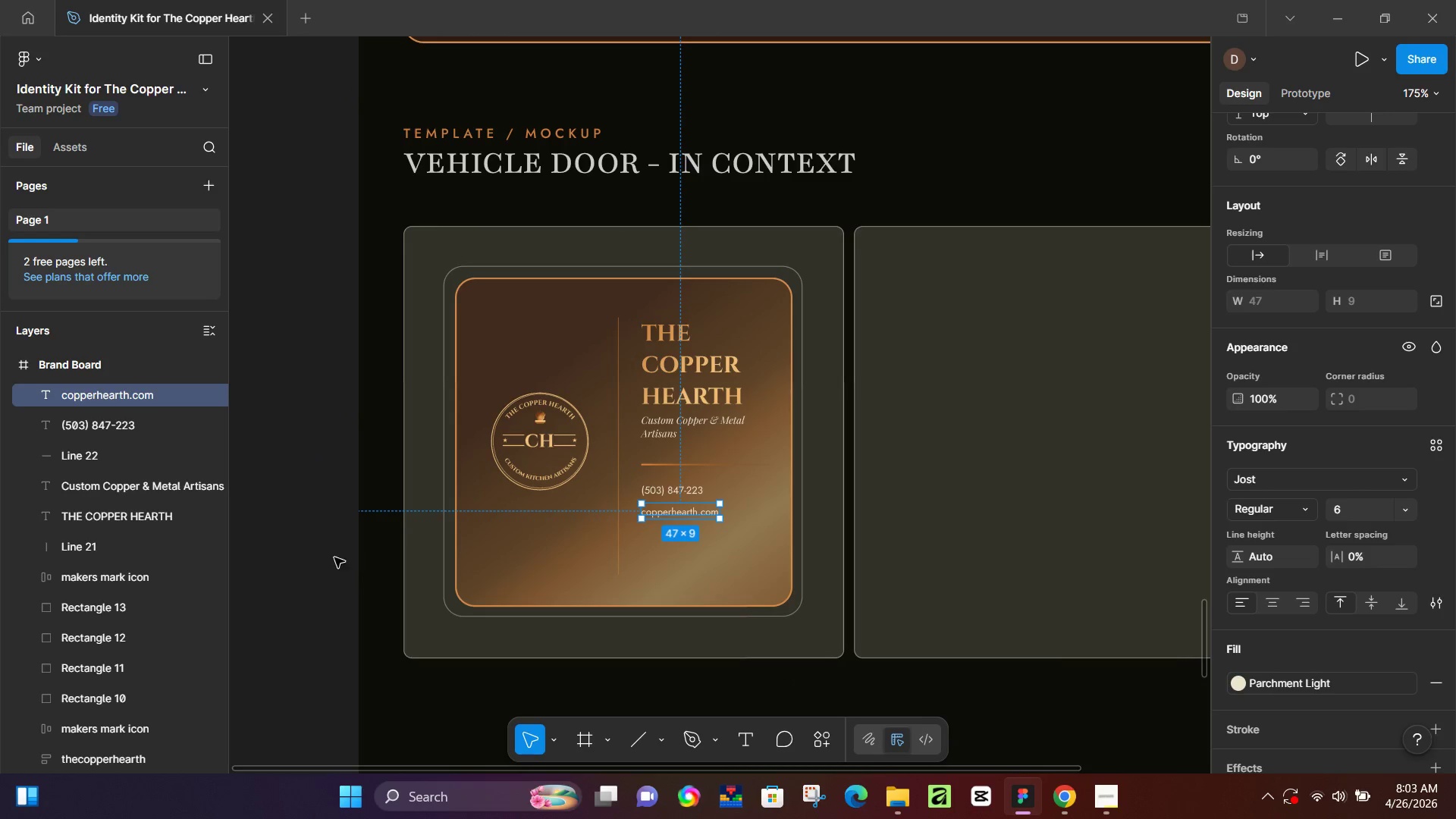 
left_click_drag(start_coordinate=[411, 568], to_coordinate=[557, 658])
 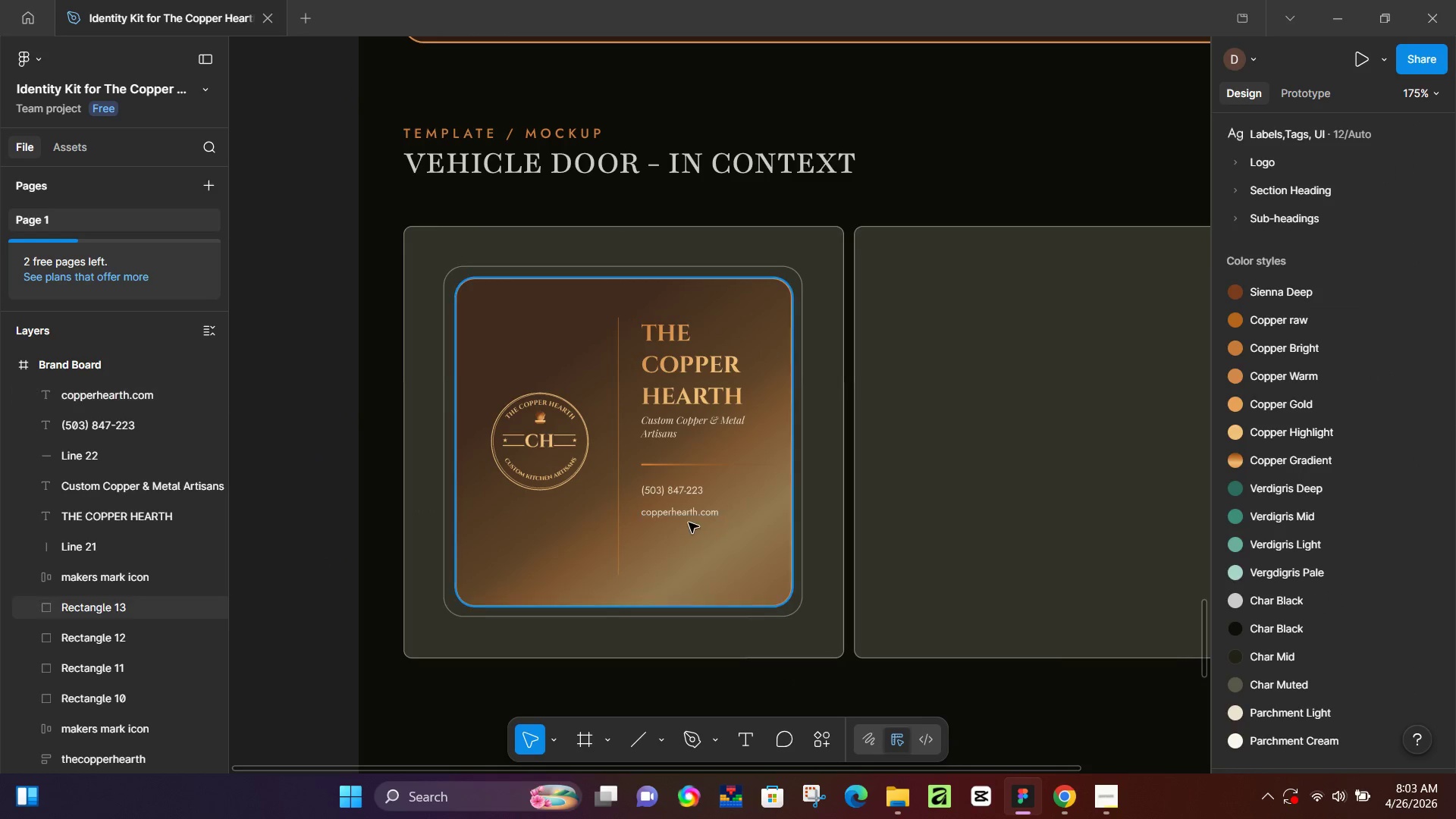 
scroll: coordinate [542, 378], scroll_direction: down, amount: 5.0
 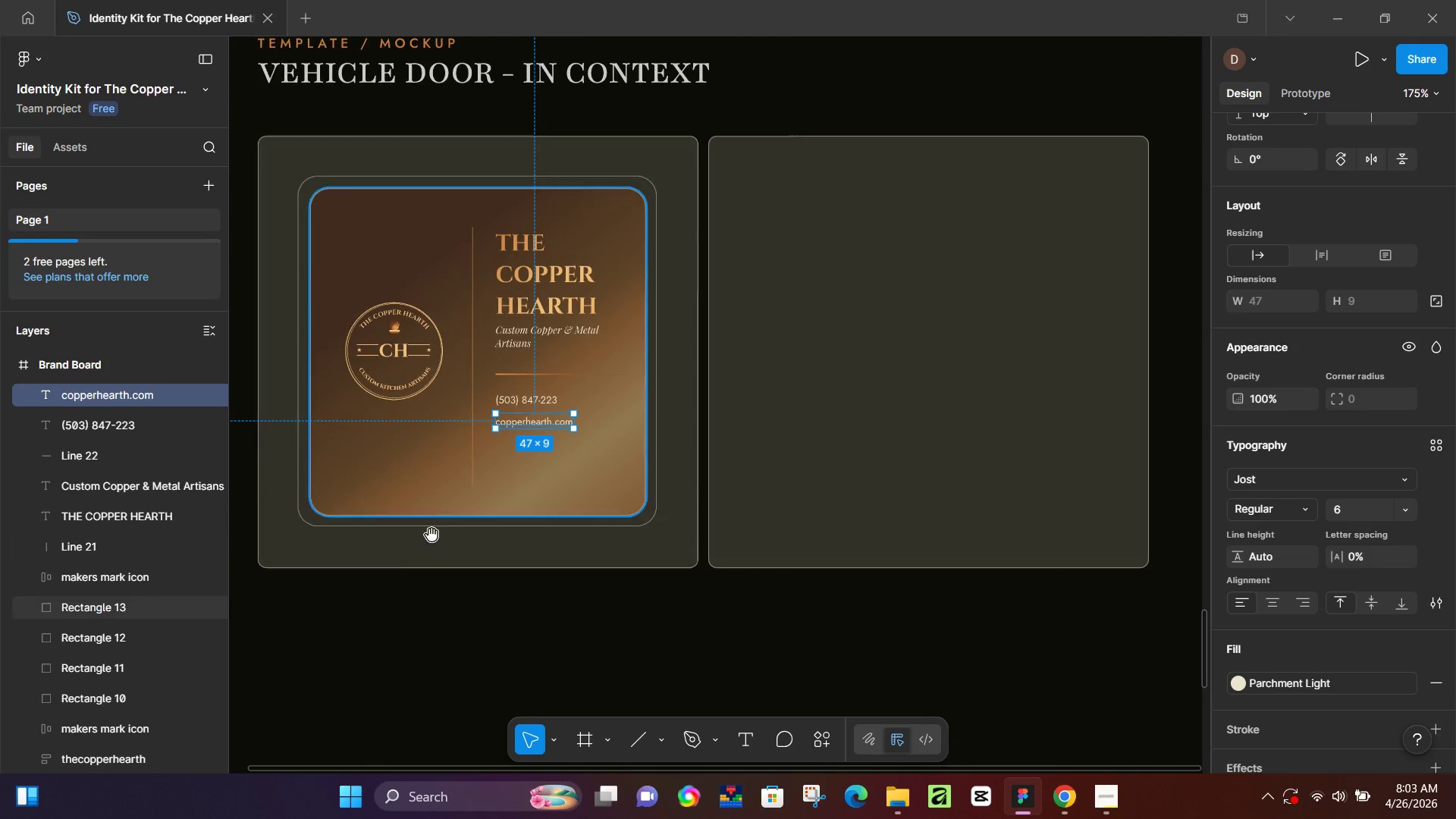 
left_click([688, 514])
 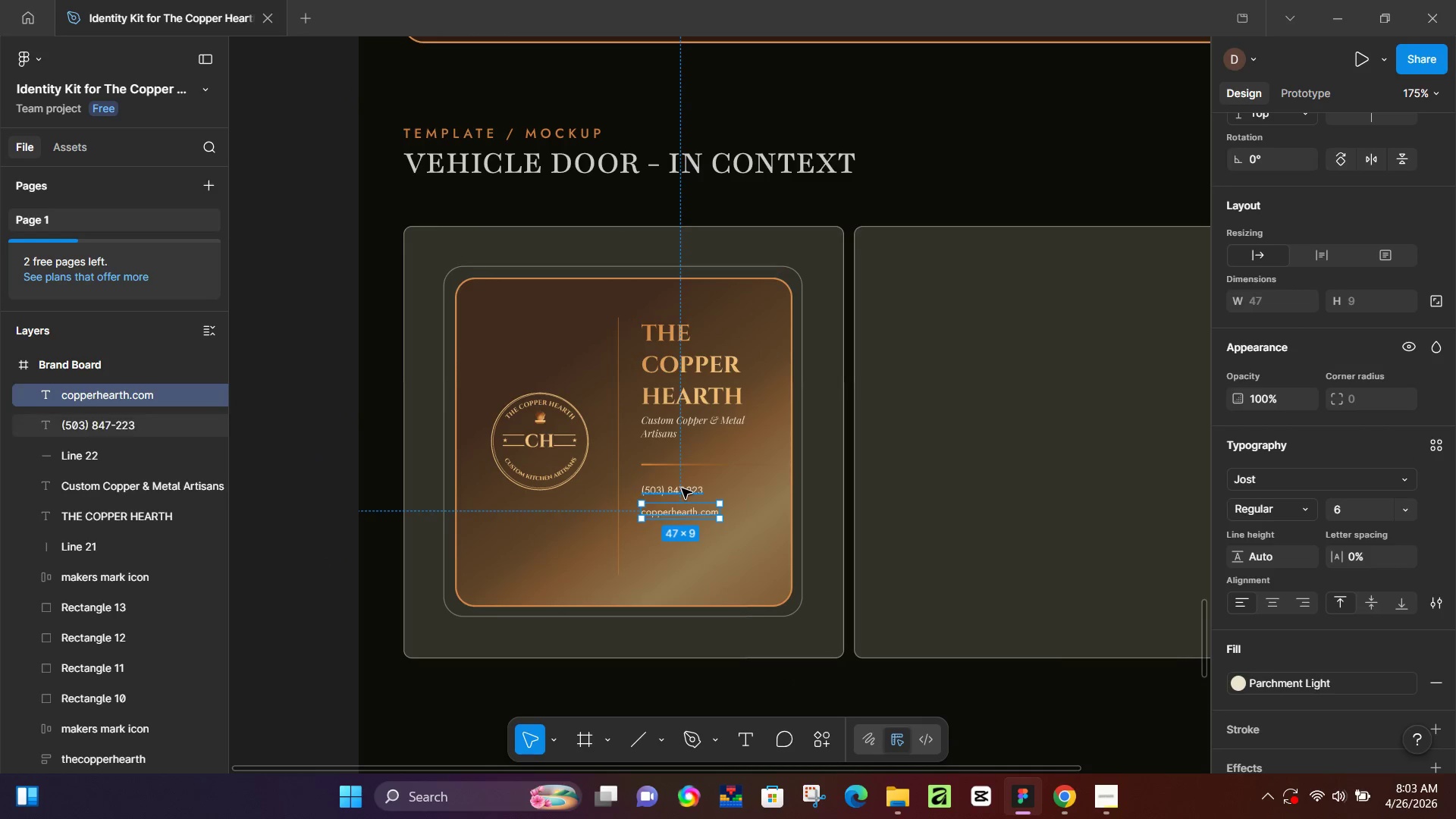 
left_click([682, 488])
 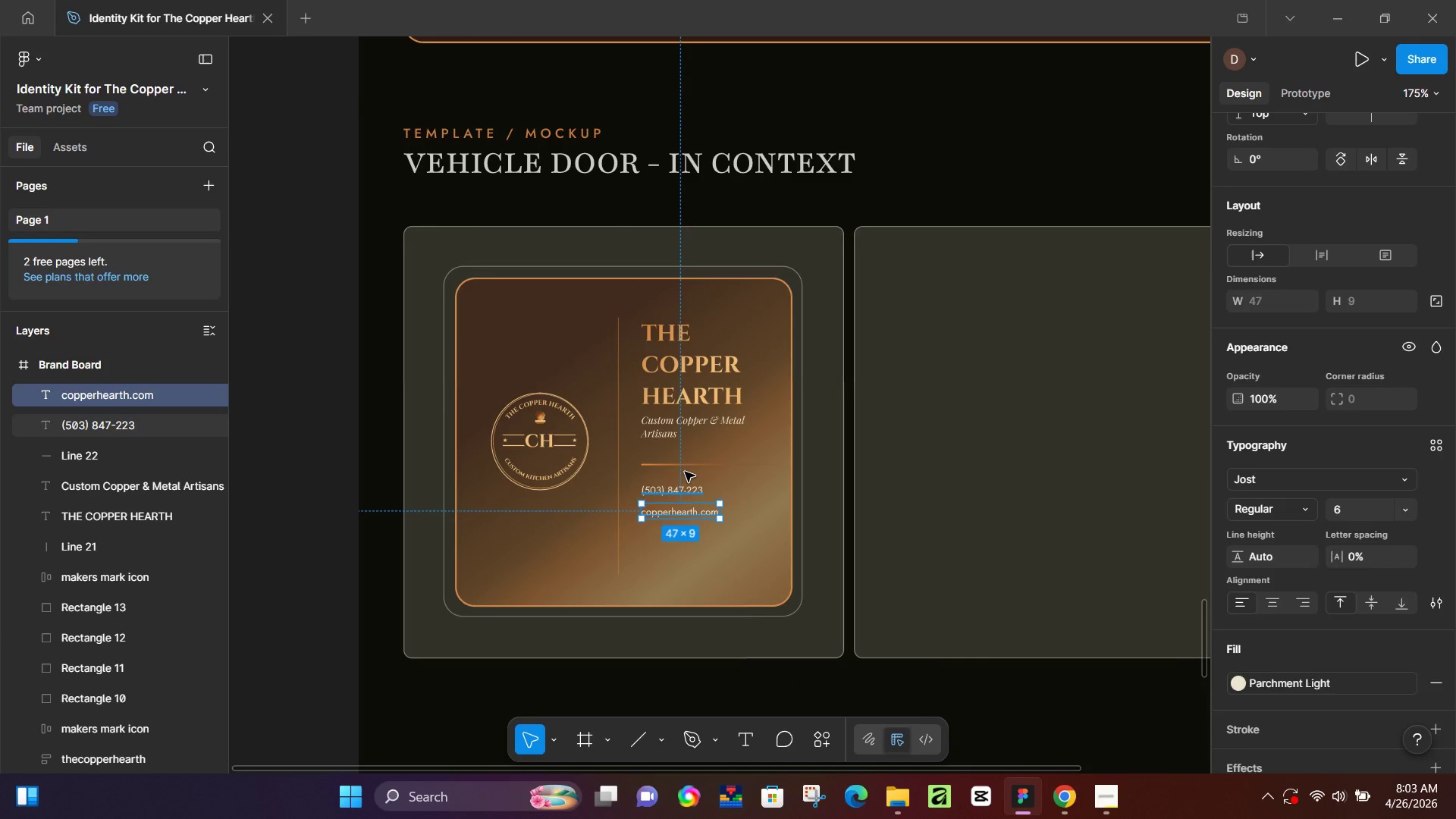 
key(Shift+A)
 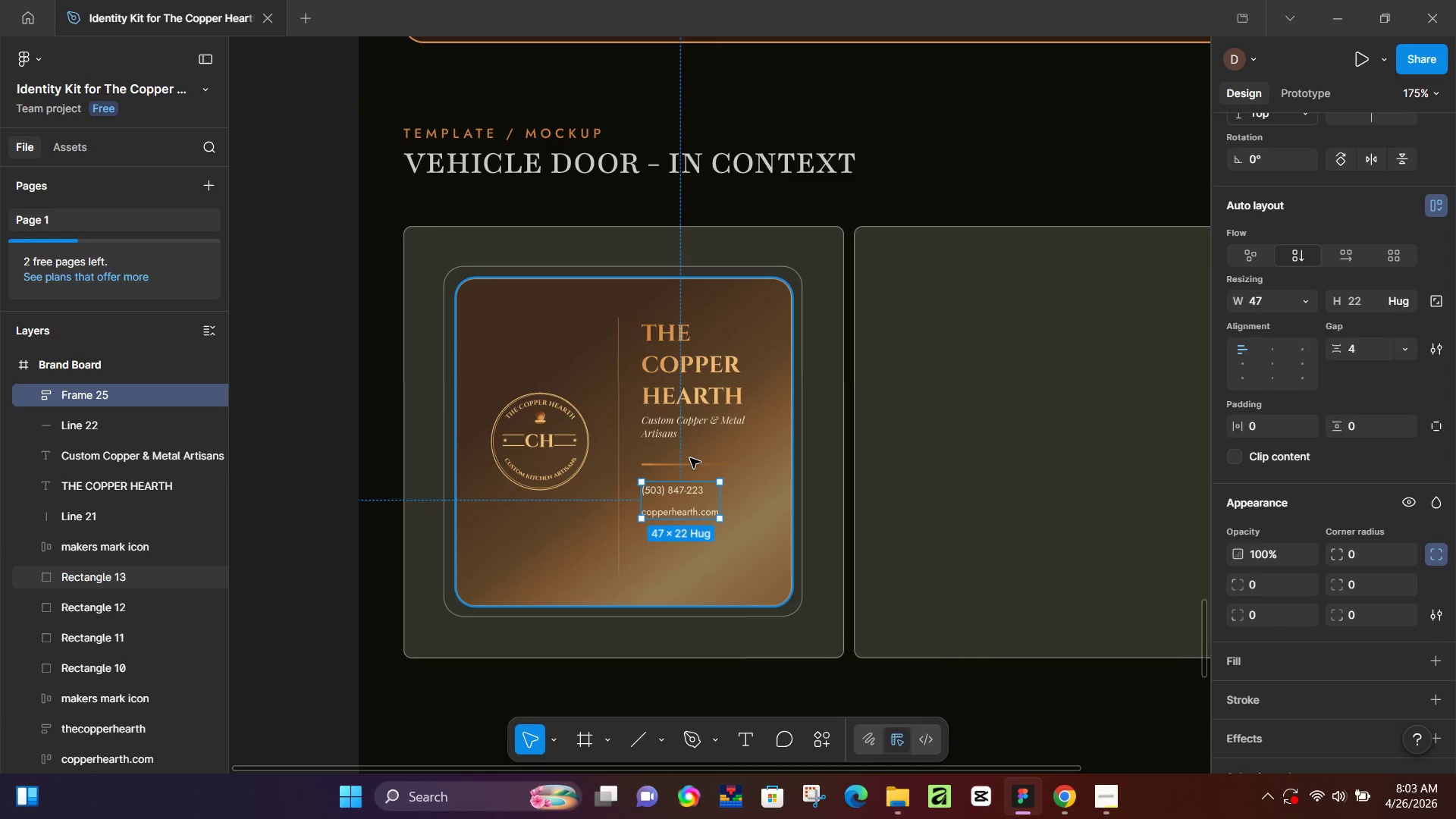 
left_click([692, 463])
 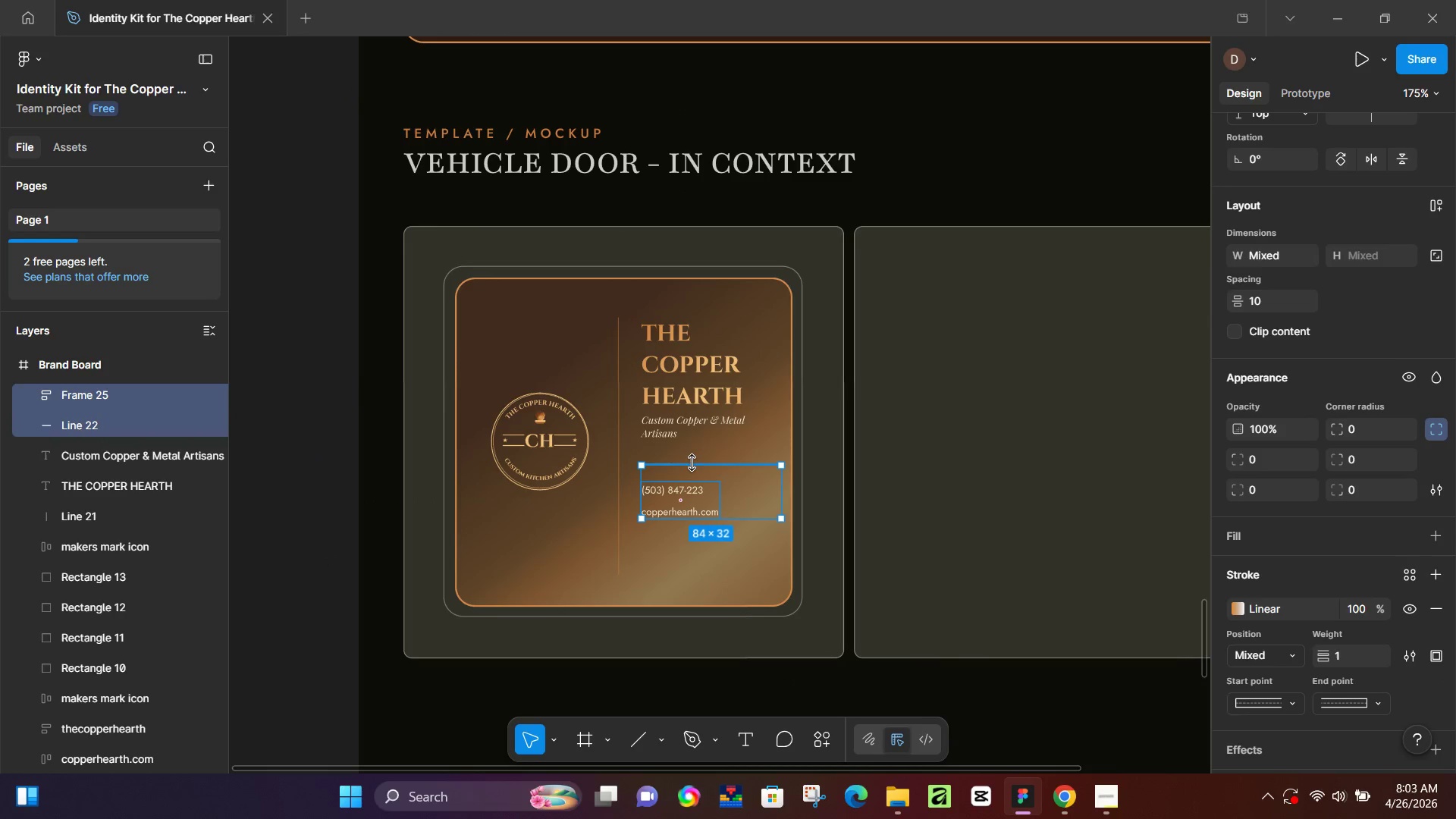 
key(Shift+A)
 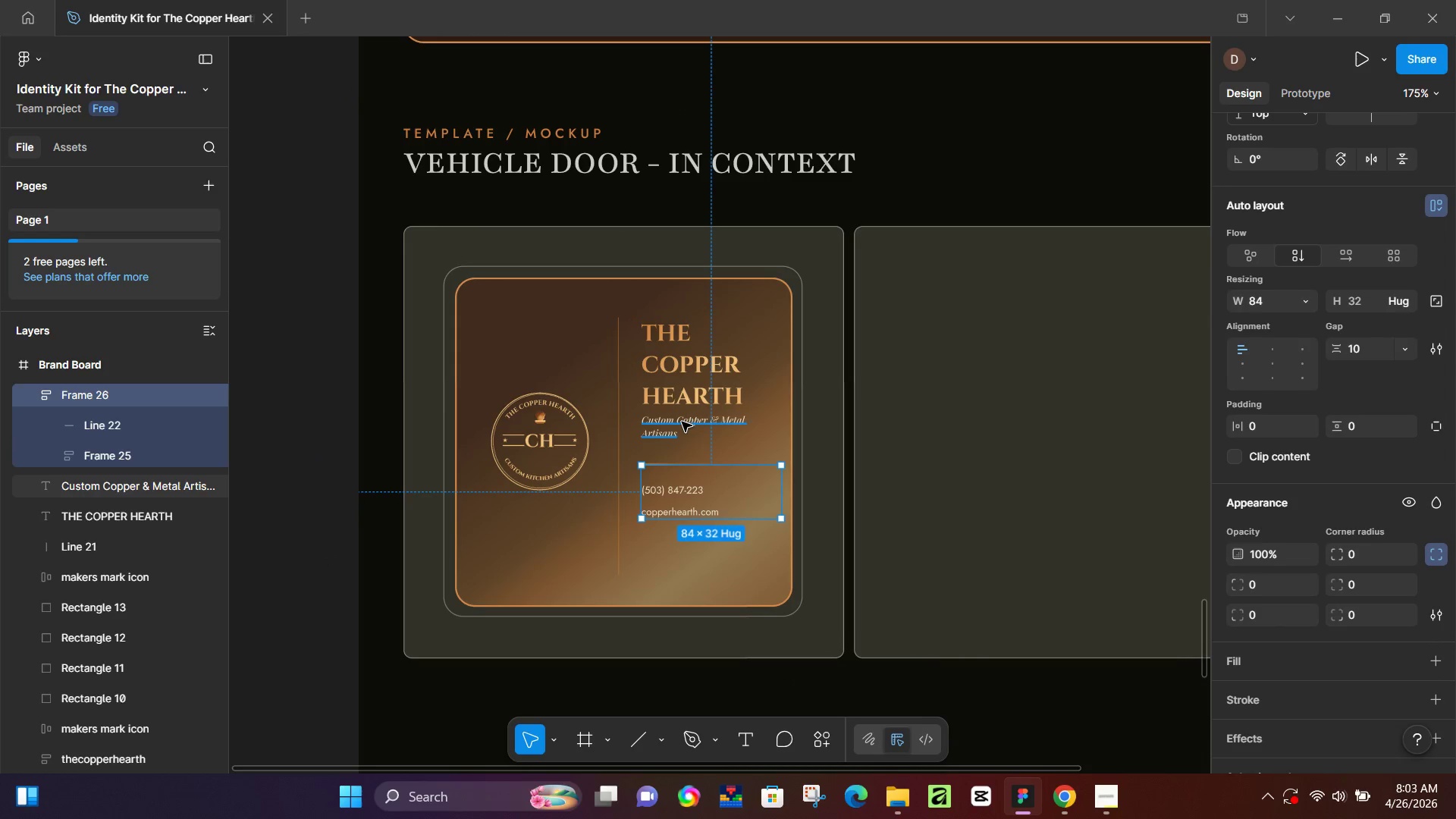 
left_click([682, 422])
 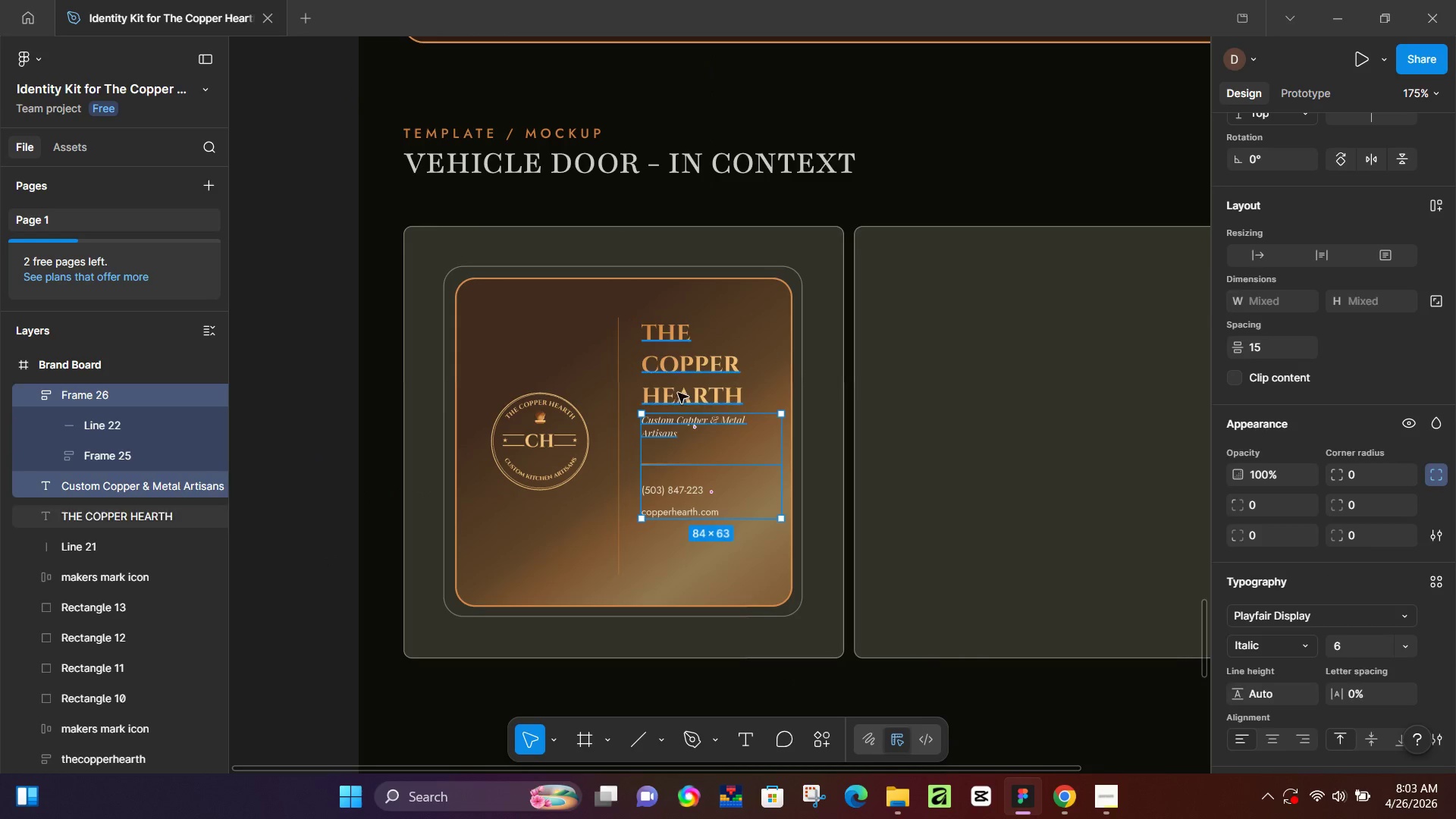 
key(Shift+A)
 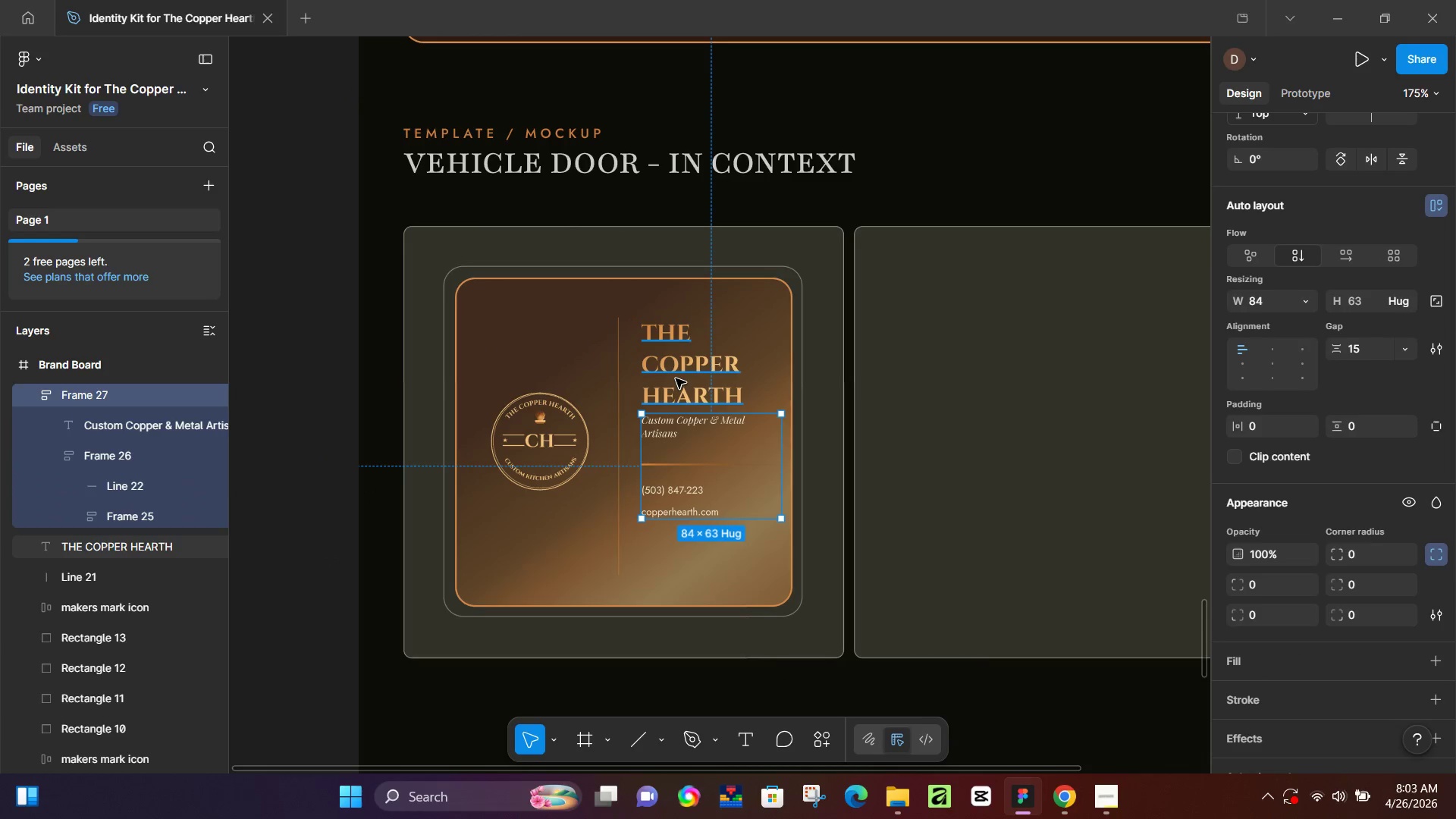 
left_click([676, 378])
 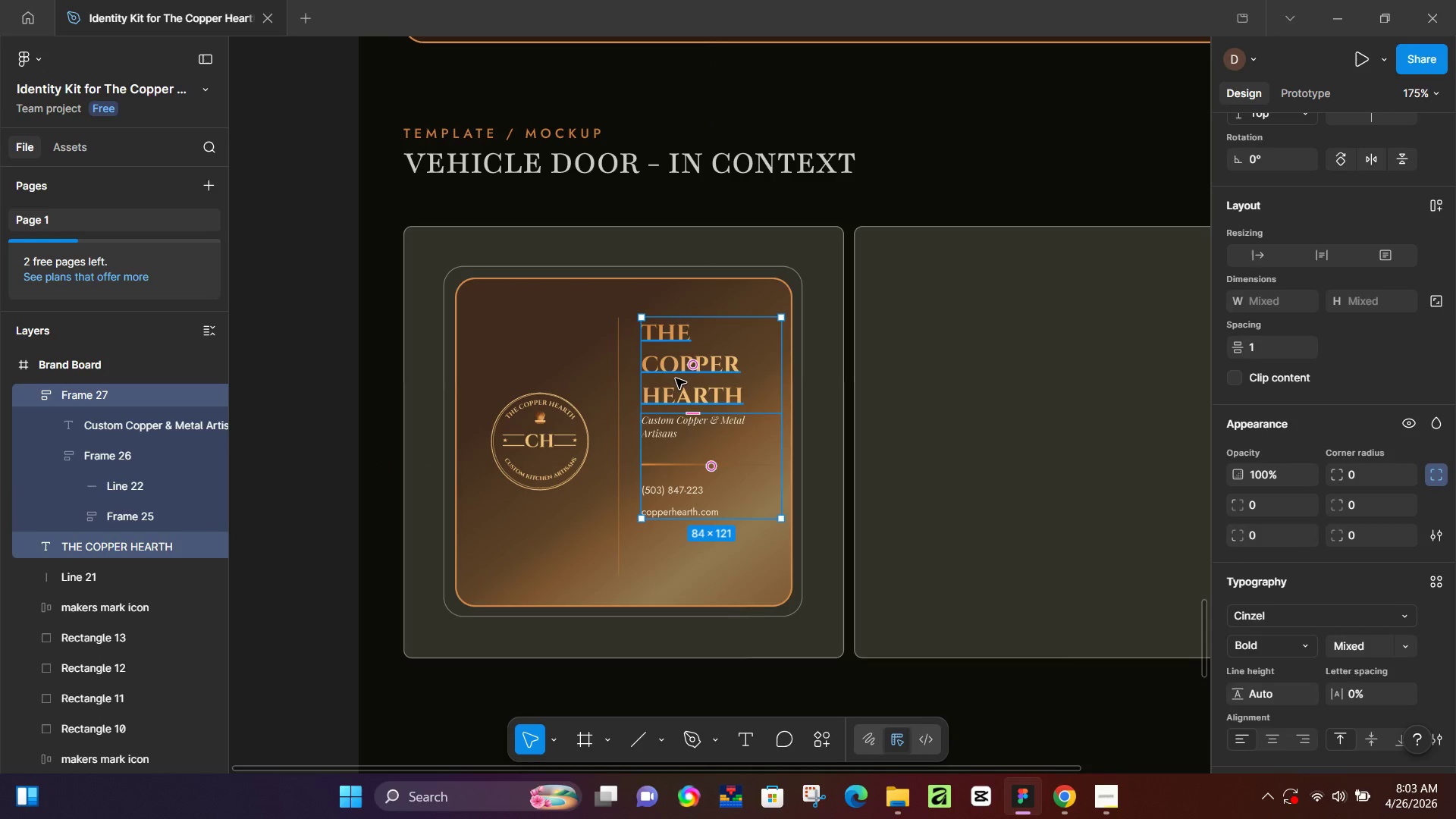 
key(Shift+A)
 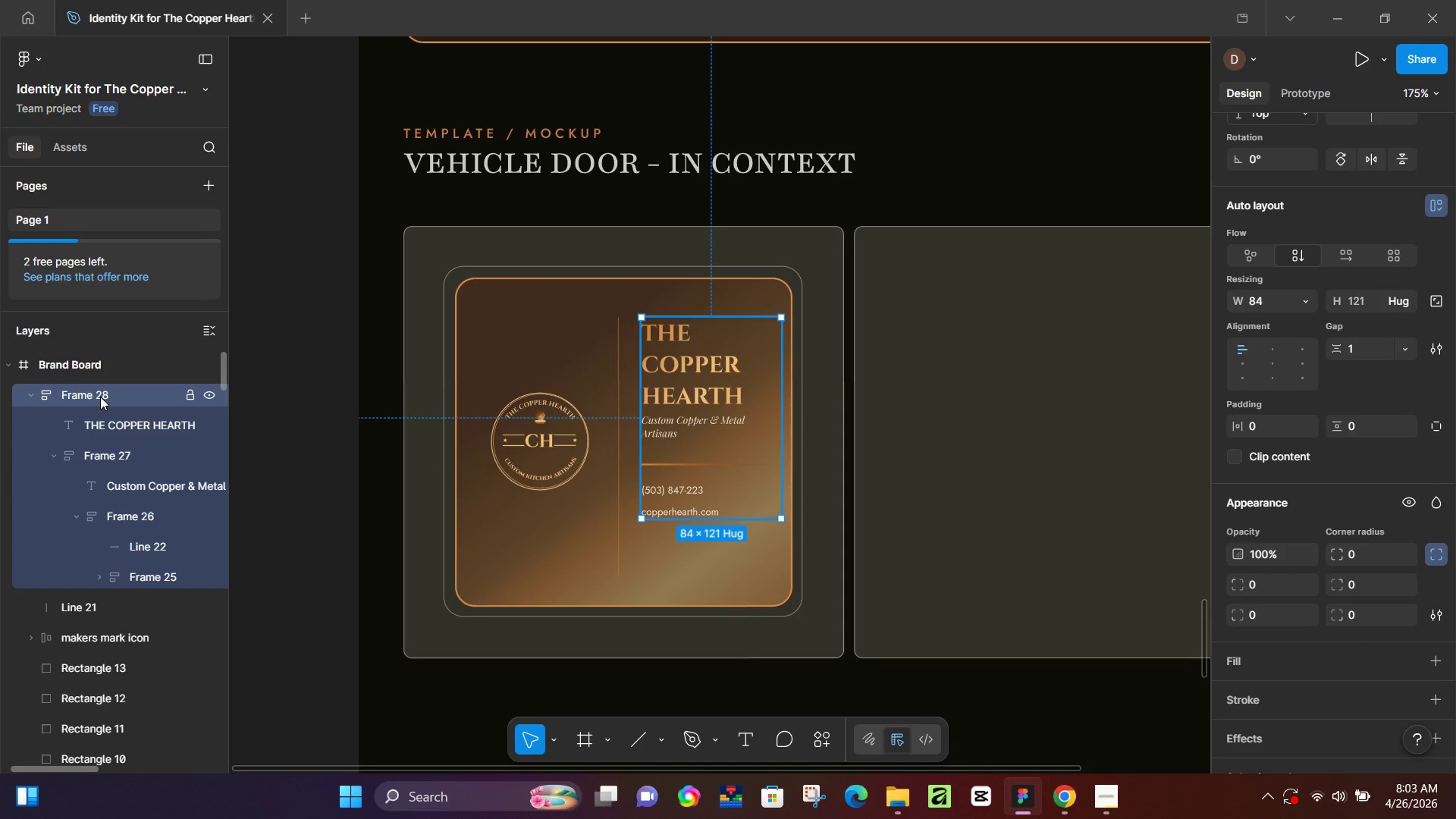 
double_click([100, 397])
 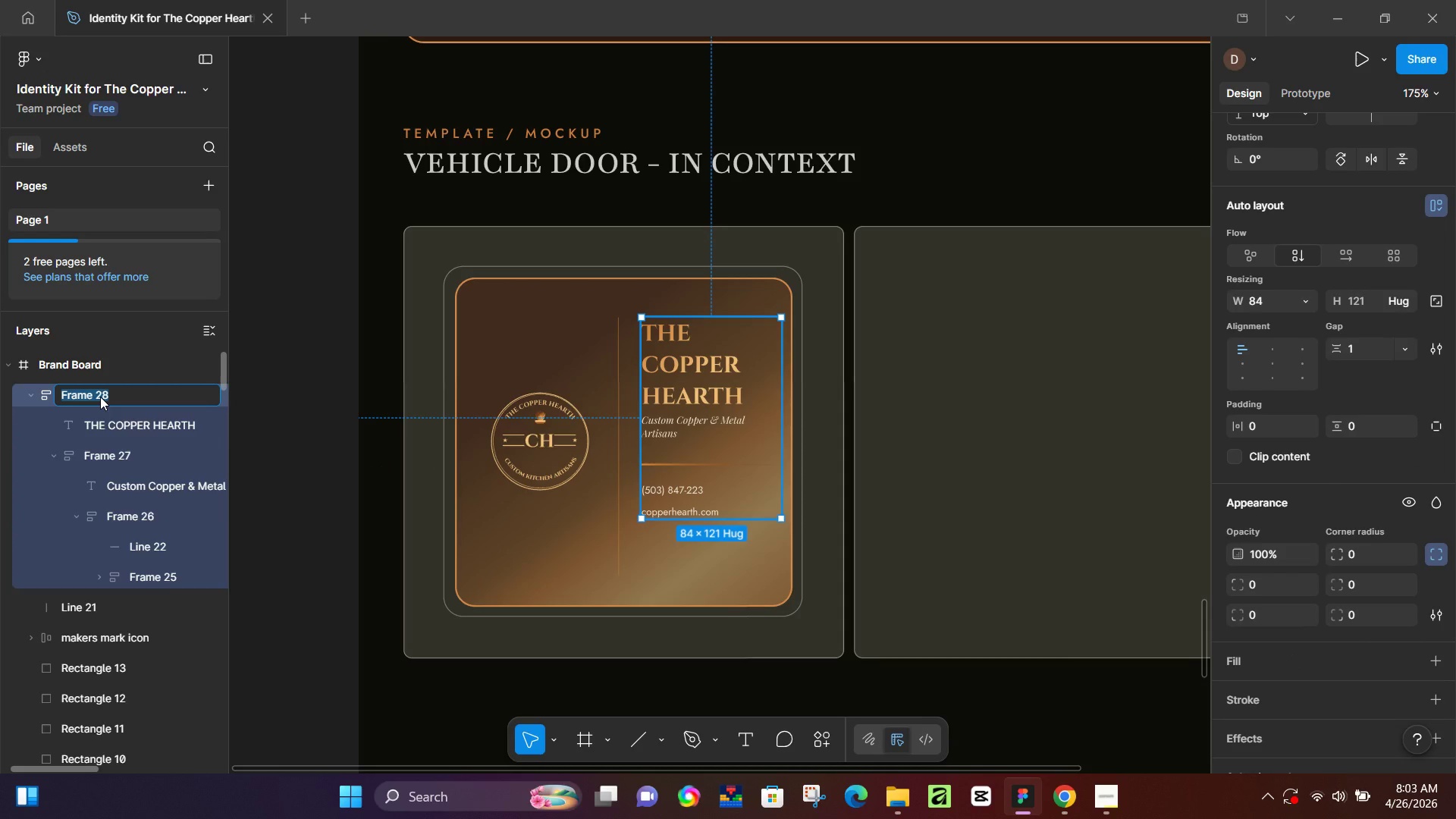 
type(thecopperhearth)
 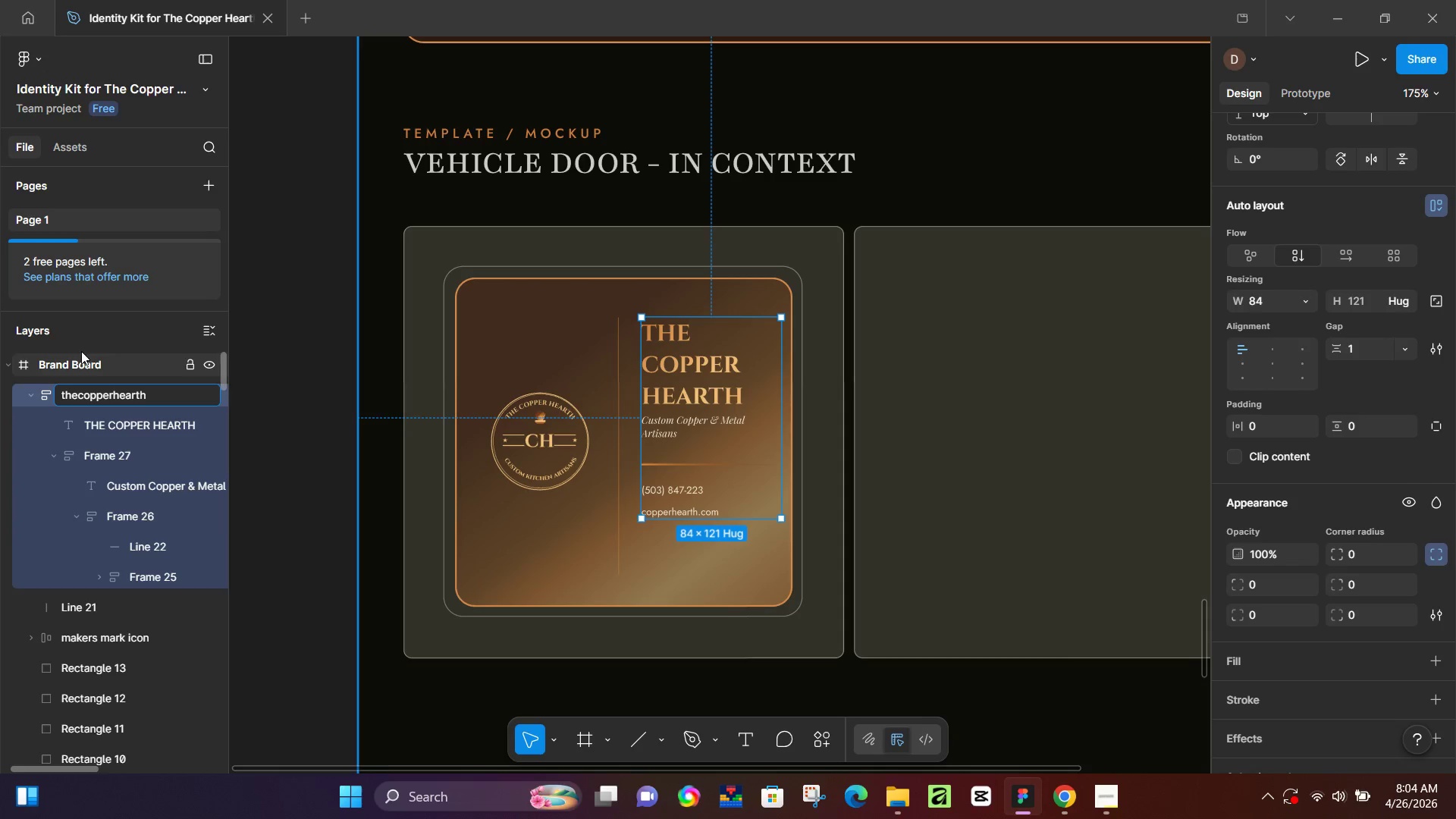 
wait(5.01)
 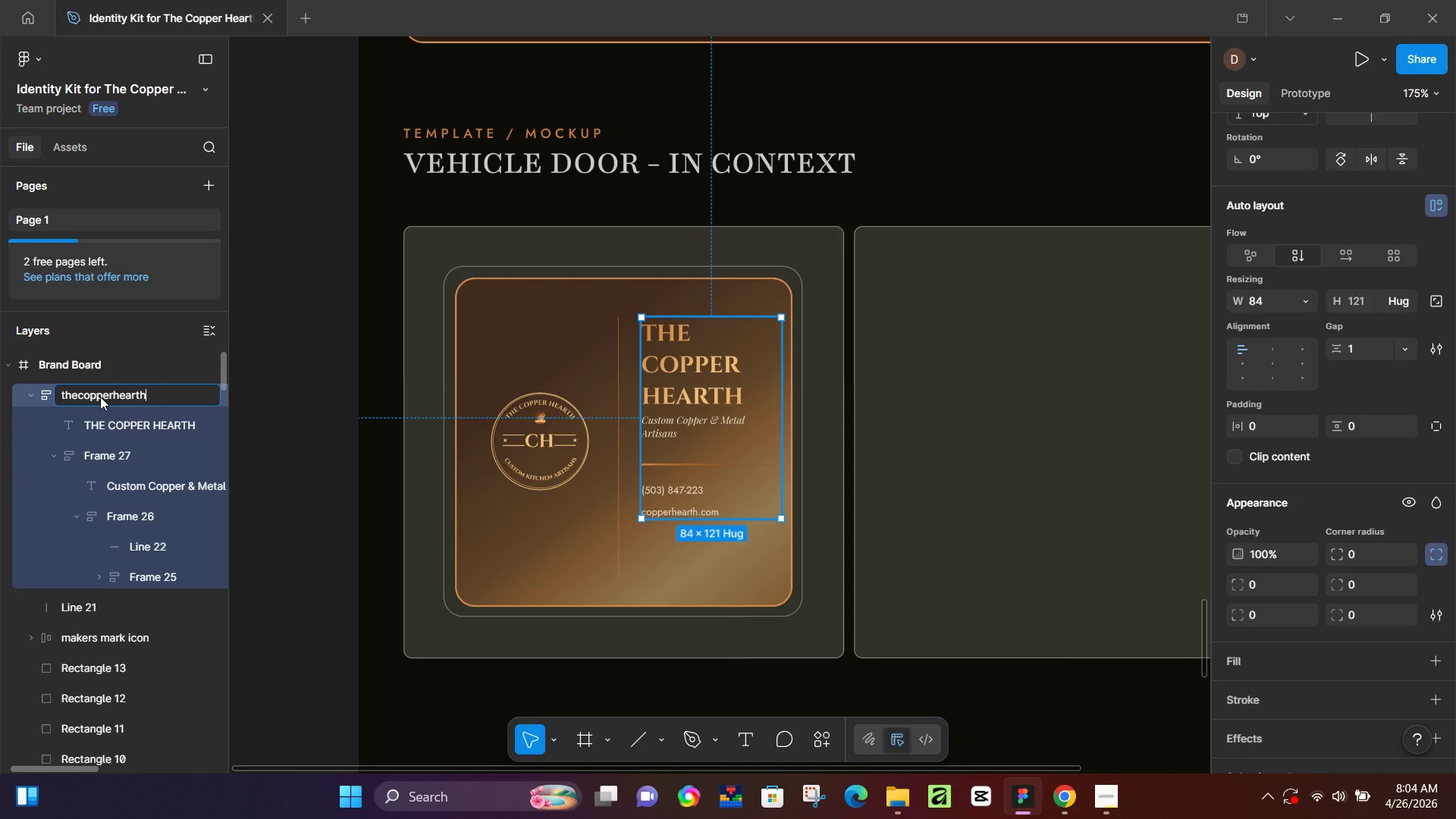 
left_click([331, 381])
 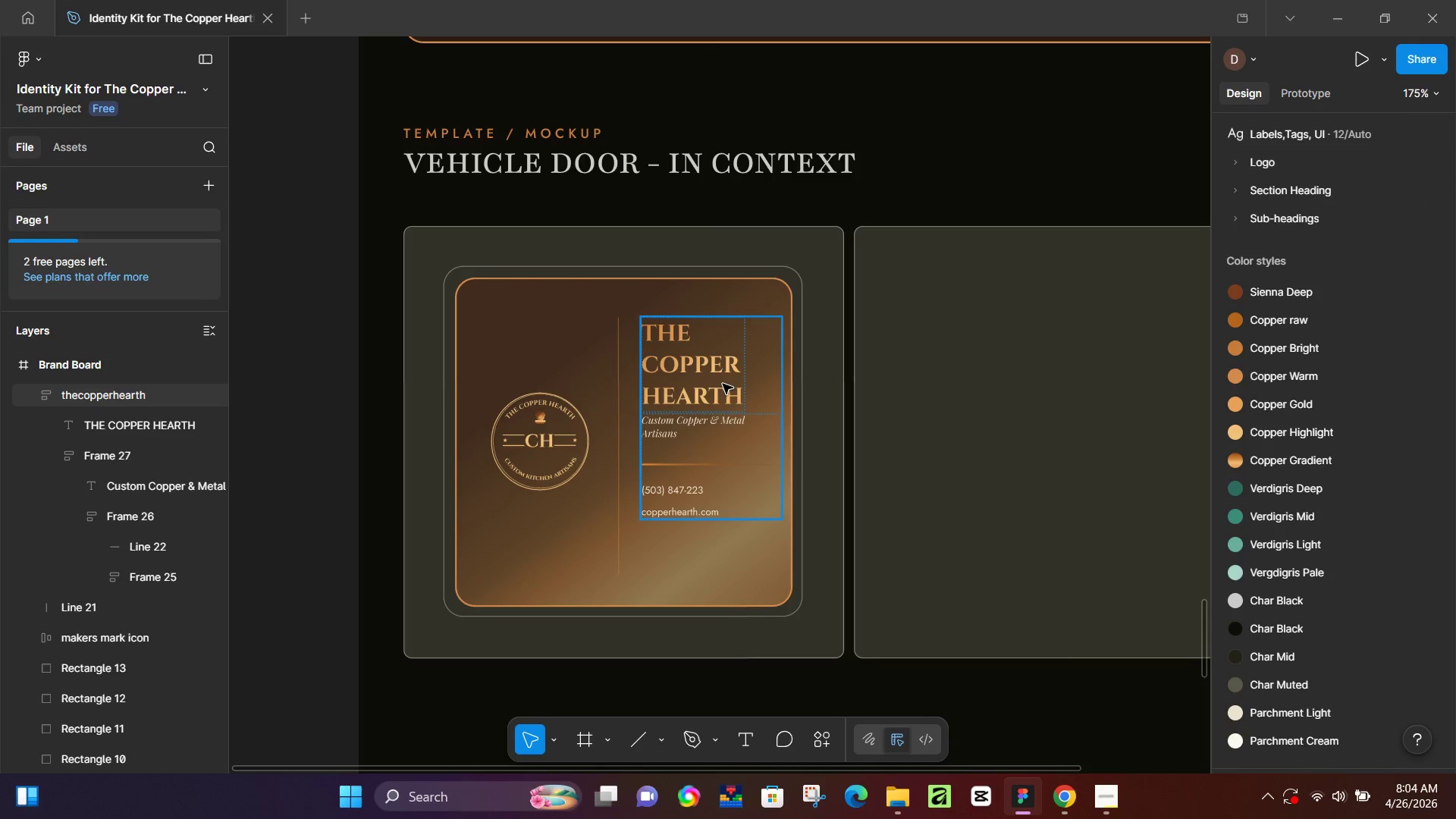 
left_click([720, 384])
 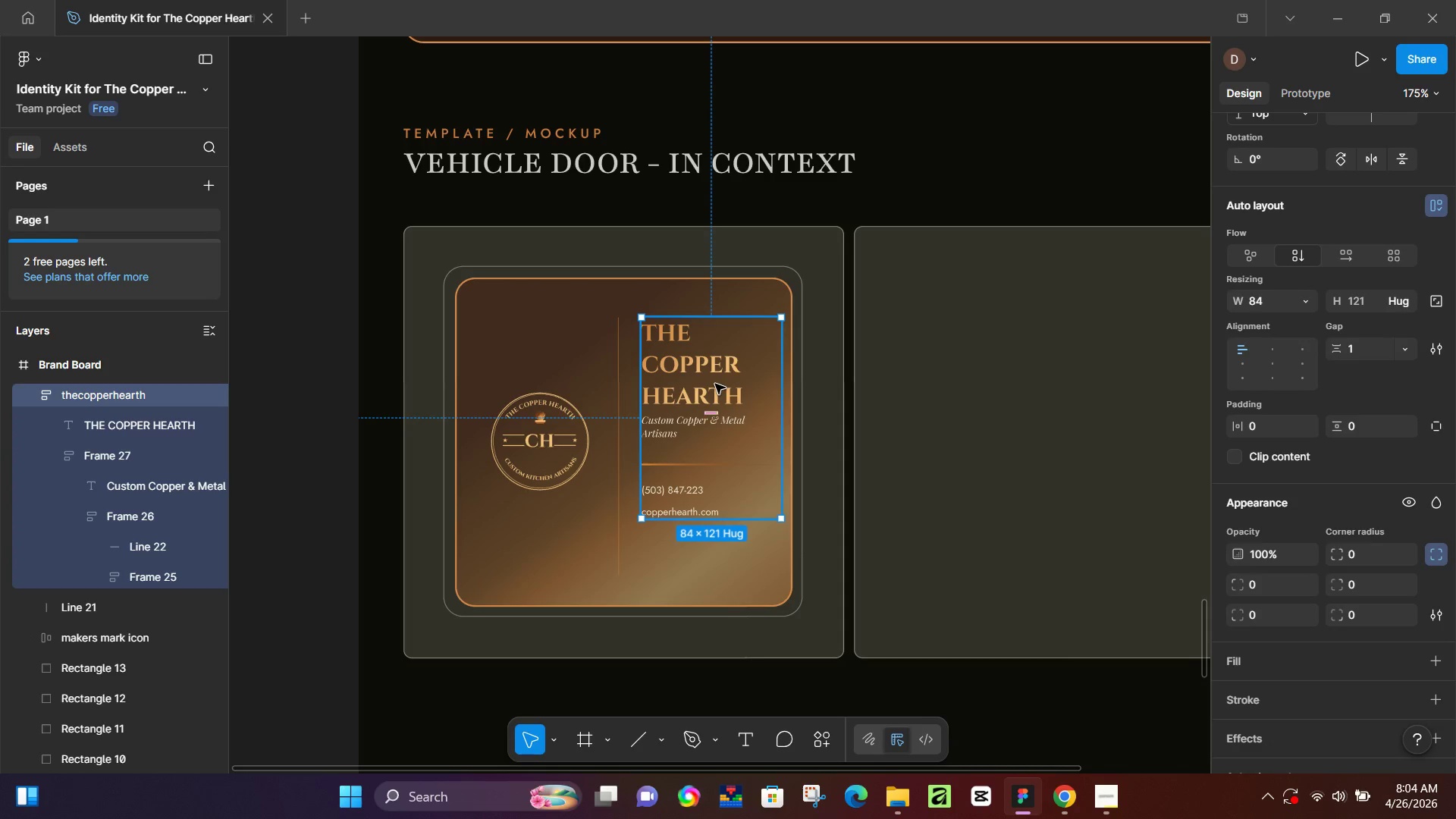 
left_click_drag(start_coordinate=[715, 384], to_coordinate=[711, 404])
 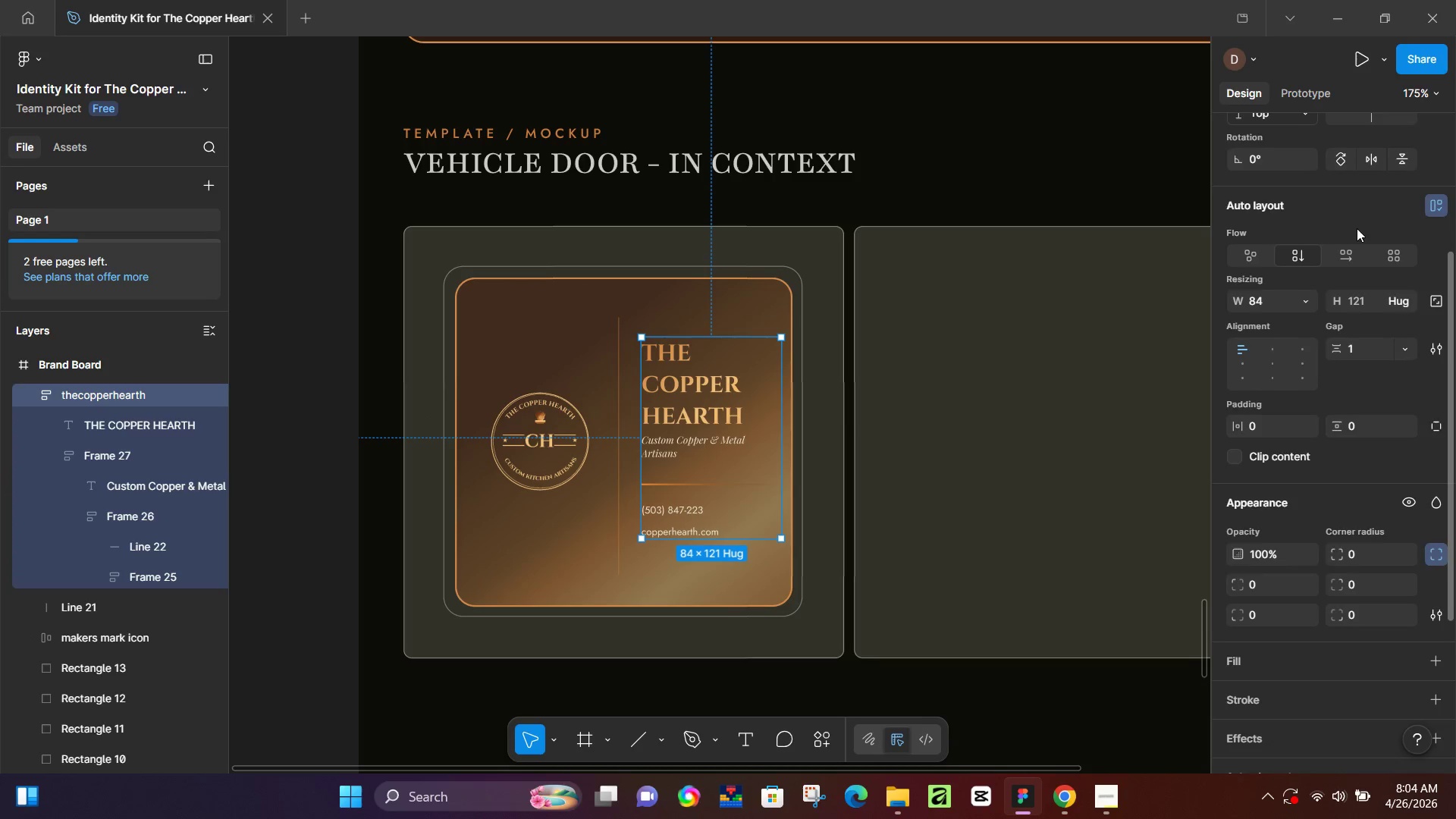 
left_click([1373, 225])
 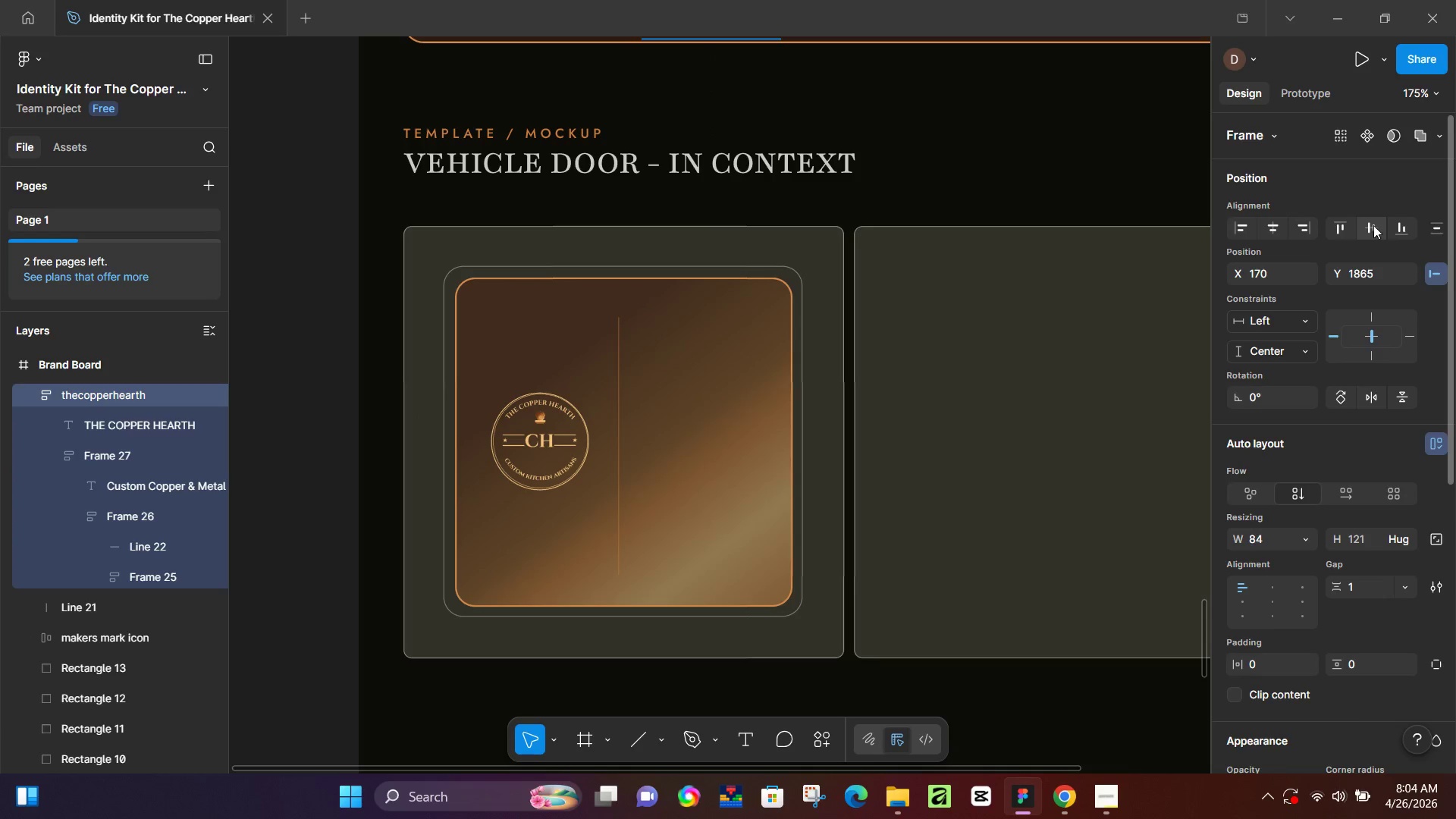 
scroll: coordinate [1354, 234], scroll_direction: up, amount: 4.0
 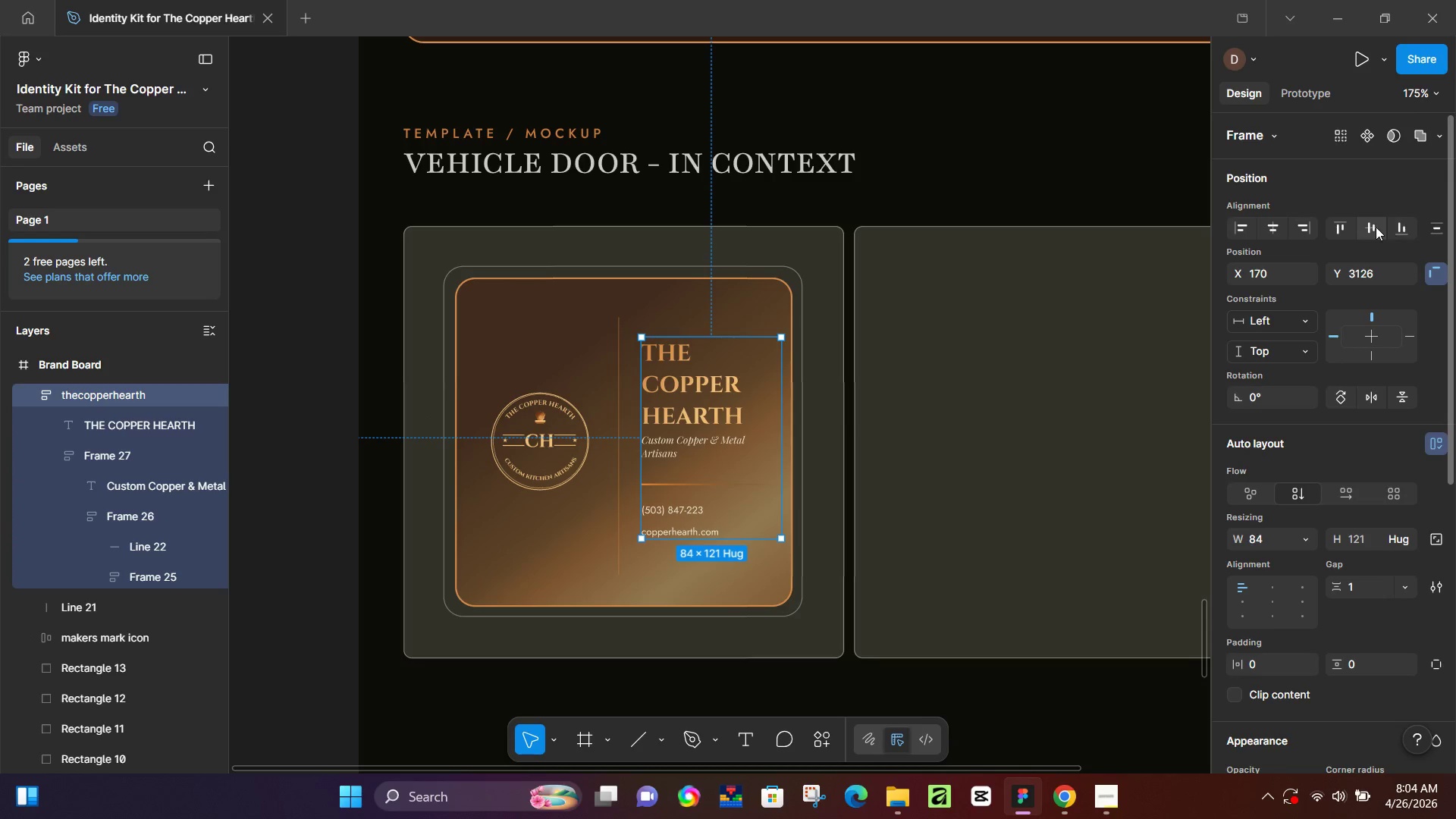 
key(Control+Z)
 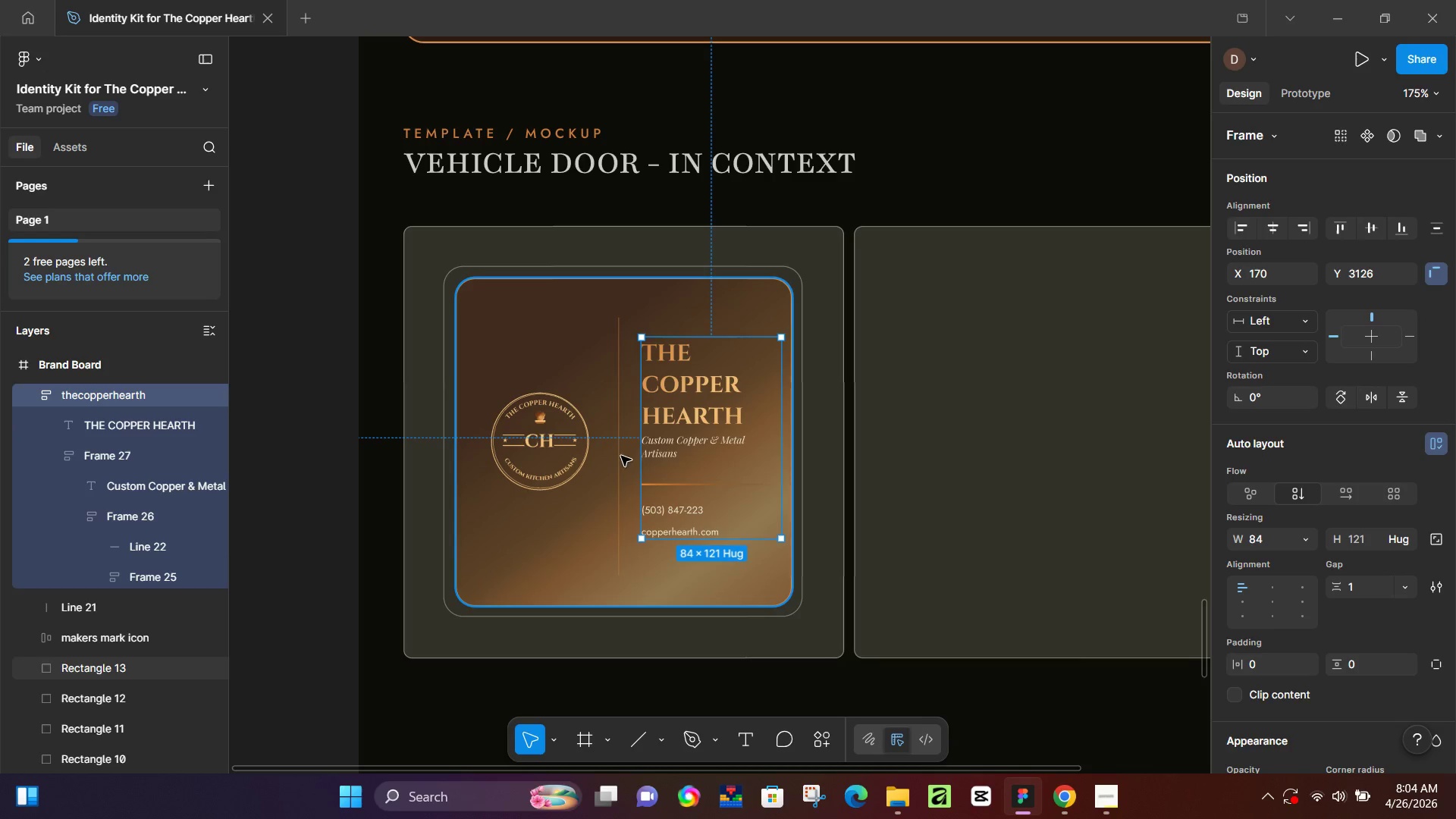 
hold_key(key=ShiftLeft, duration=0.86)
left_click([715, 298])
 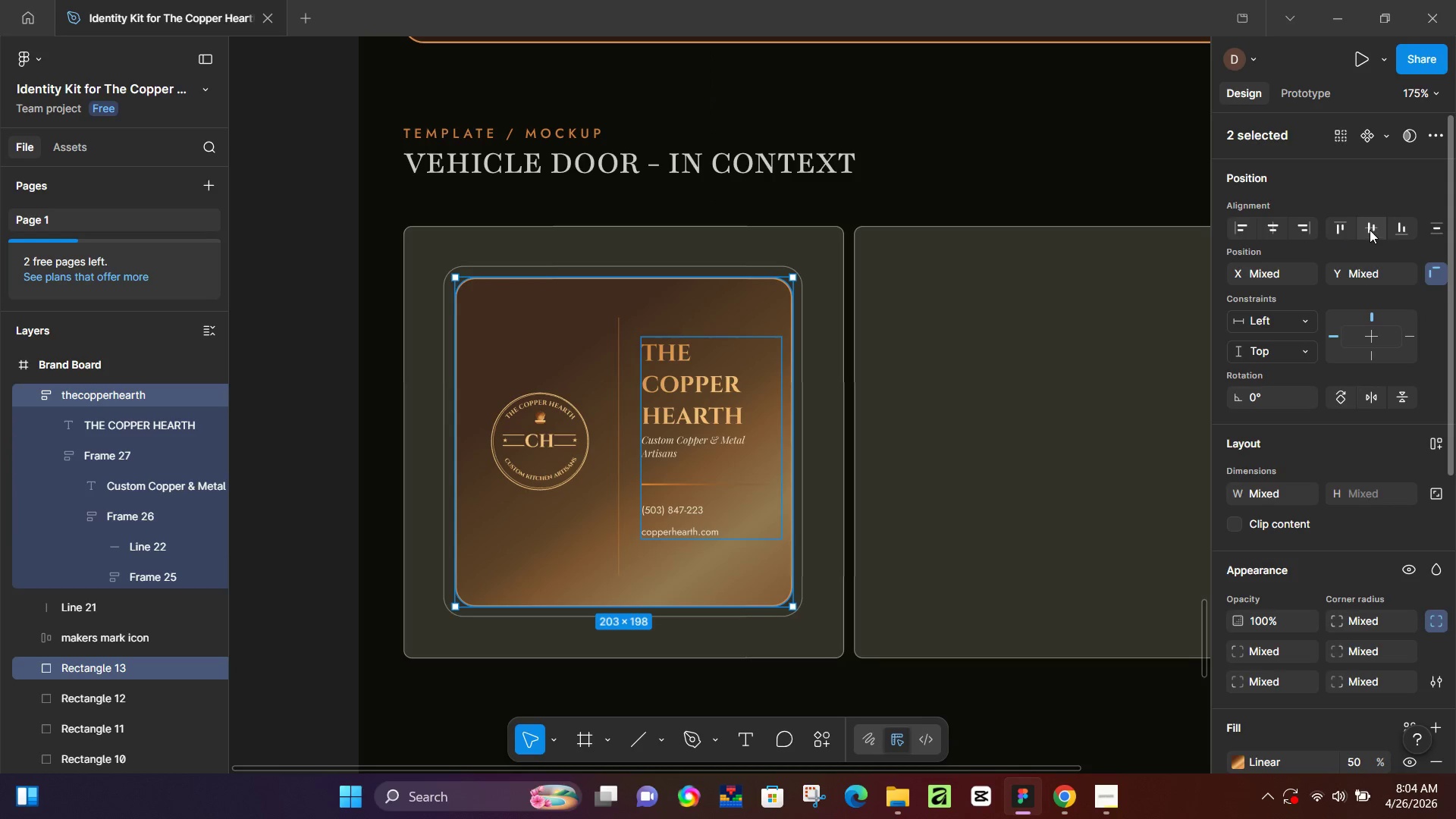 
left_click([1371, 228])
 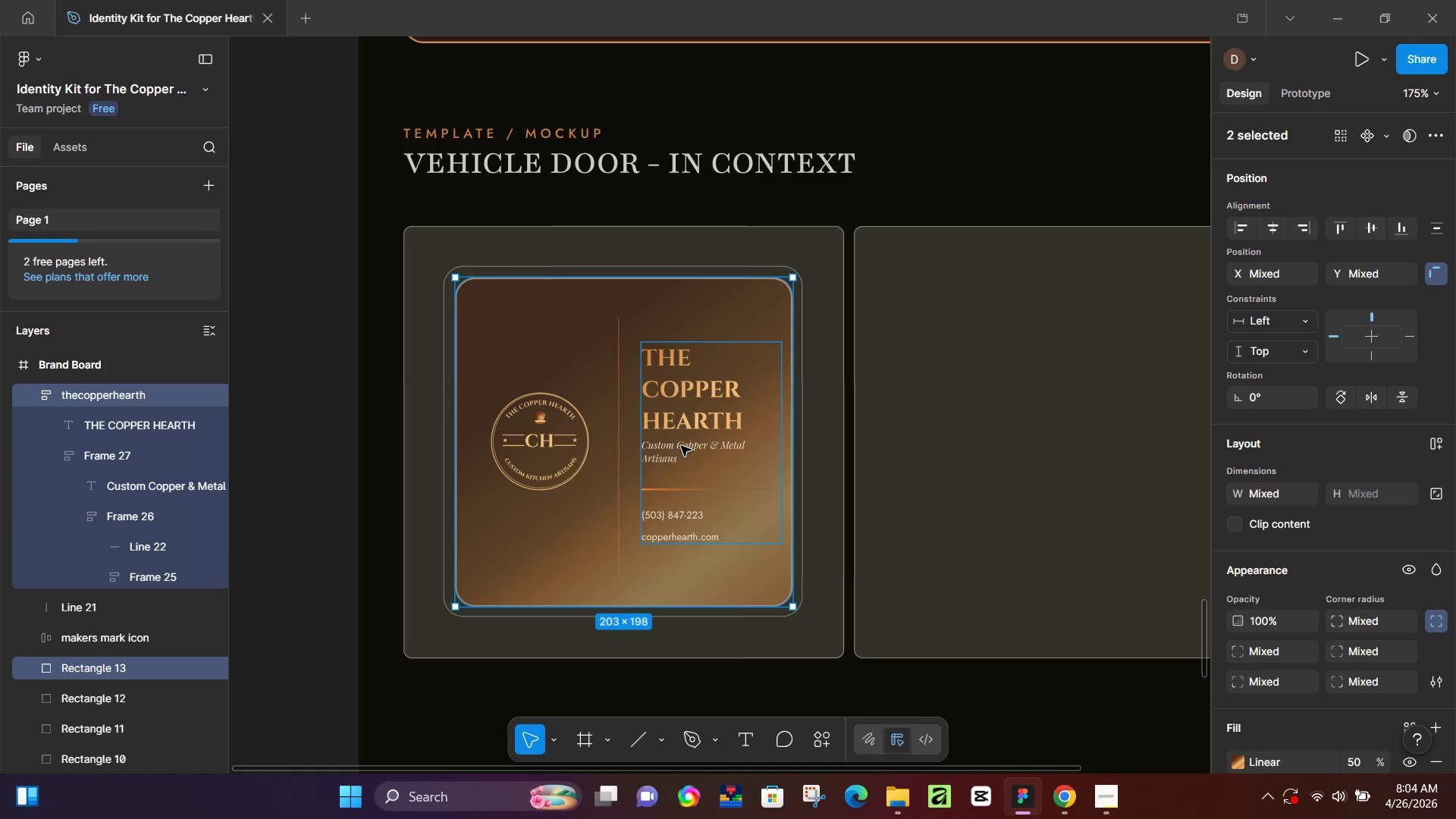 
left_click([681, 446])
 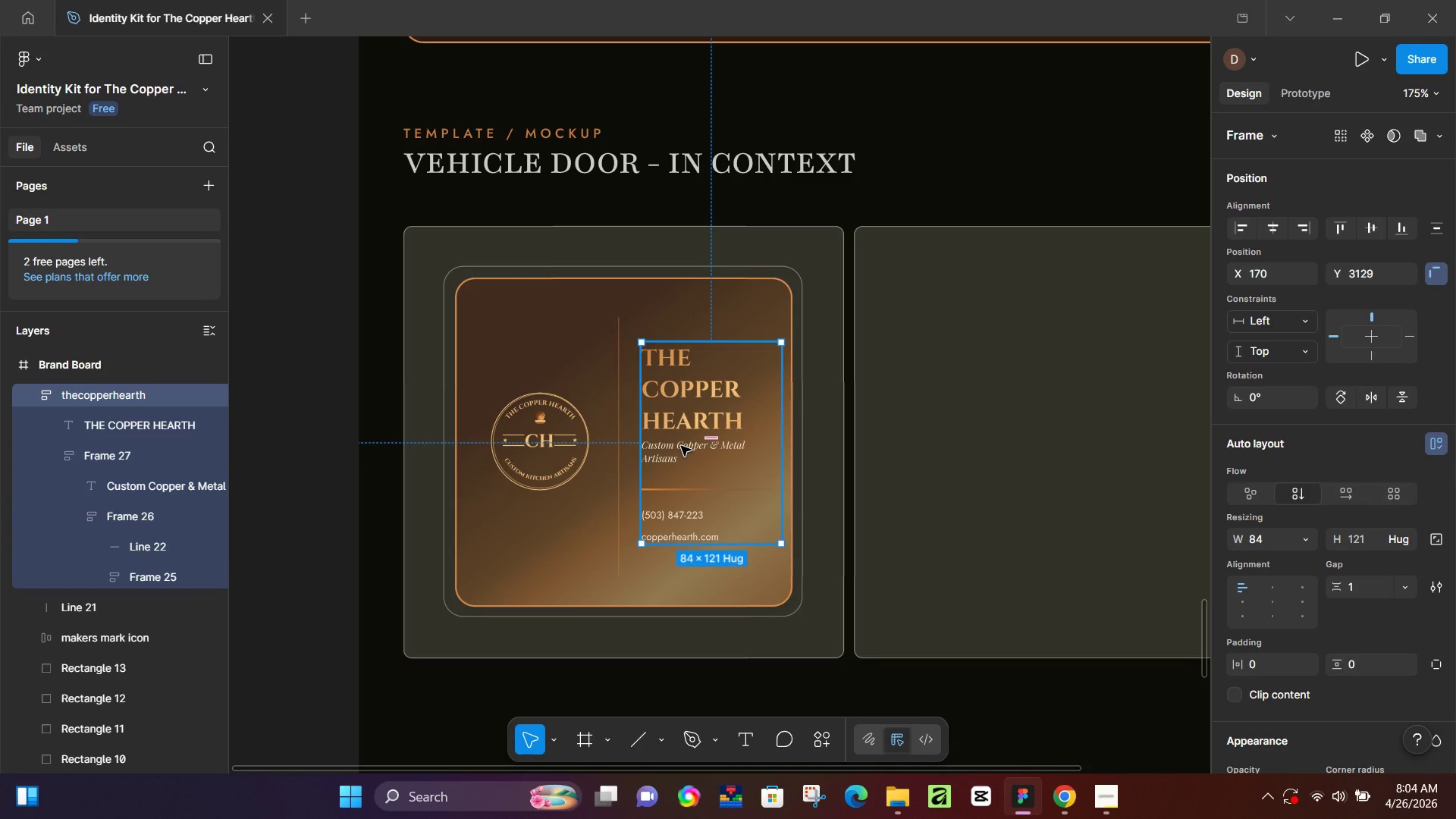 
key(ArrowLeft)
 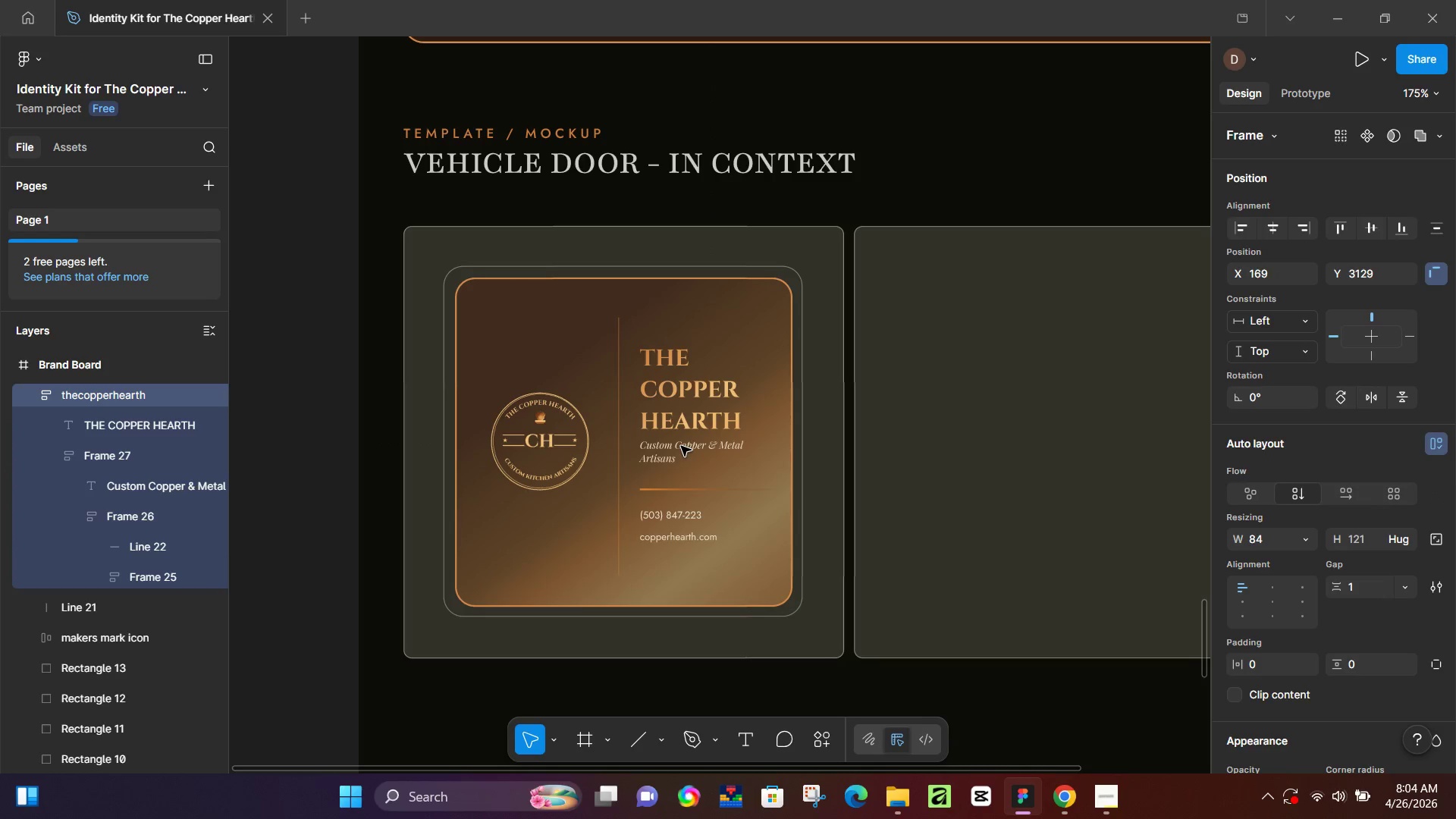 
key(ArrowLeft)
 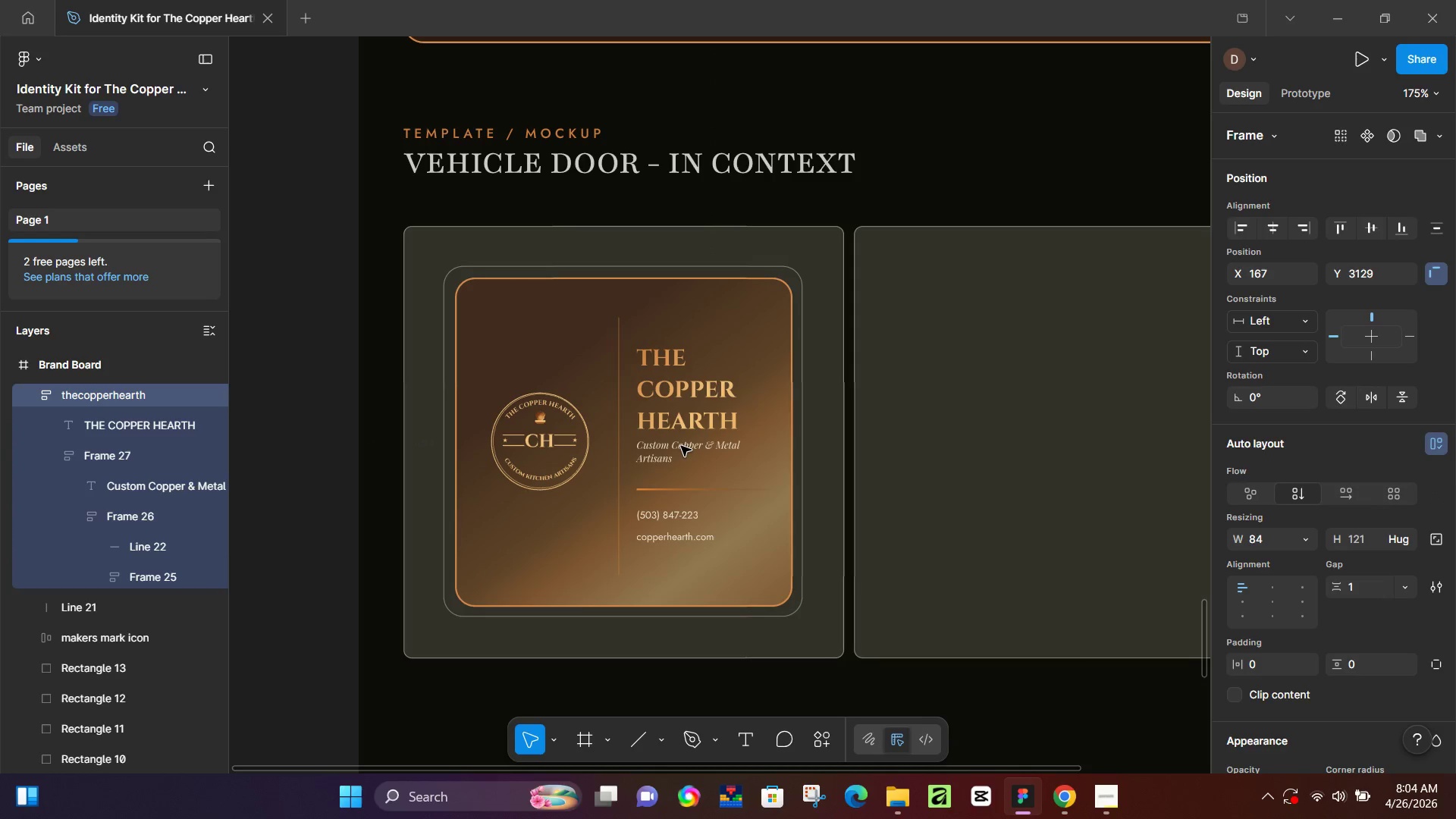 
key(ArrowLeft)
 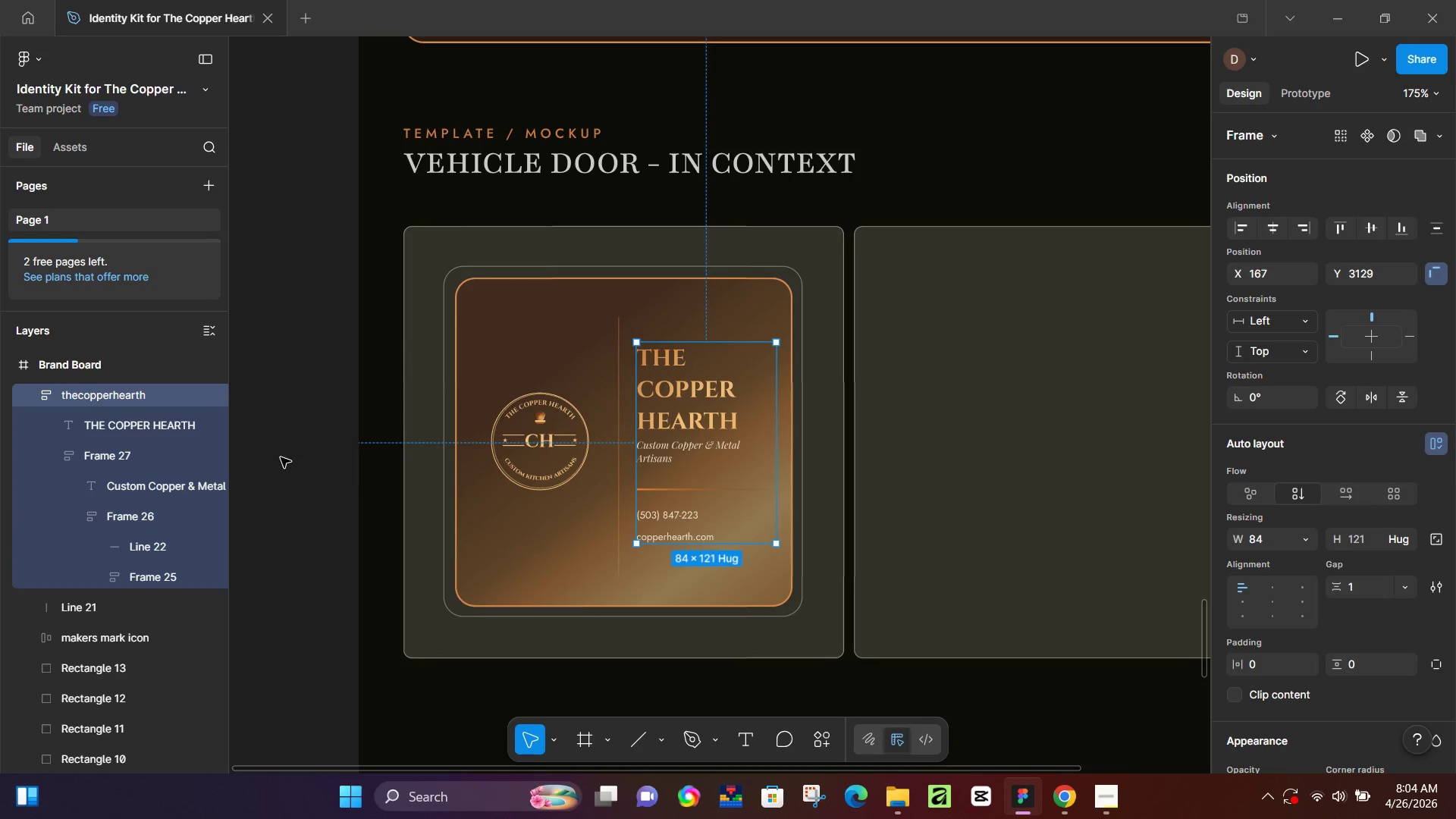 
left_click([329, 462])
 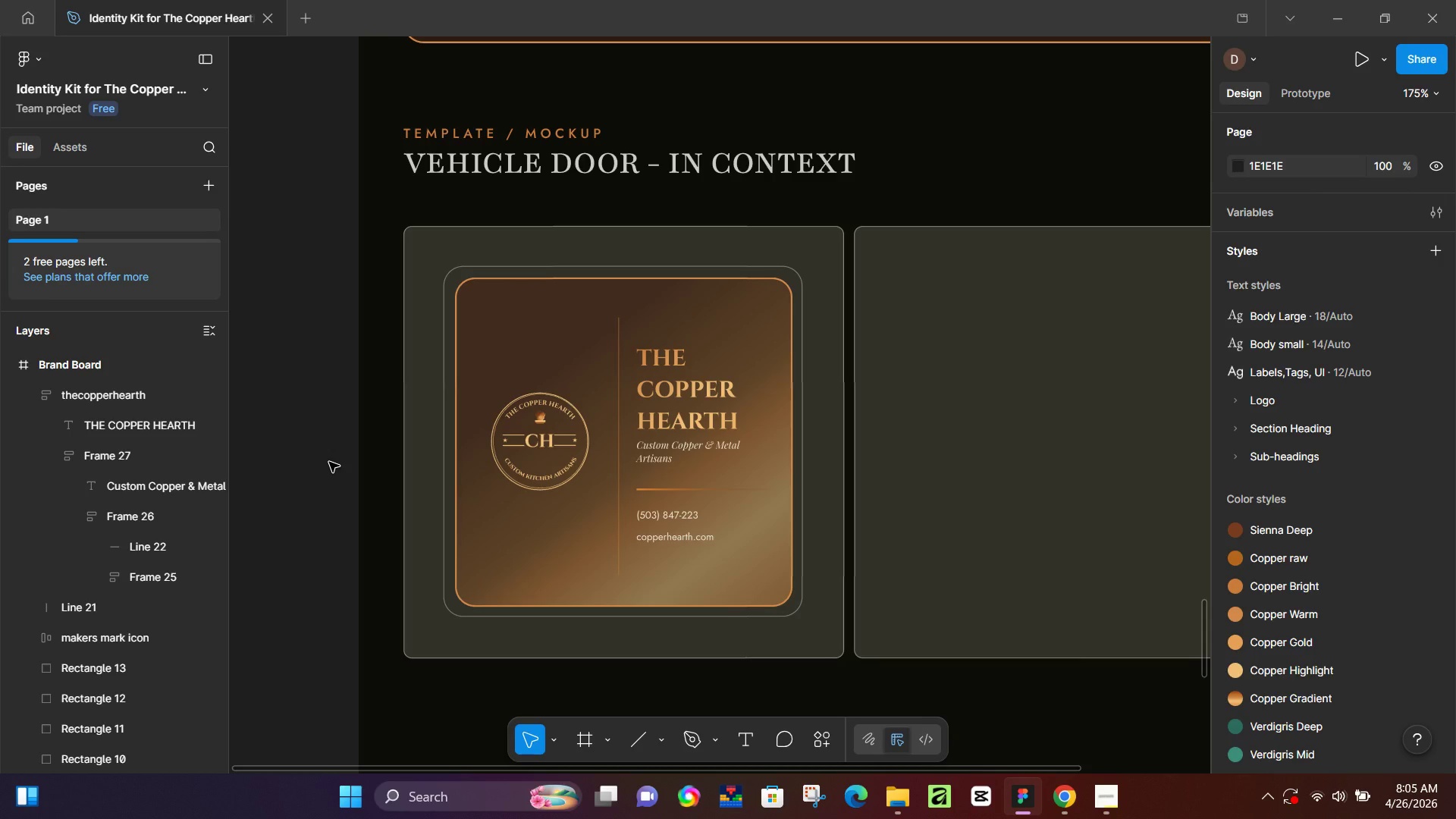 
wait(78.34)
 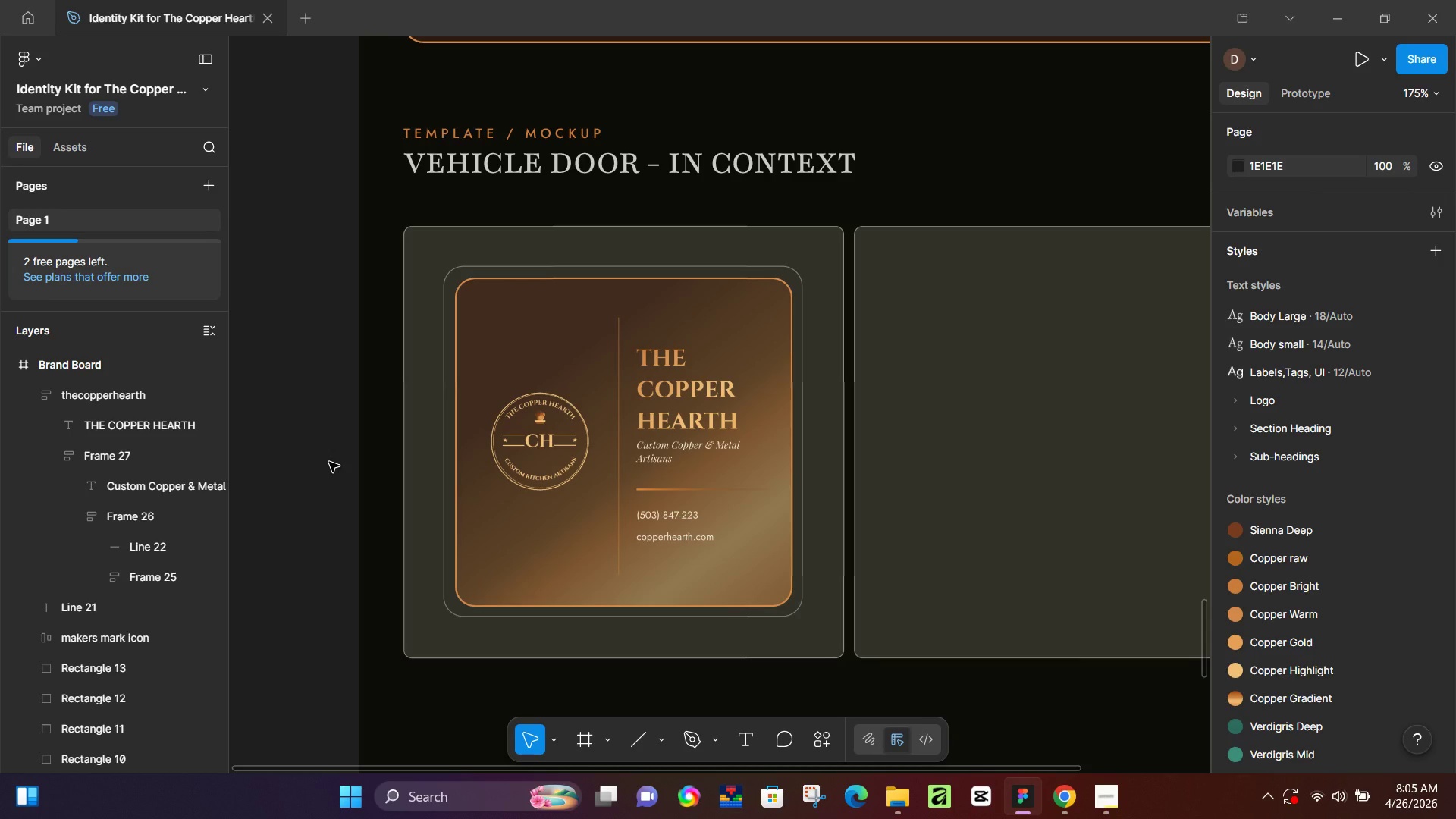 
hold_key(key=ShiftLeft, duration=0.44)
 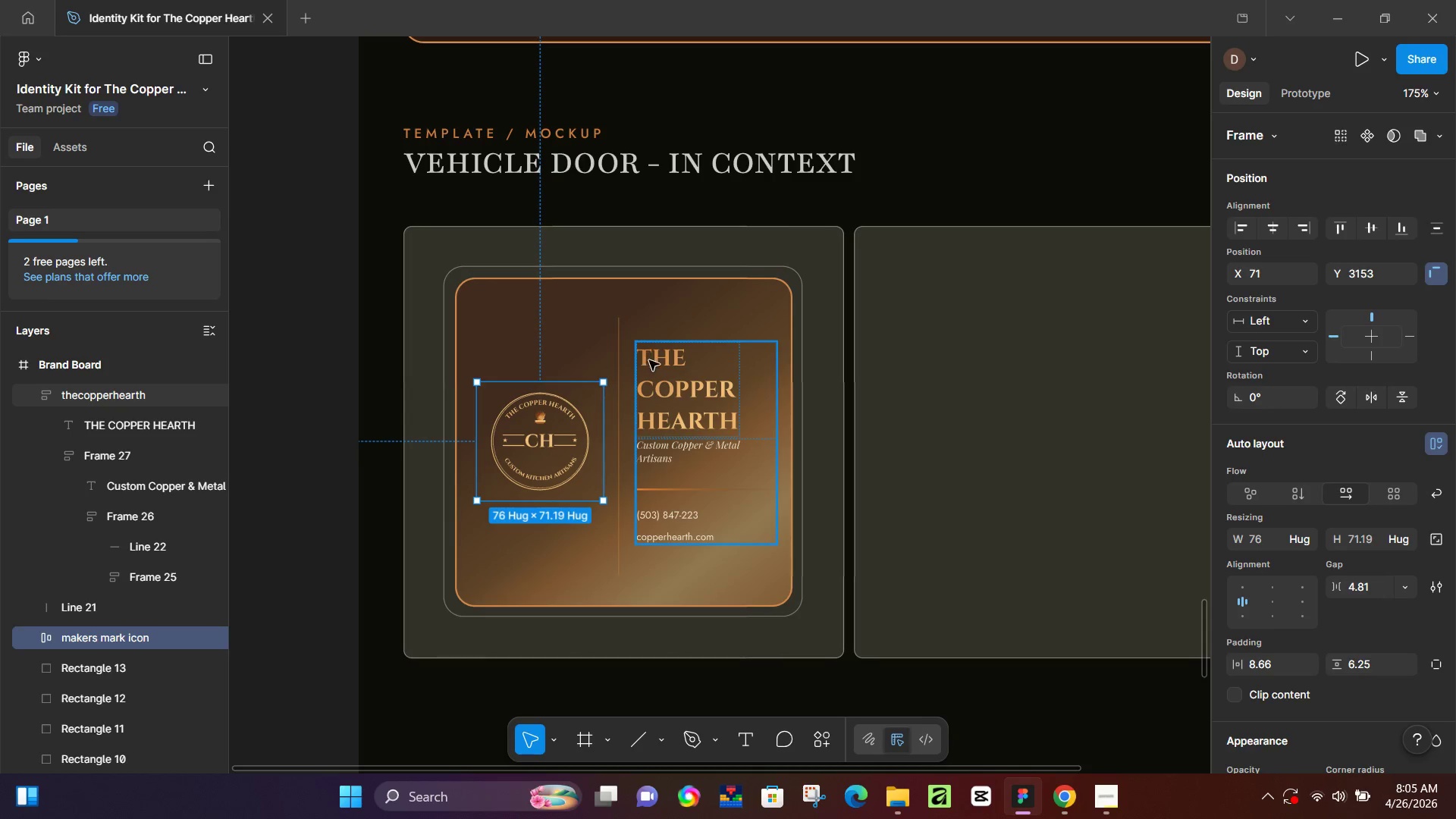 
left_click([649, 360])
 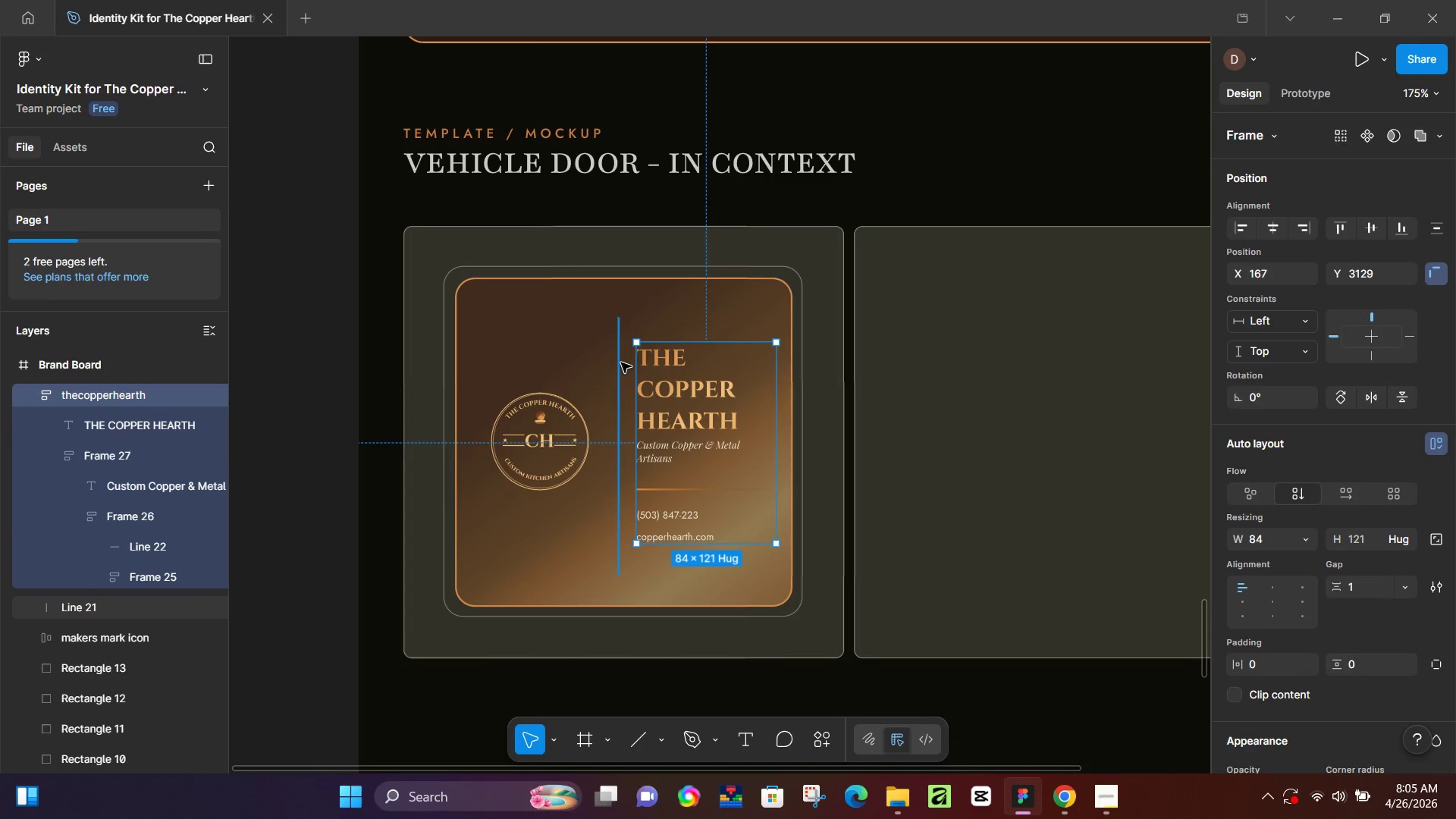 
left_click([621, 362])
 